 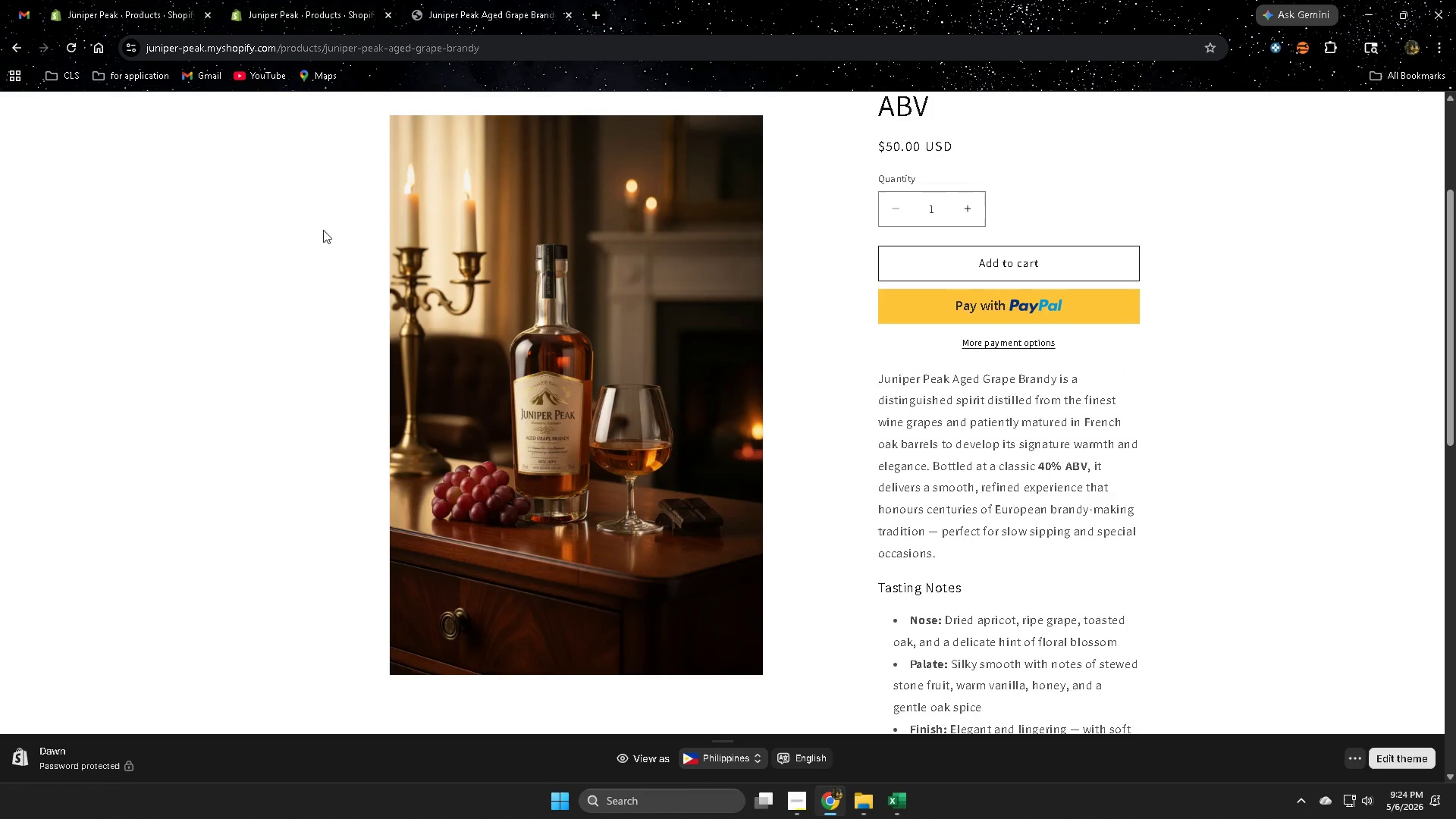 
left_click([319, 0])
 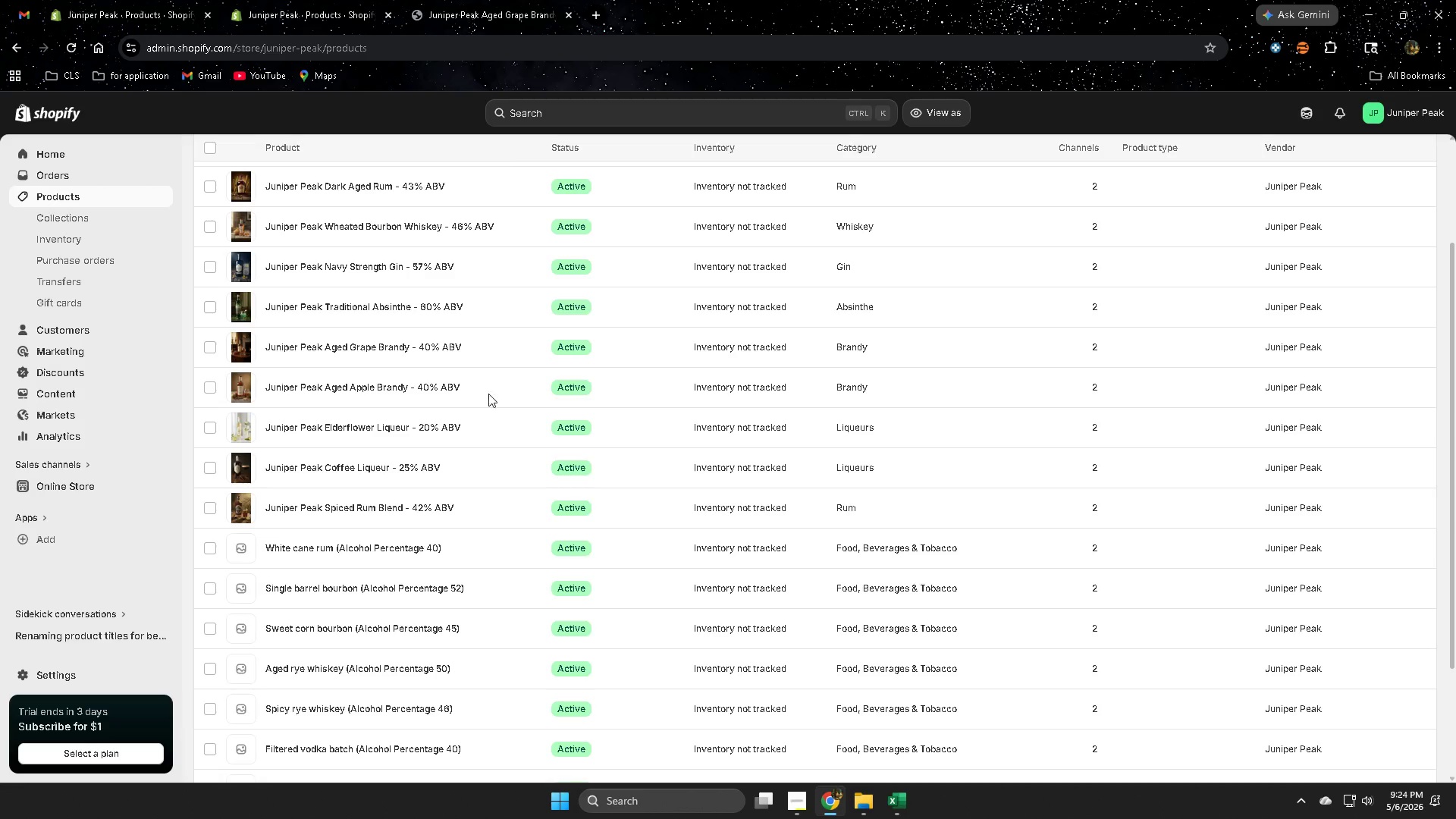 
scroll: coordinate [529, 484], scroll_direction: down, amount: 5.0
 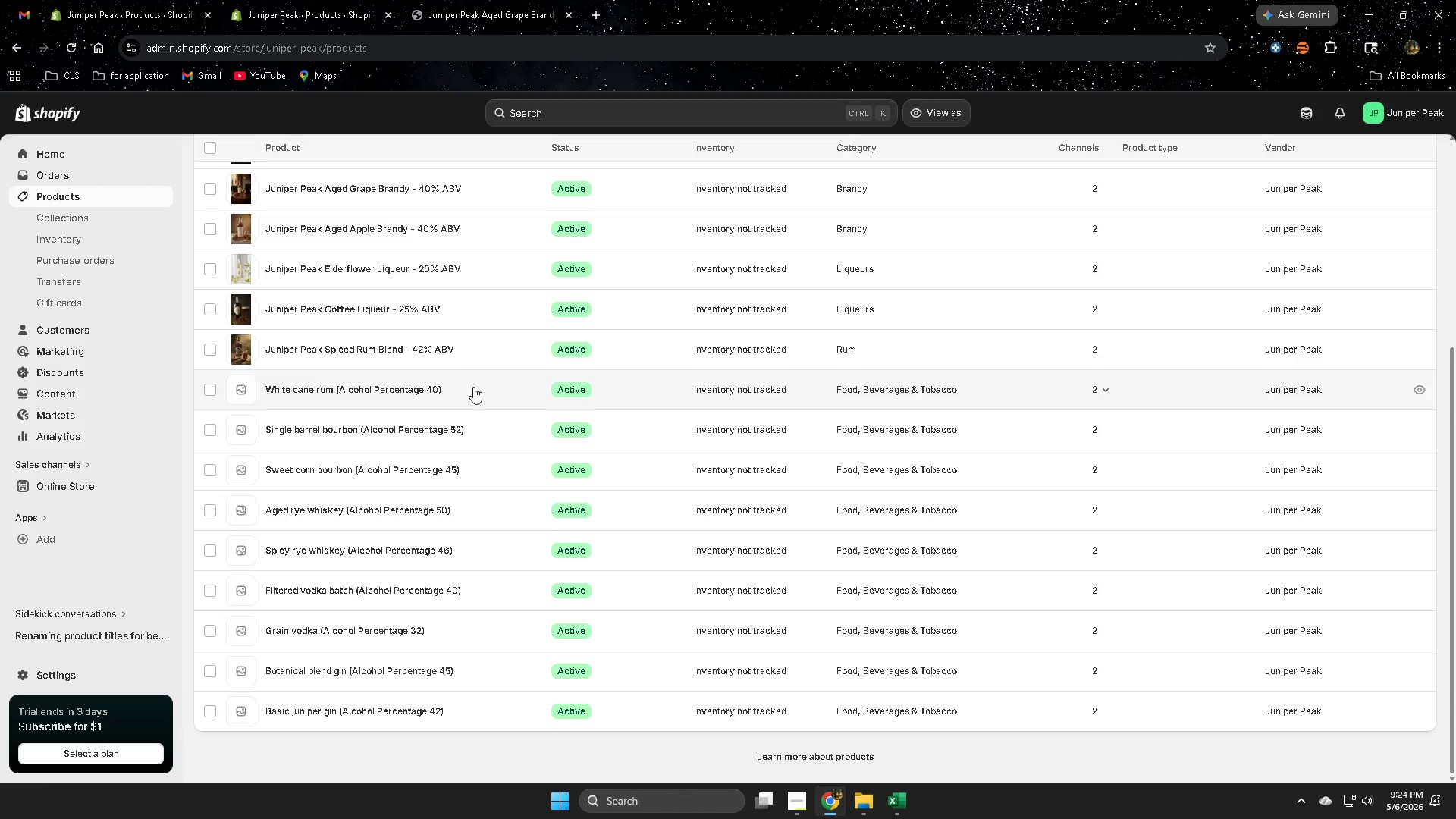 
left_click([473, 387])
 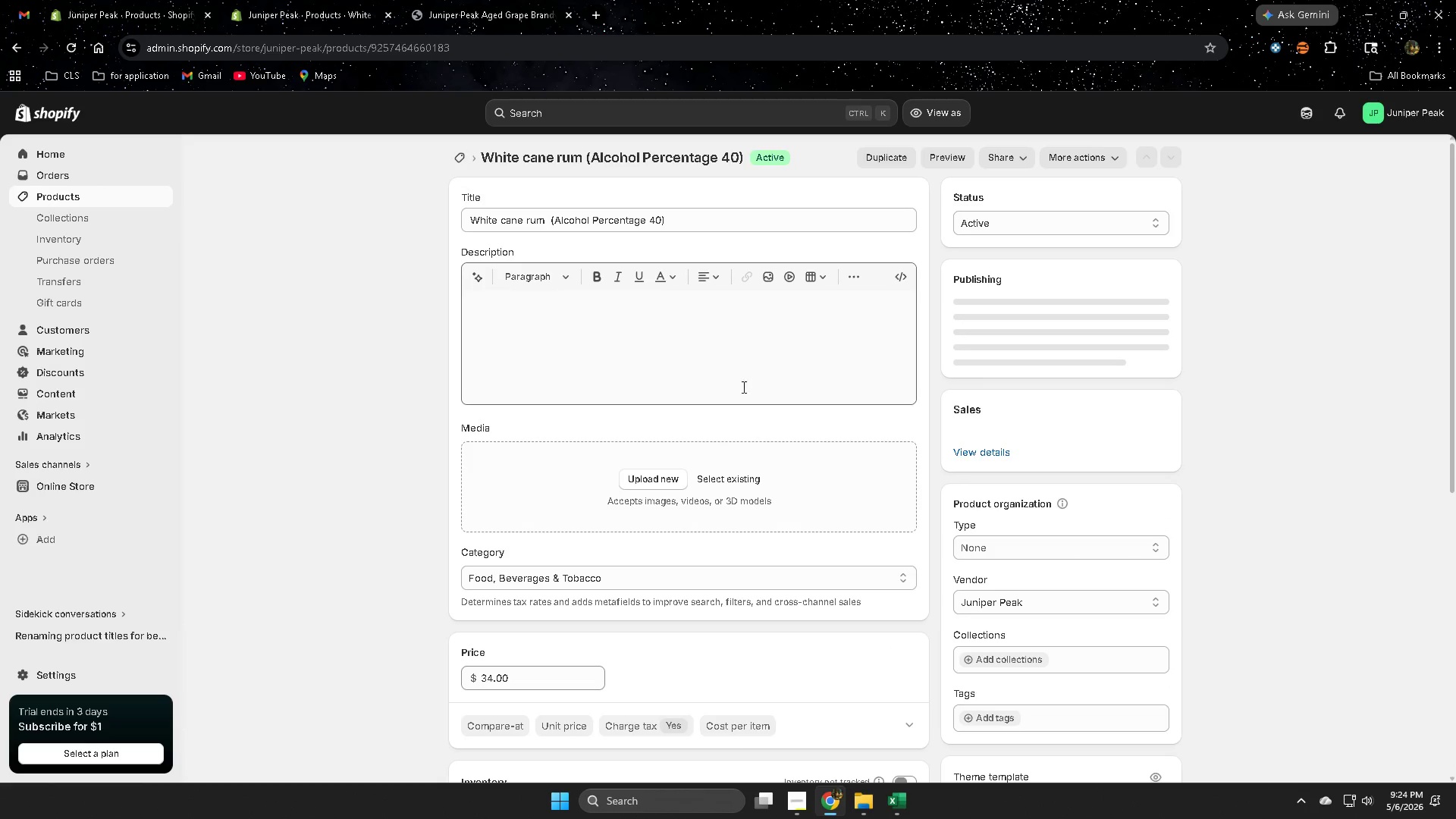 
left_click([1301, 109])
 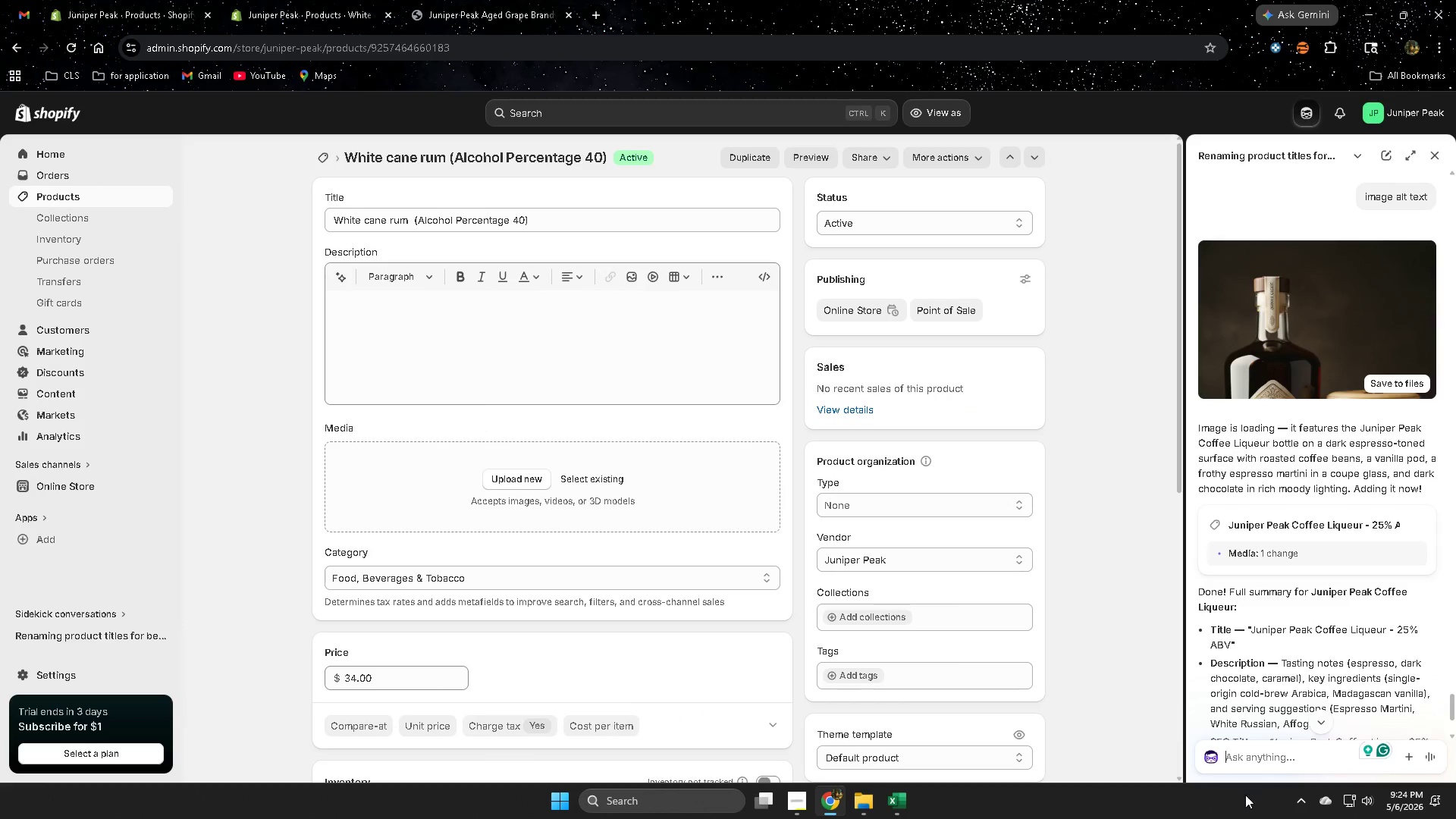 
left_click([1251, 752])
 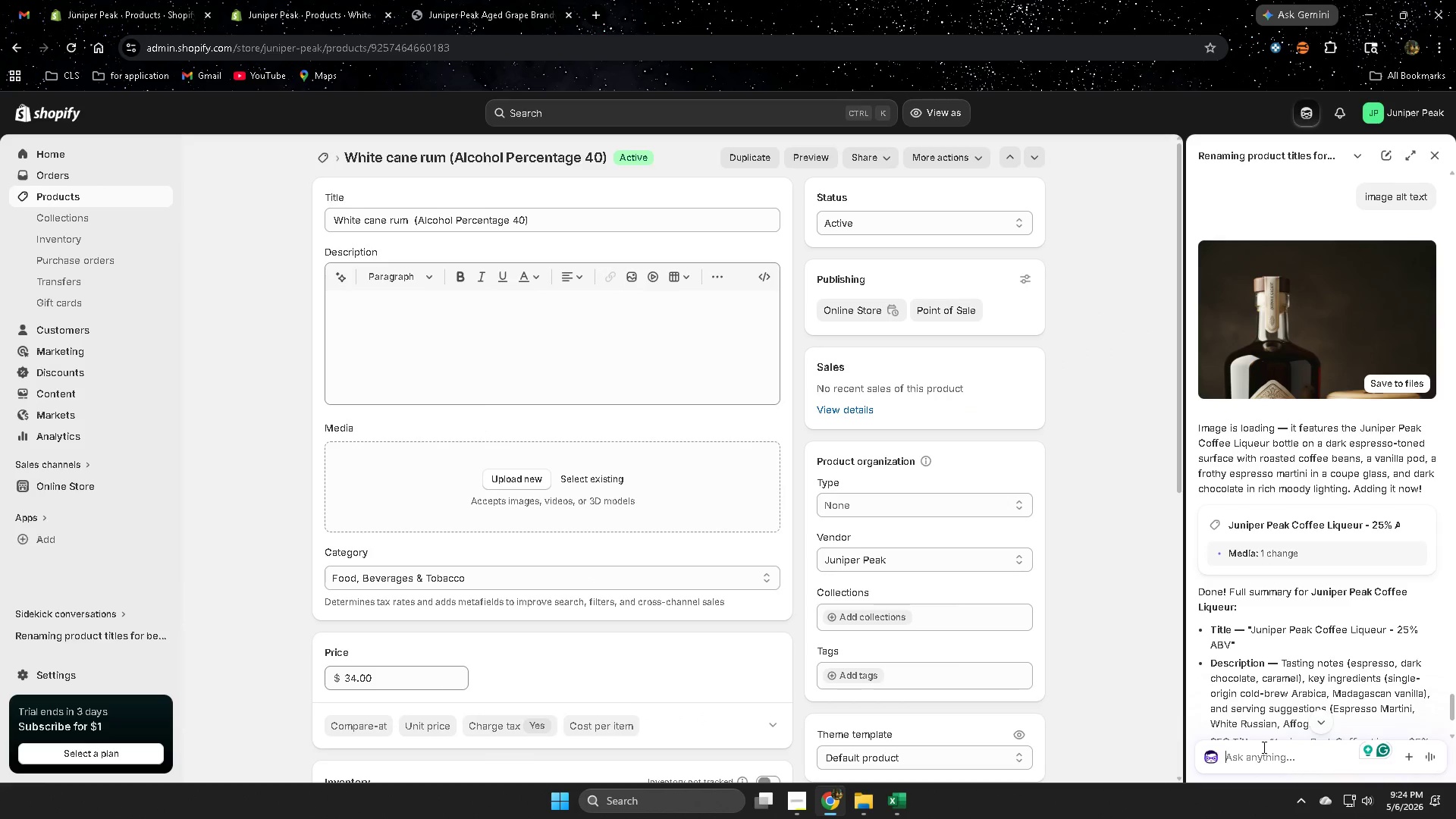 
type(next)
 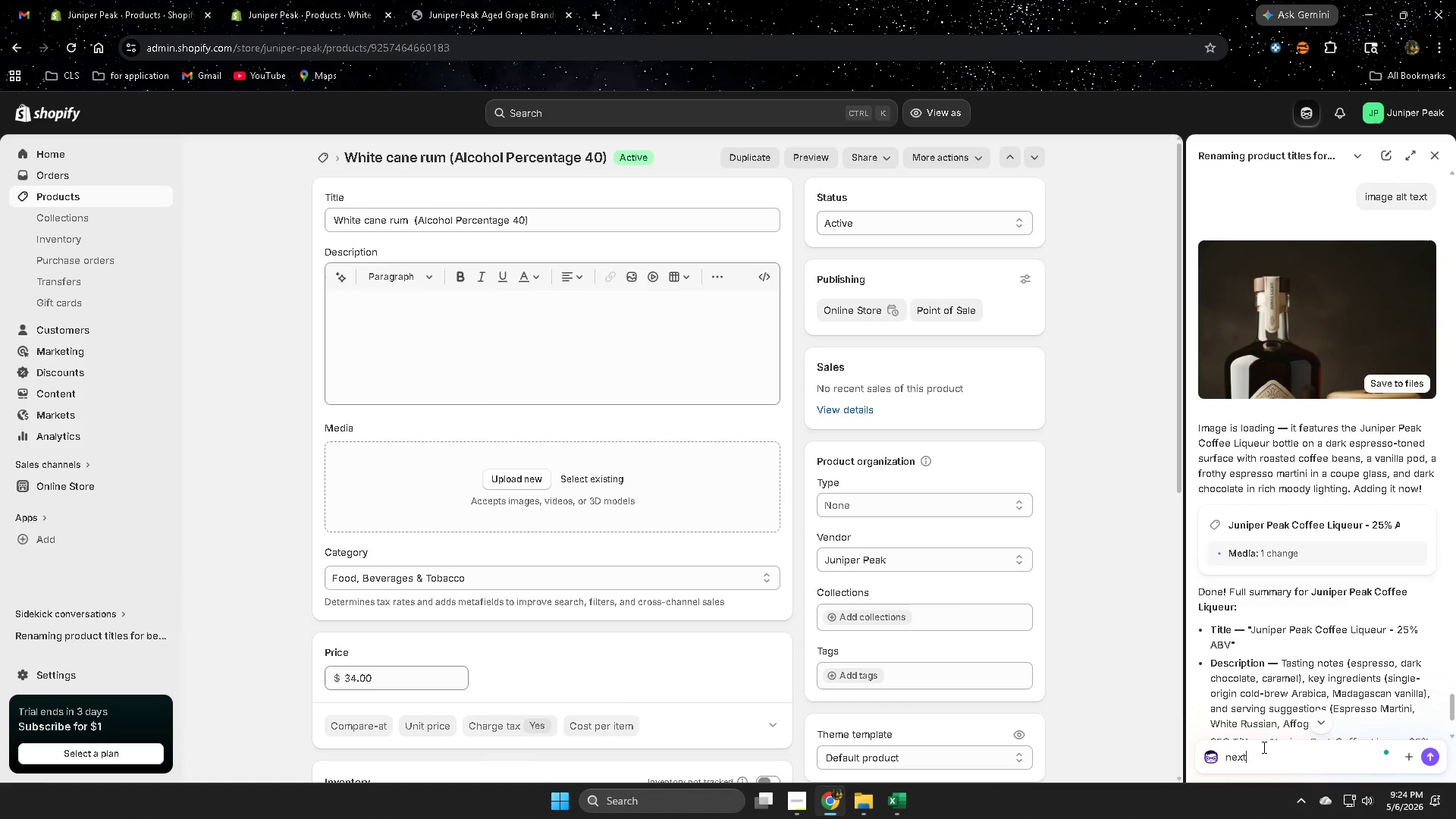 
key(Enter)
 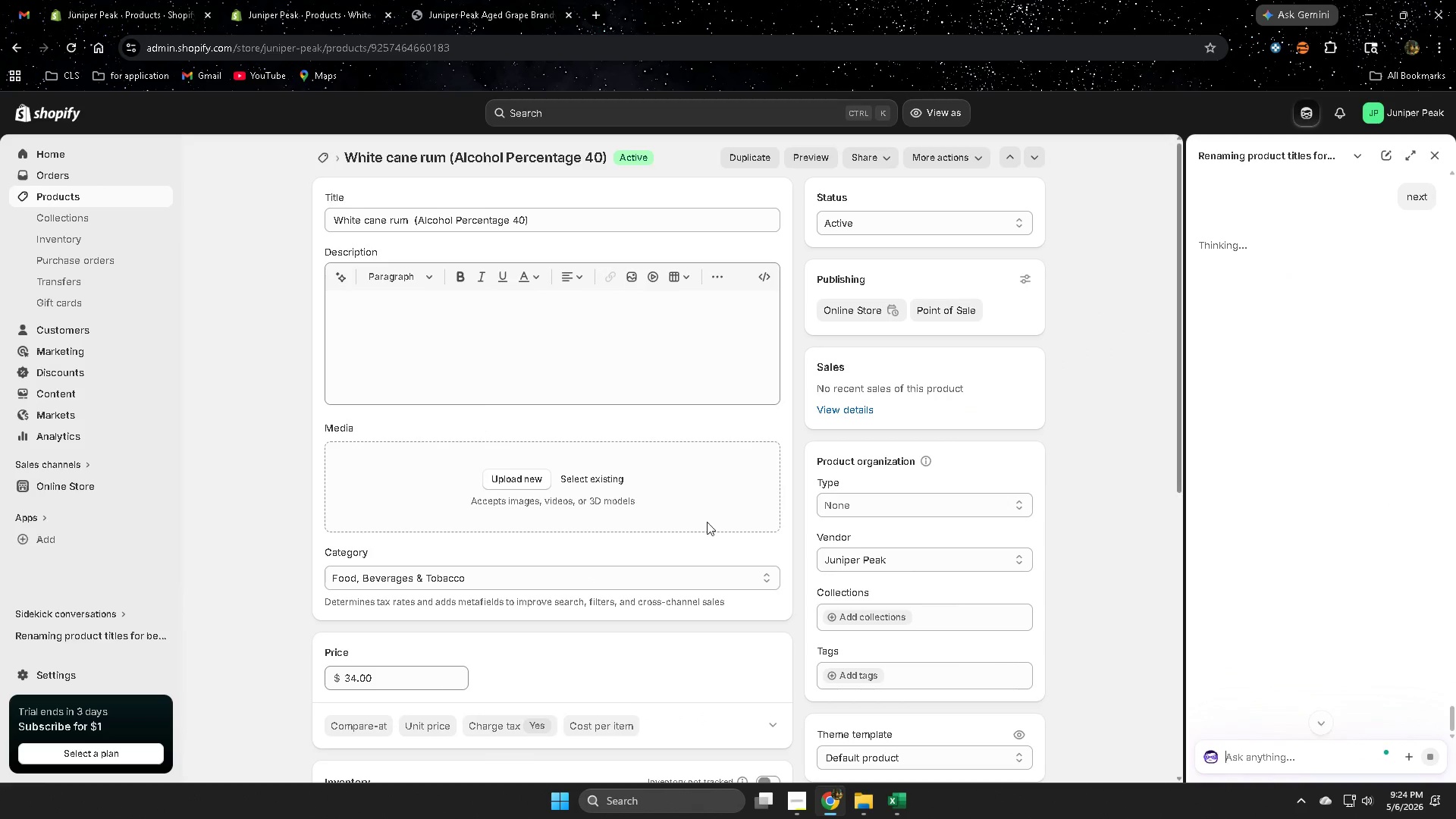 
scroll: coordinate [418, 613], scroll_direction: down, amount: 4.0
 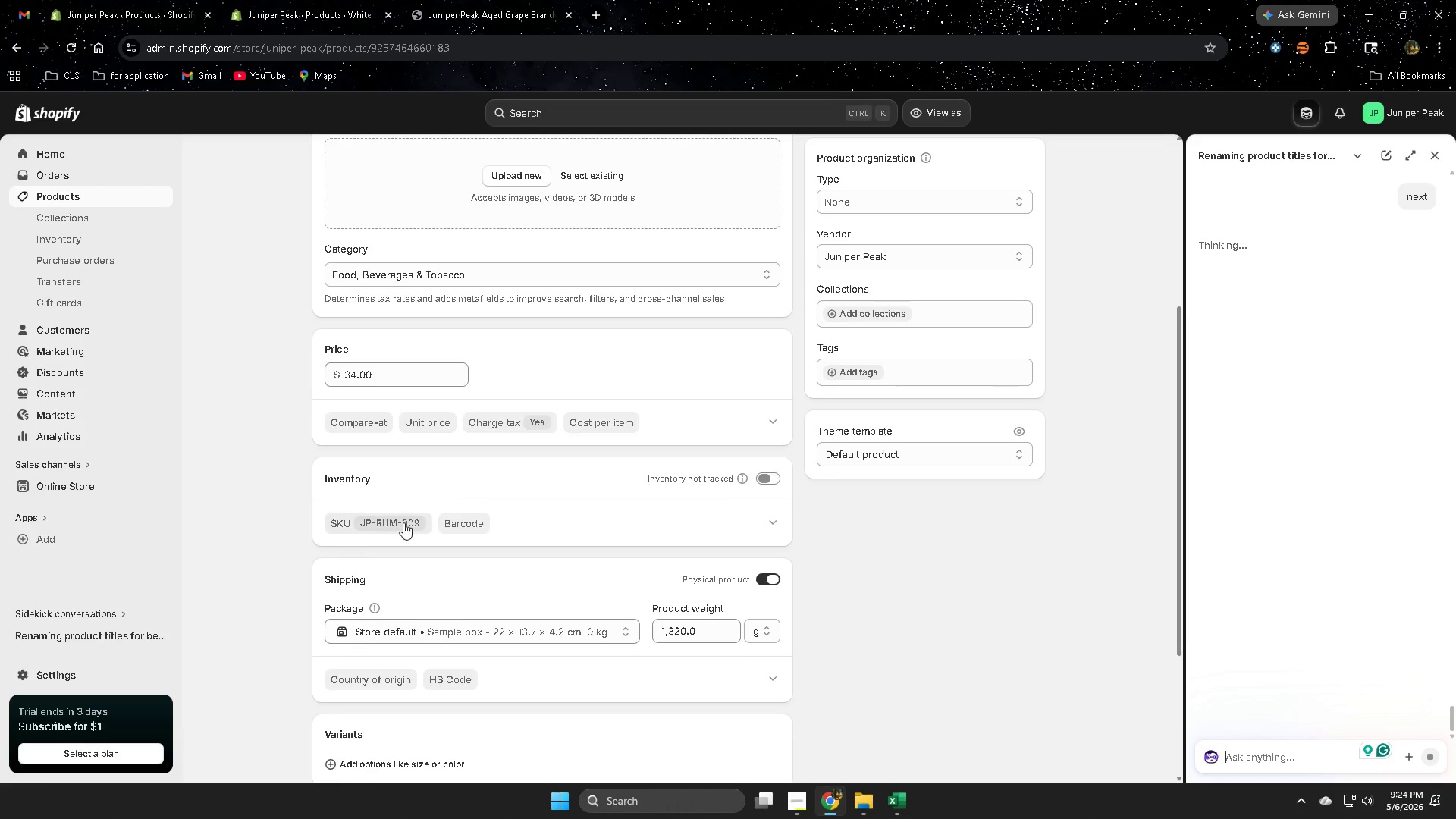 
left_click([403, 521])
 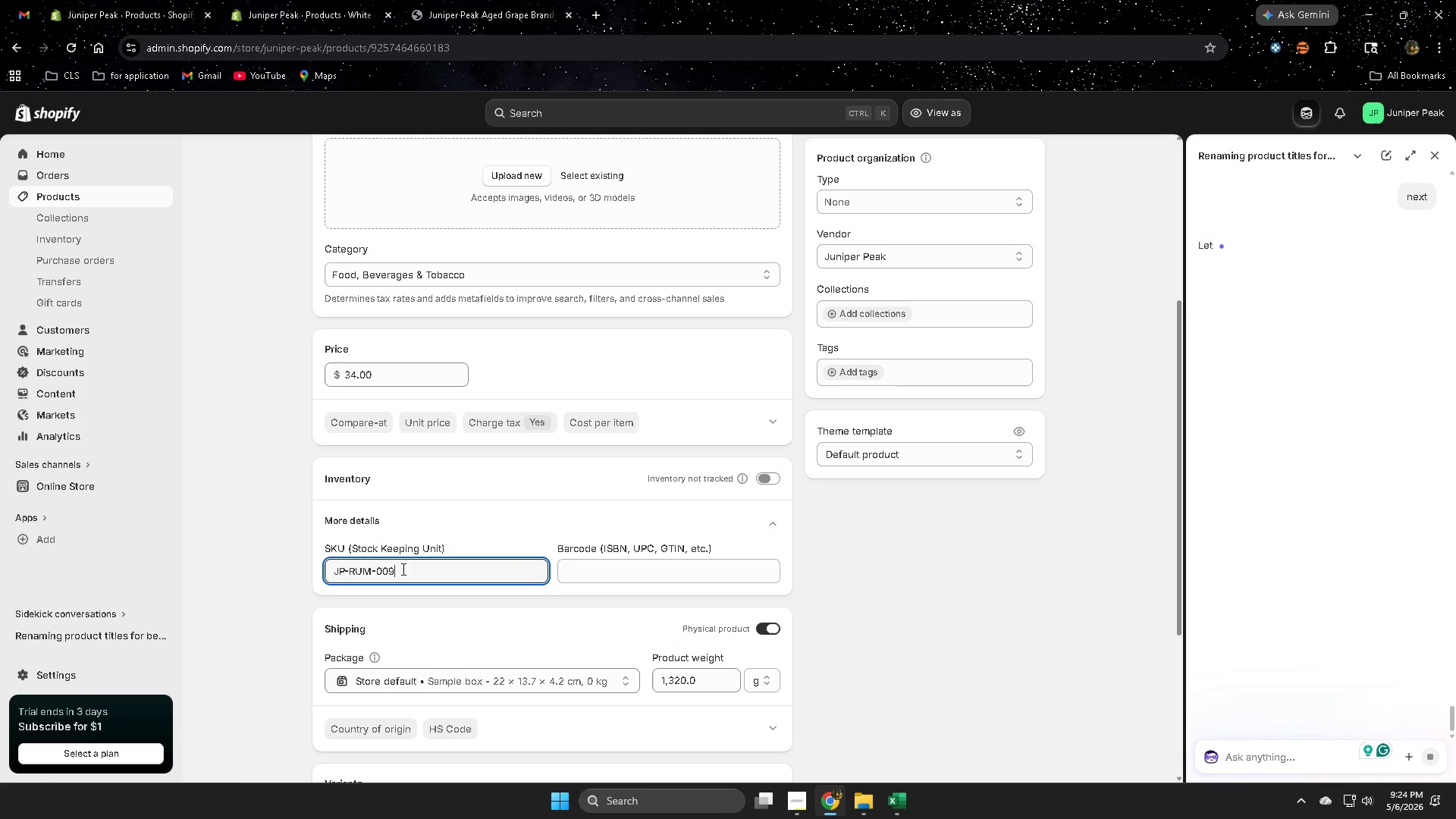 
double_click([401, 569])
 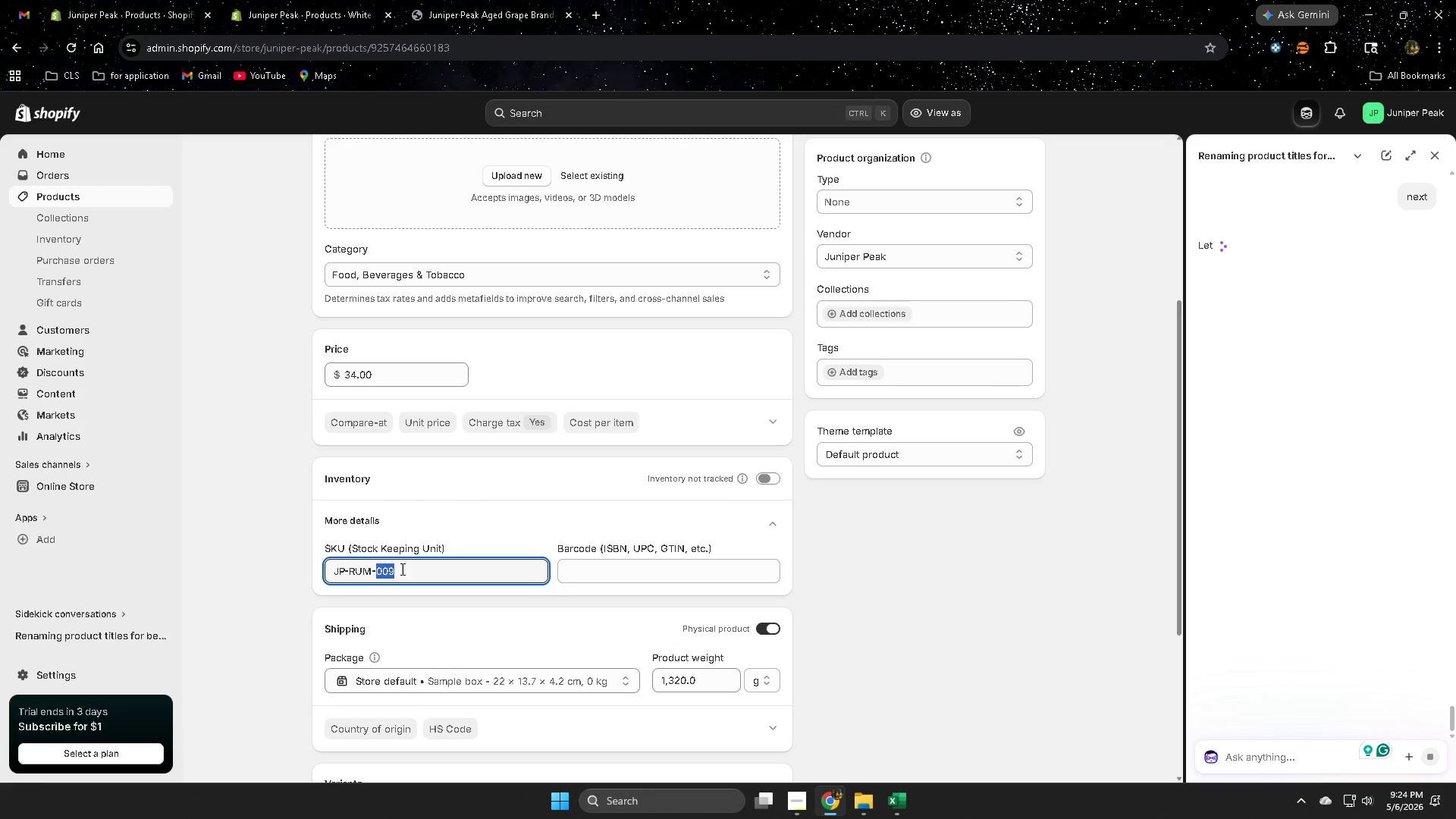 
triple_click([401, 569])
 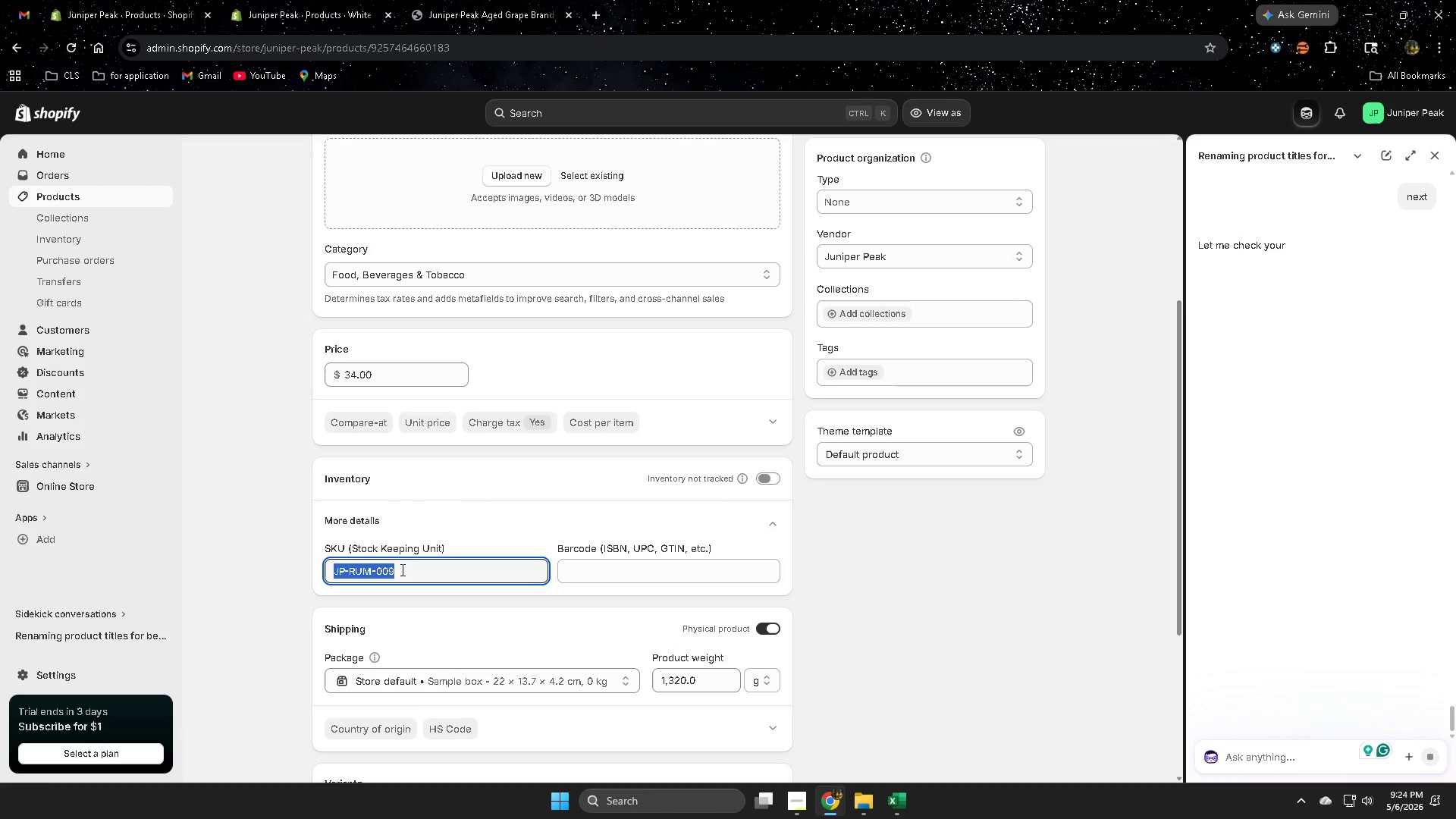 
key(Control+ControlLeft)
 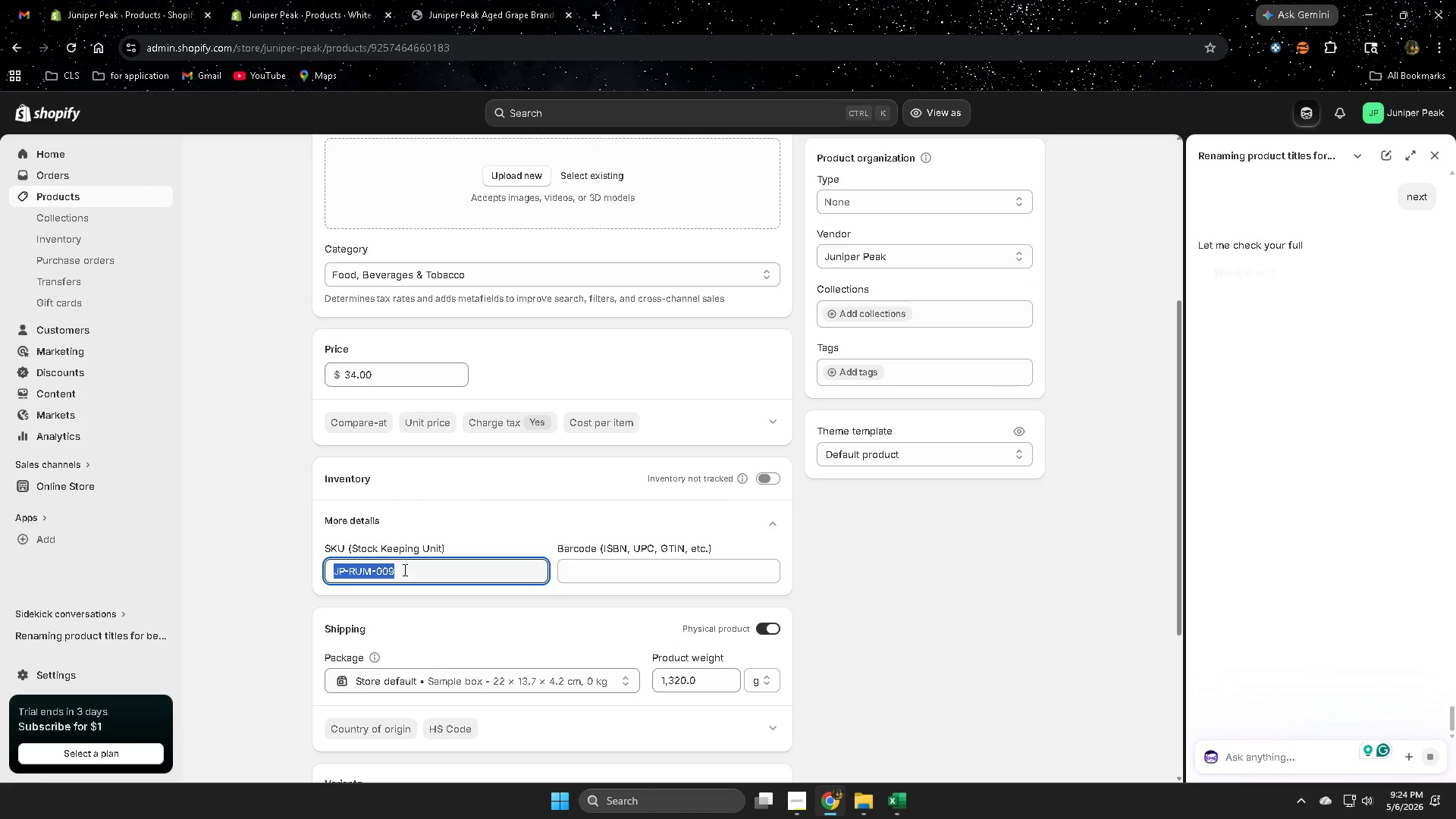 
key(Control+C)
 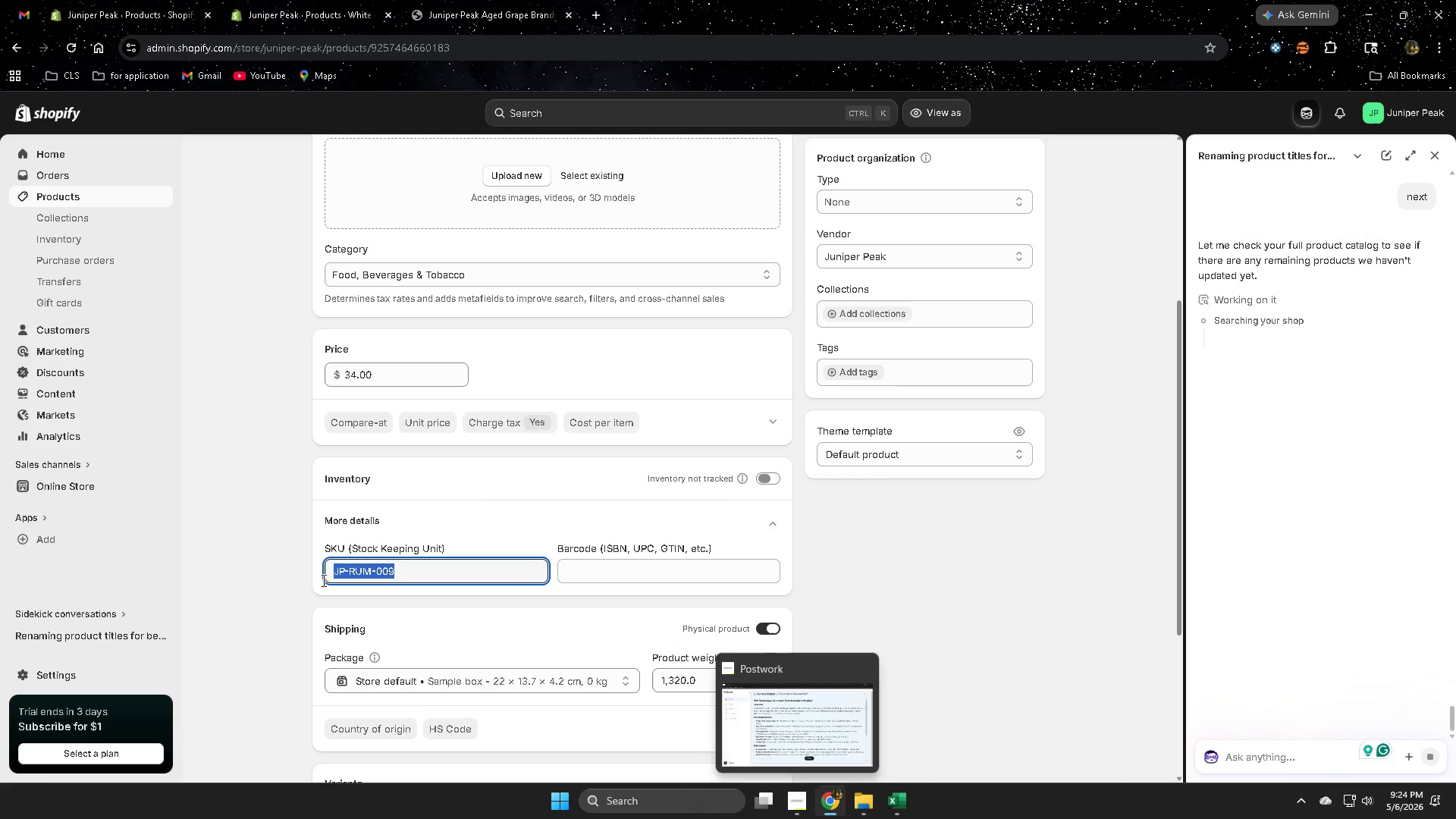 
left_click([259, 557])
 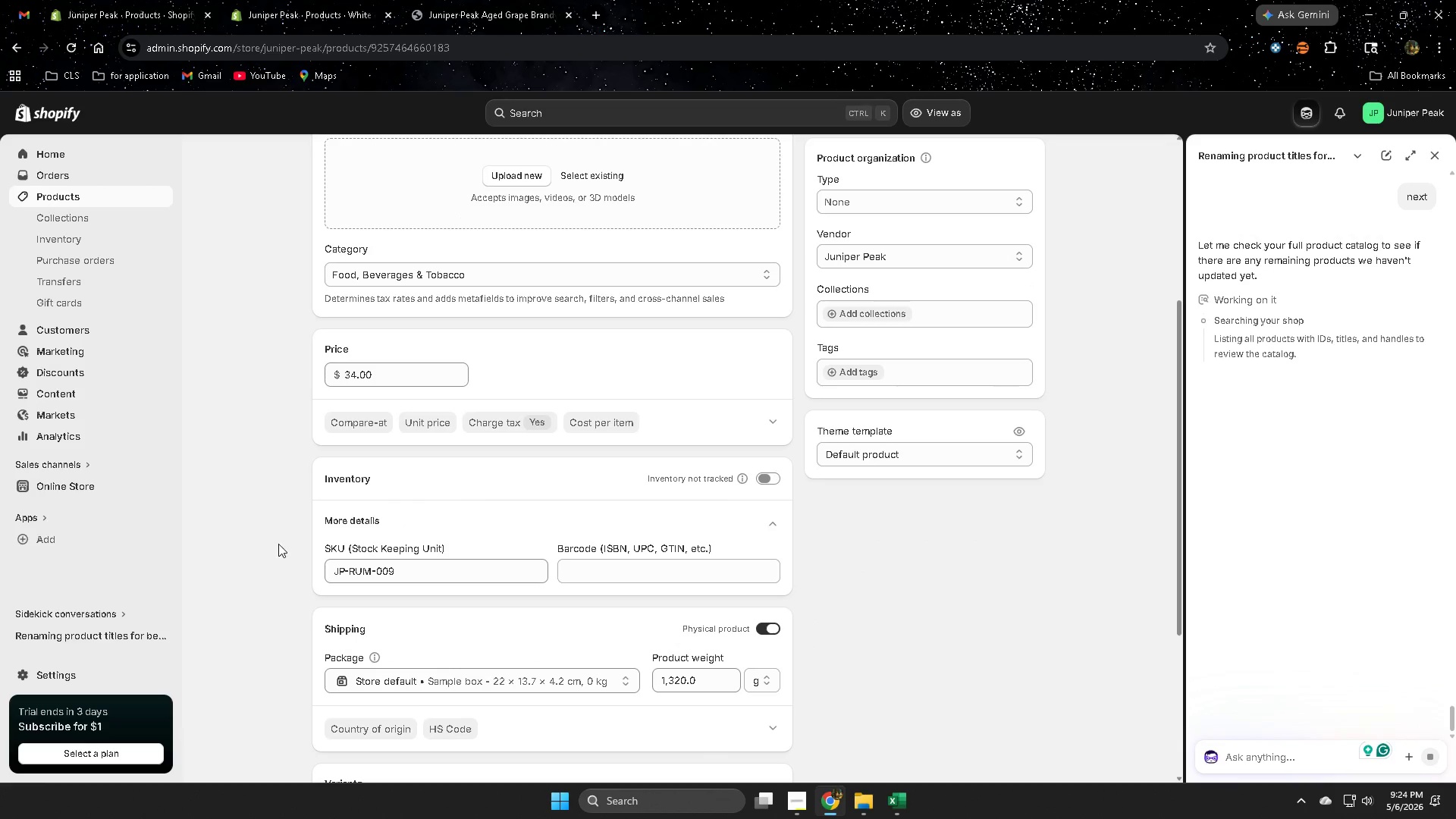 
scroll: coordinate [283, 526], scroll_direction: up, amount: 3.0
 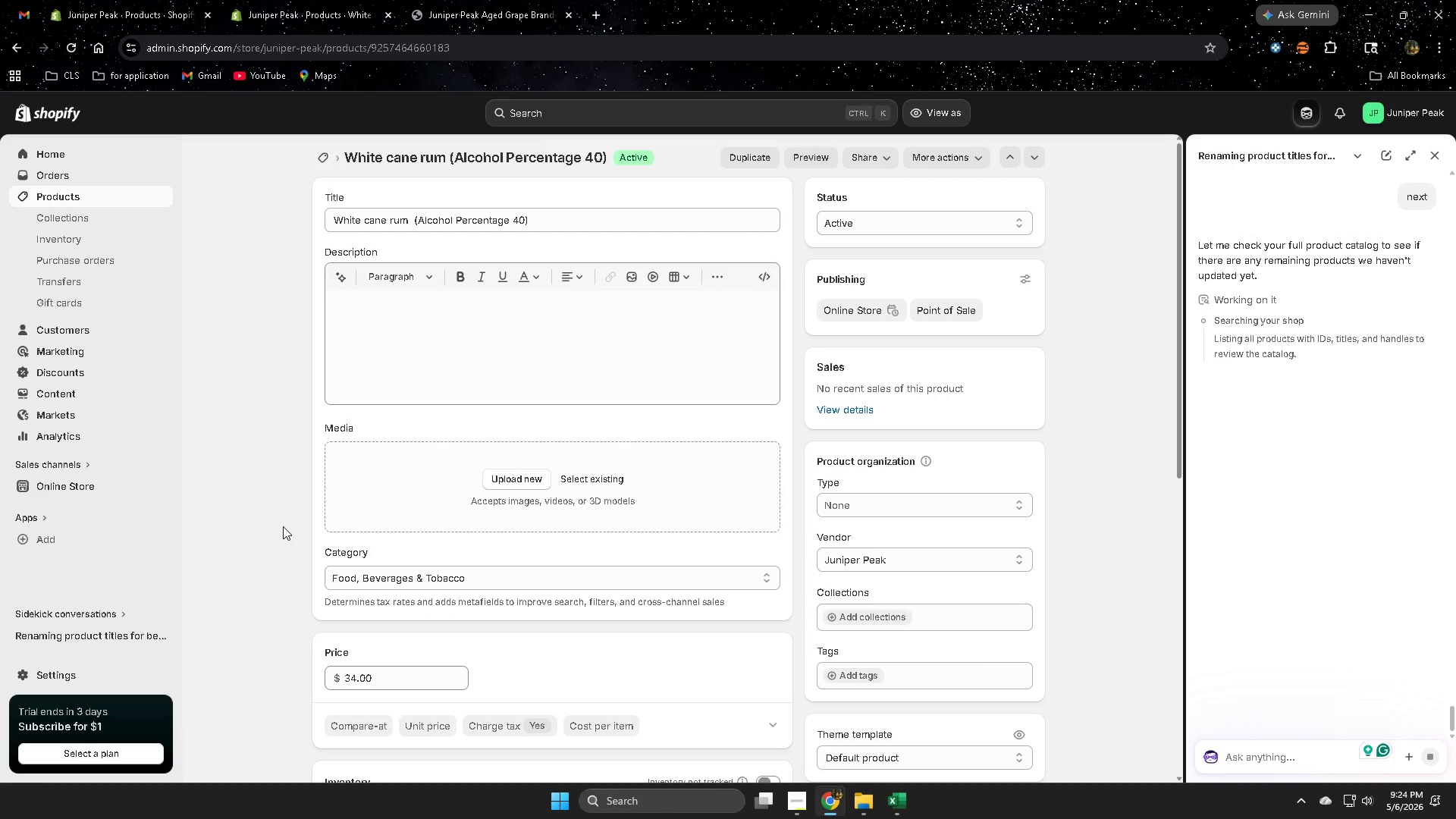 
scroll: coordinate [283, 526], scroll_direction: down, amount: 7.0
 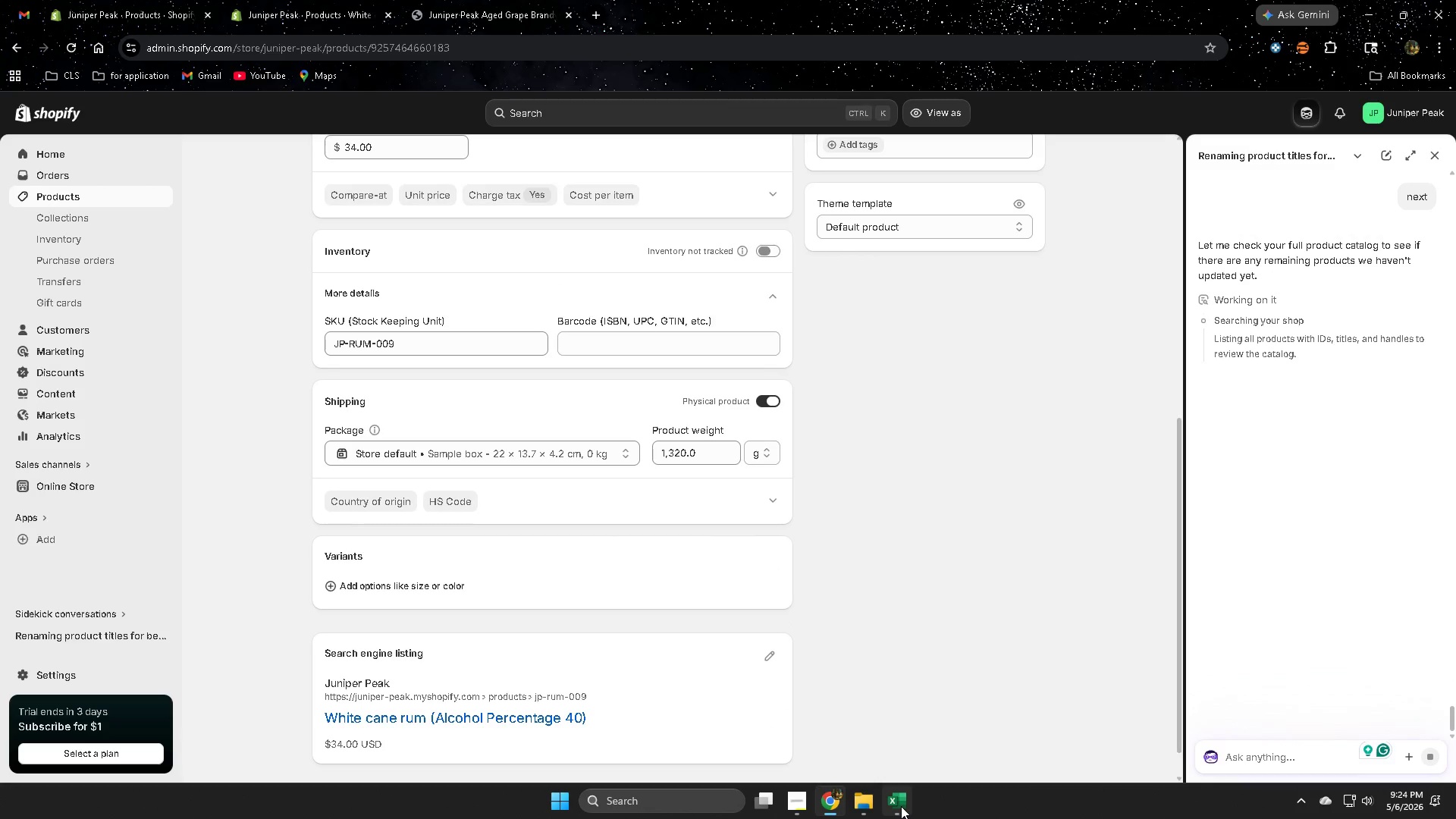 
left_click([901, 806])
 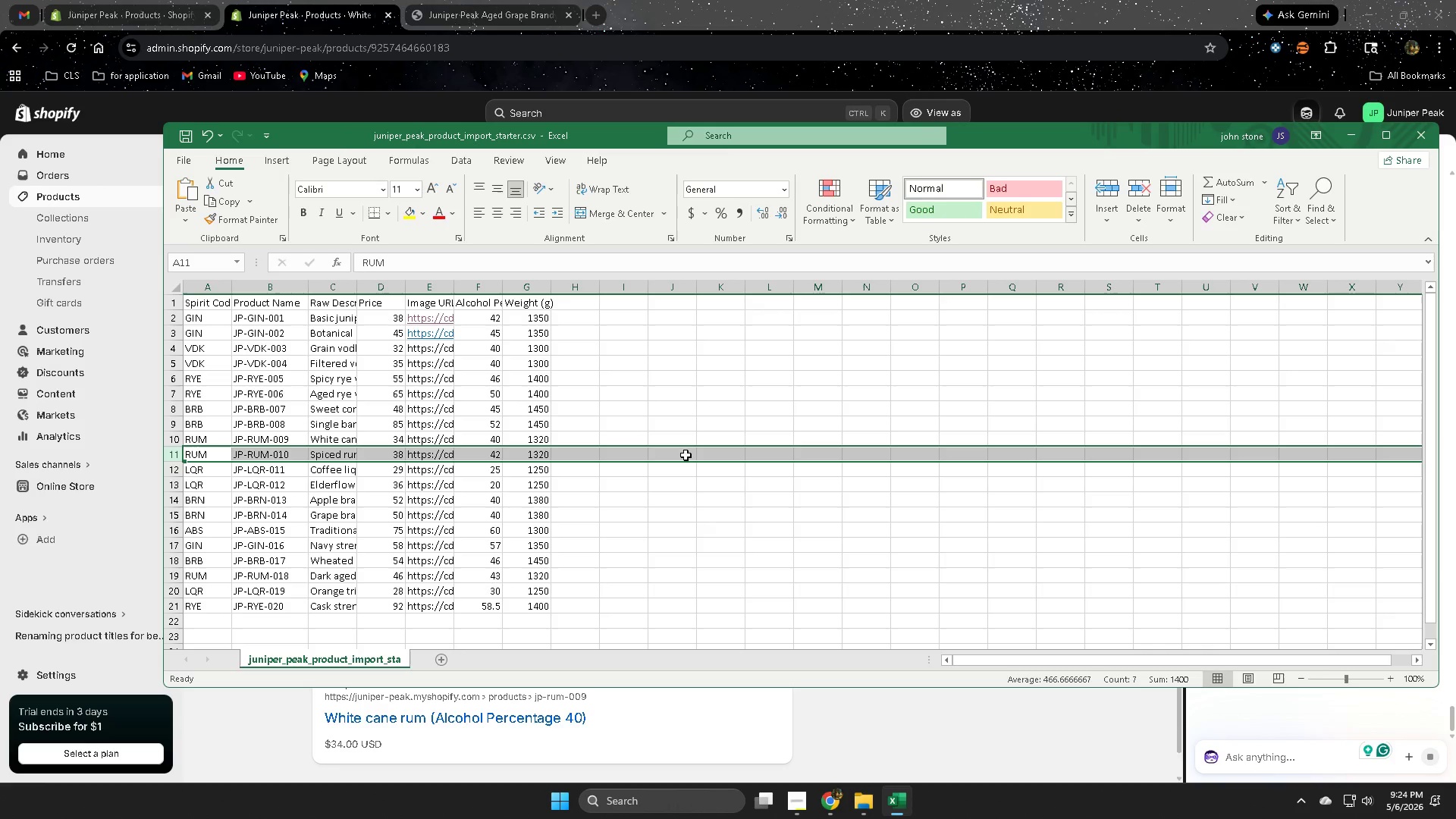 
left_click([688, 403])
 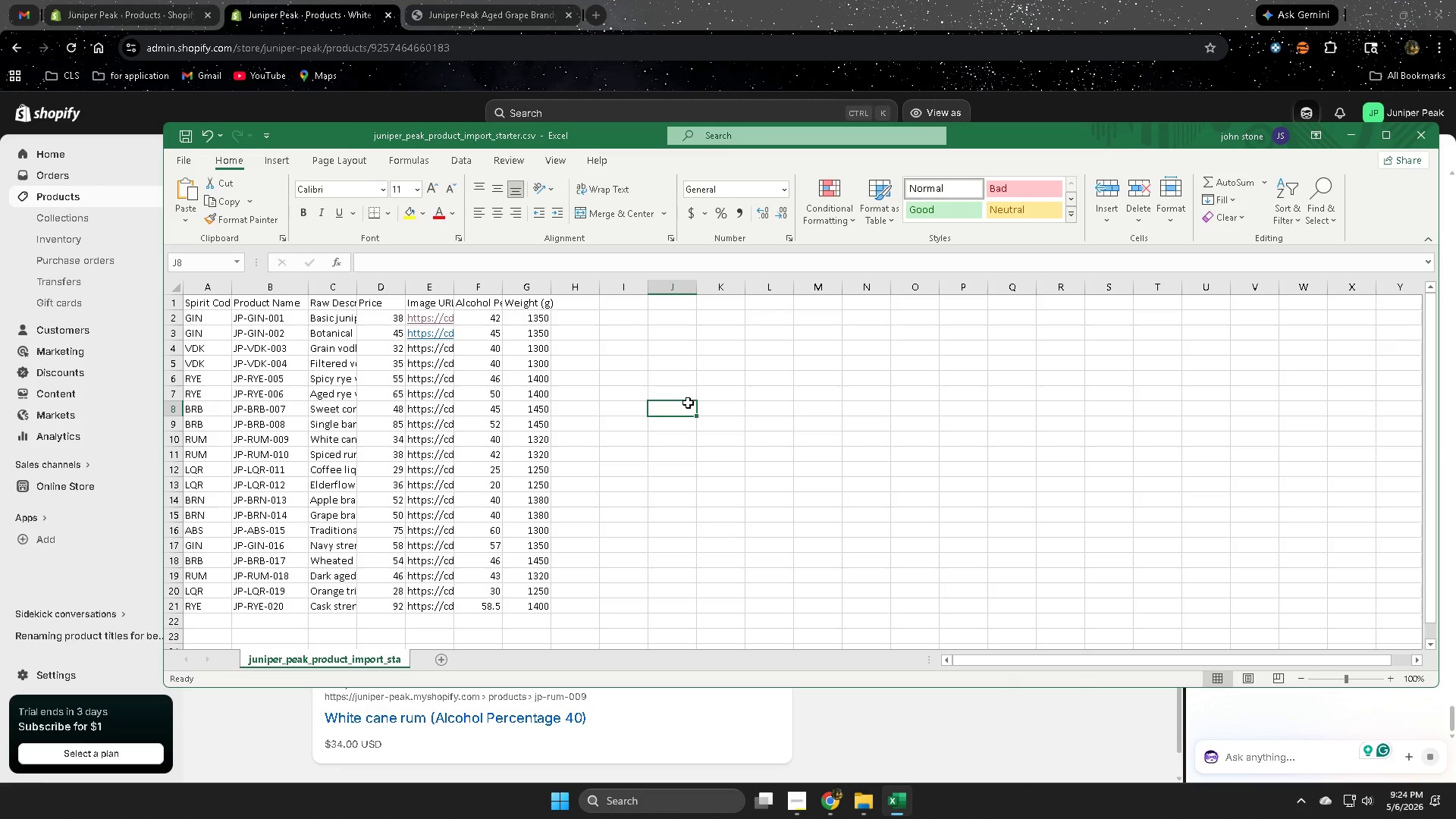 
key(Control+D)
 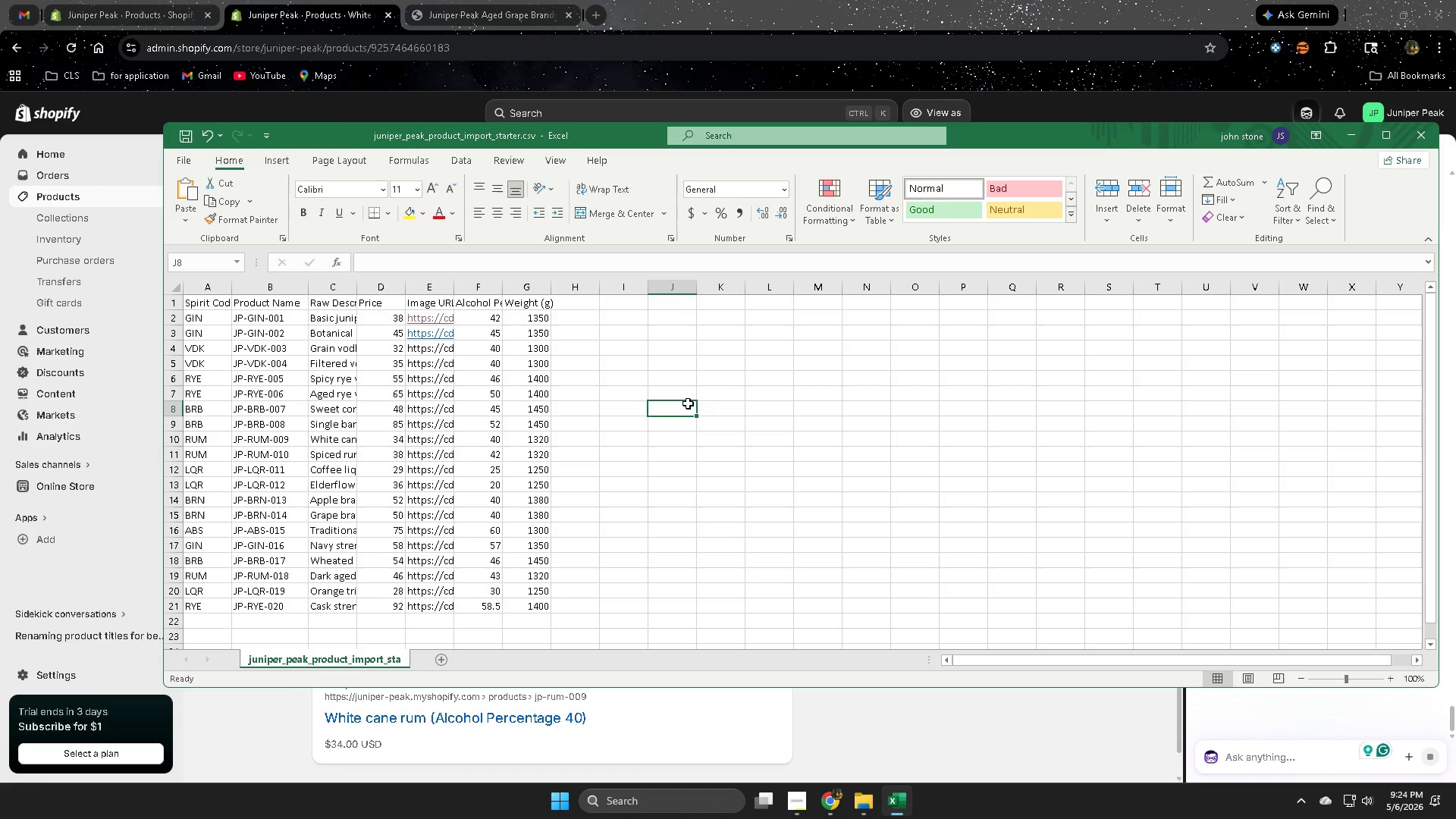 
key(Control+C)
 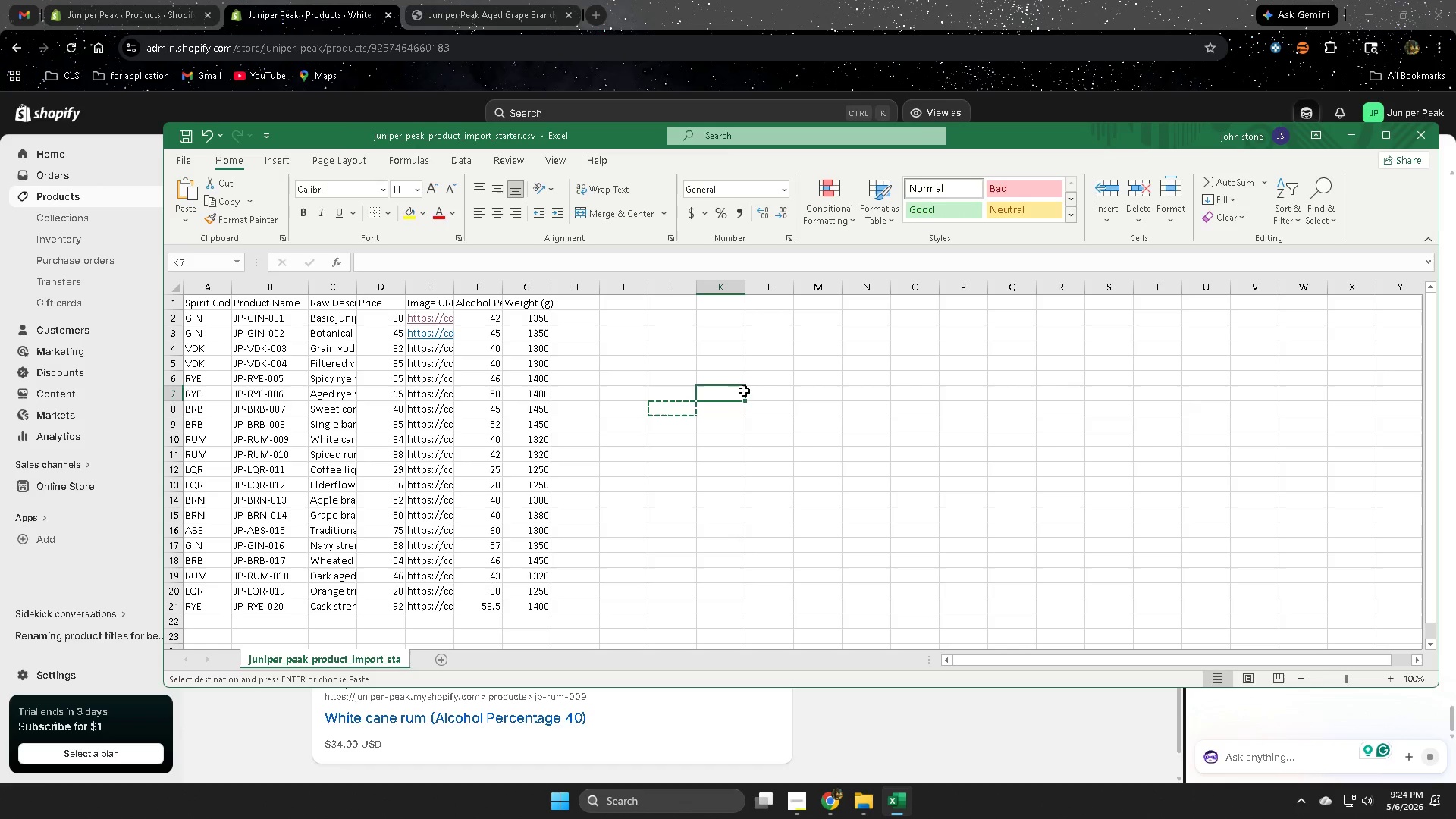 
double_click([714, 362])
 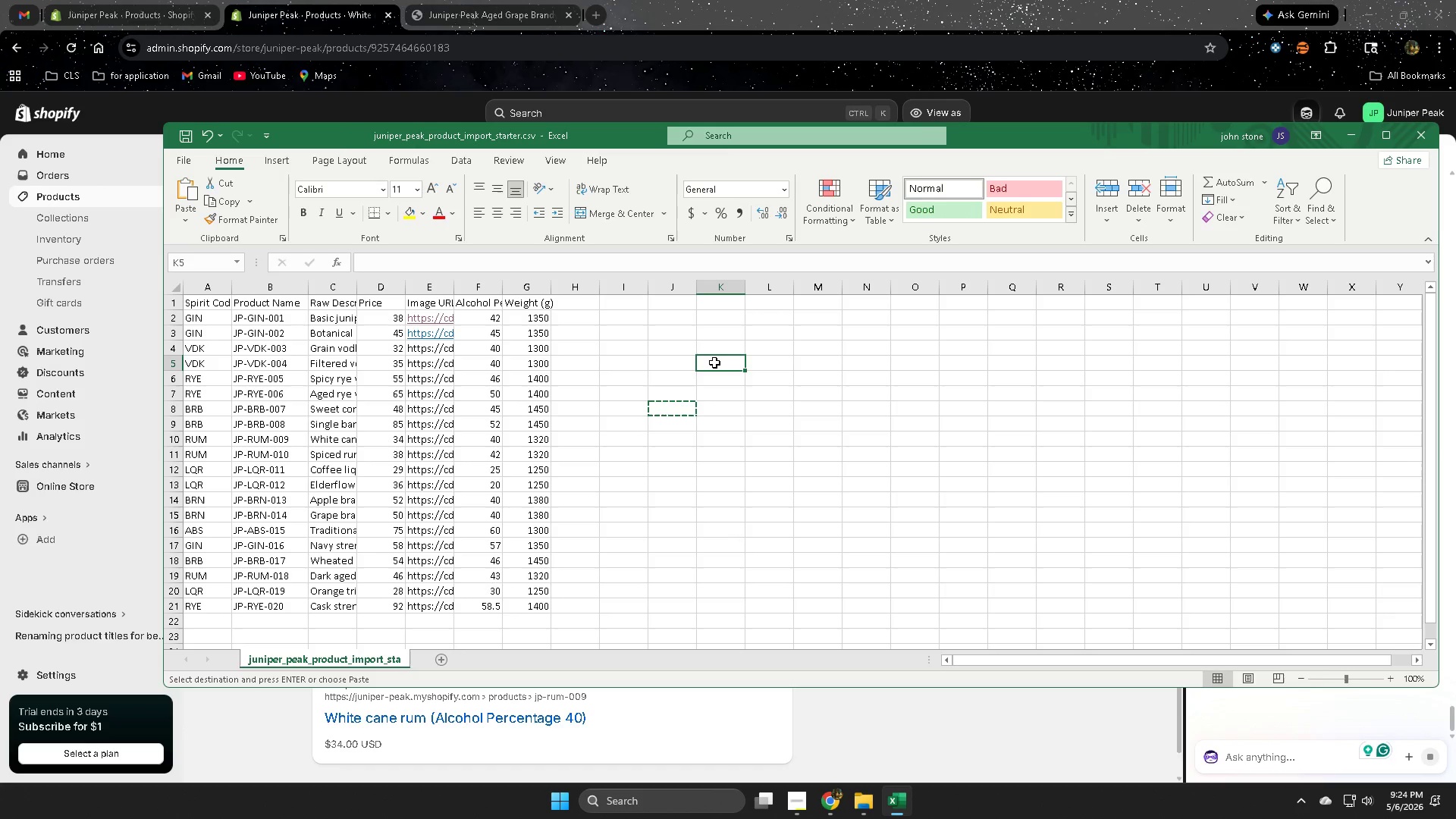 
key(Control+F)
 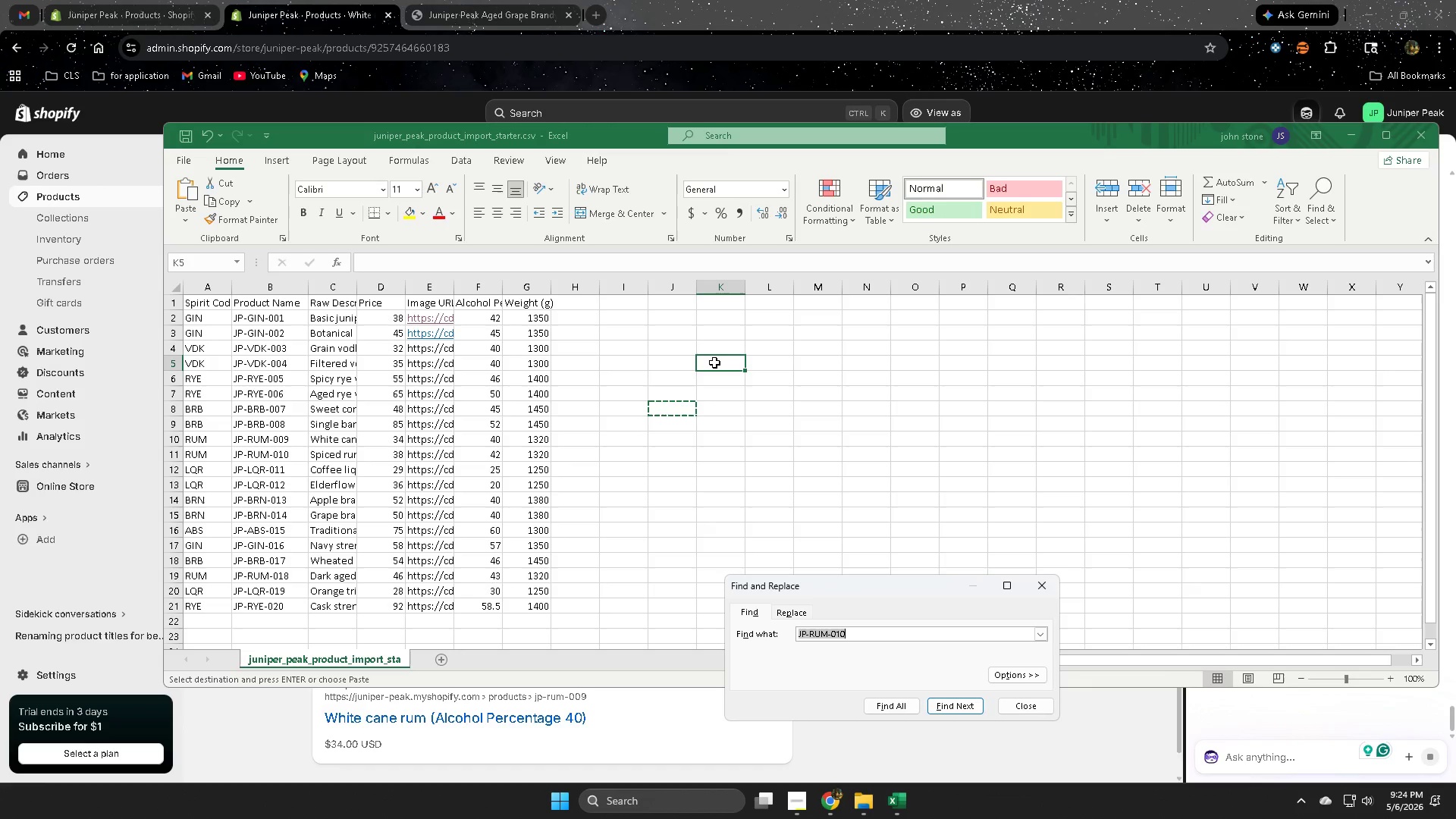 
key(Control+V)
 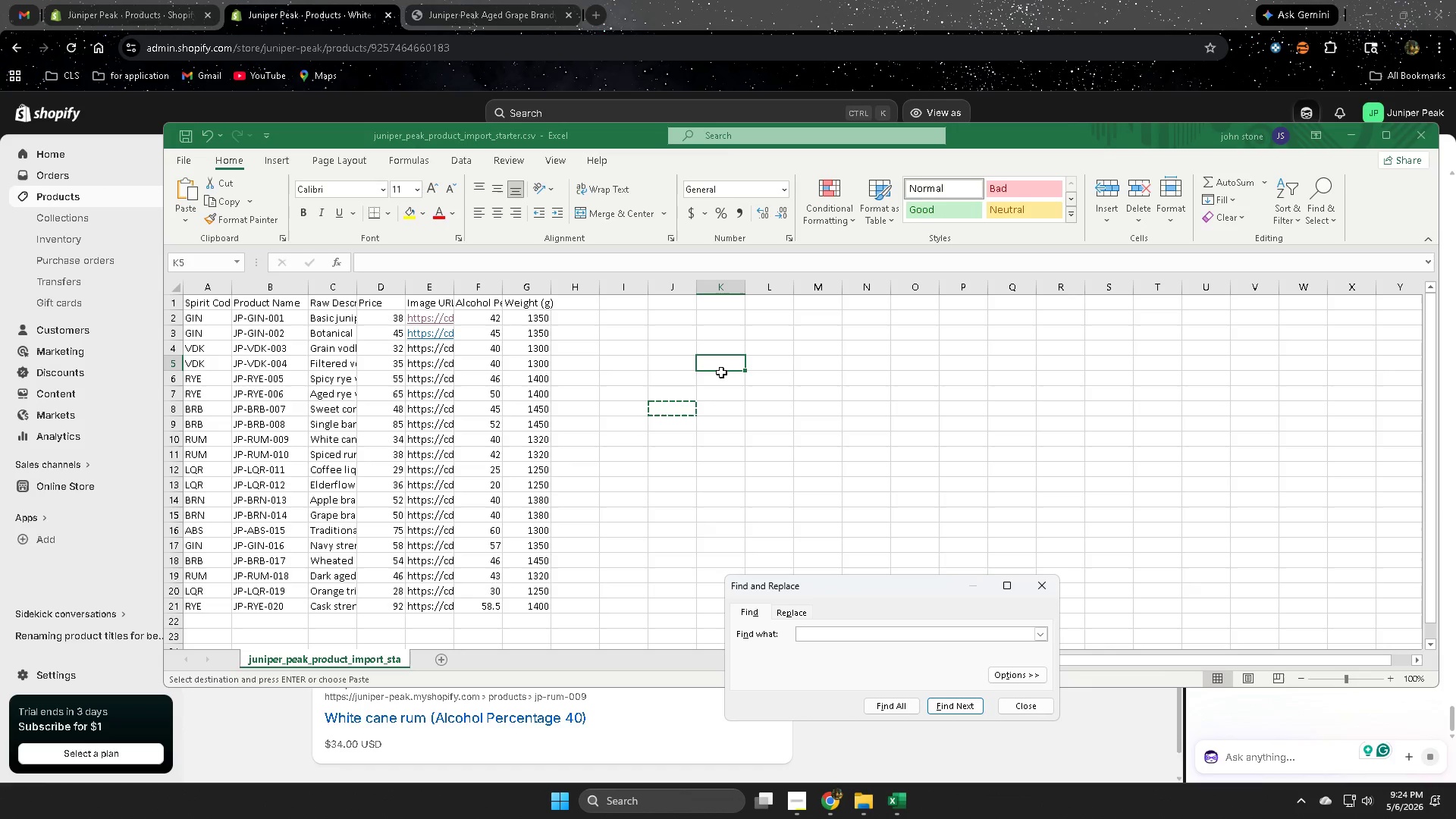 
key(Enter)
 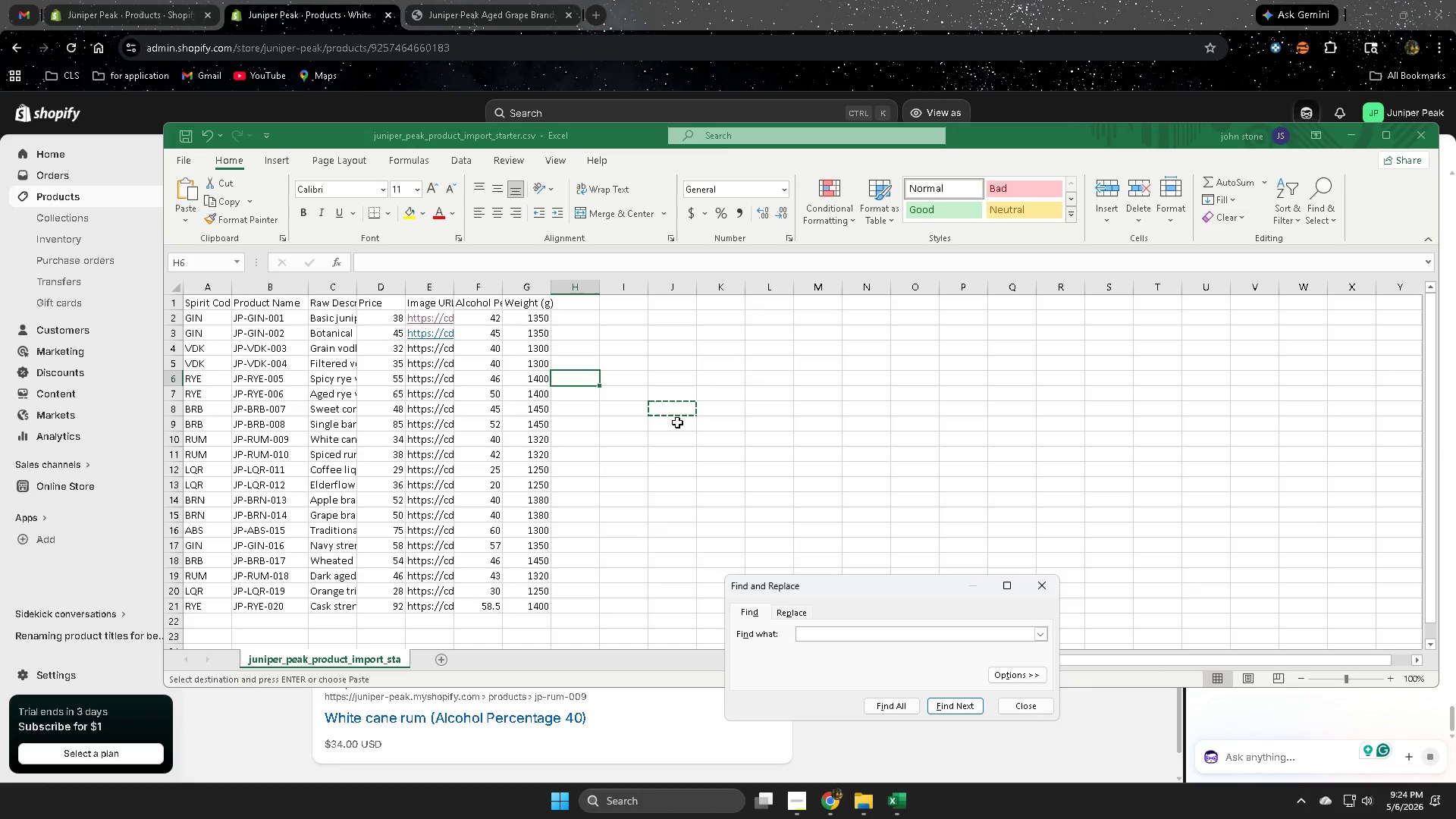 
left_click([684, 411])
 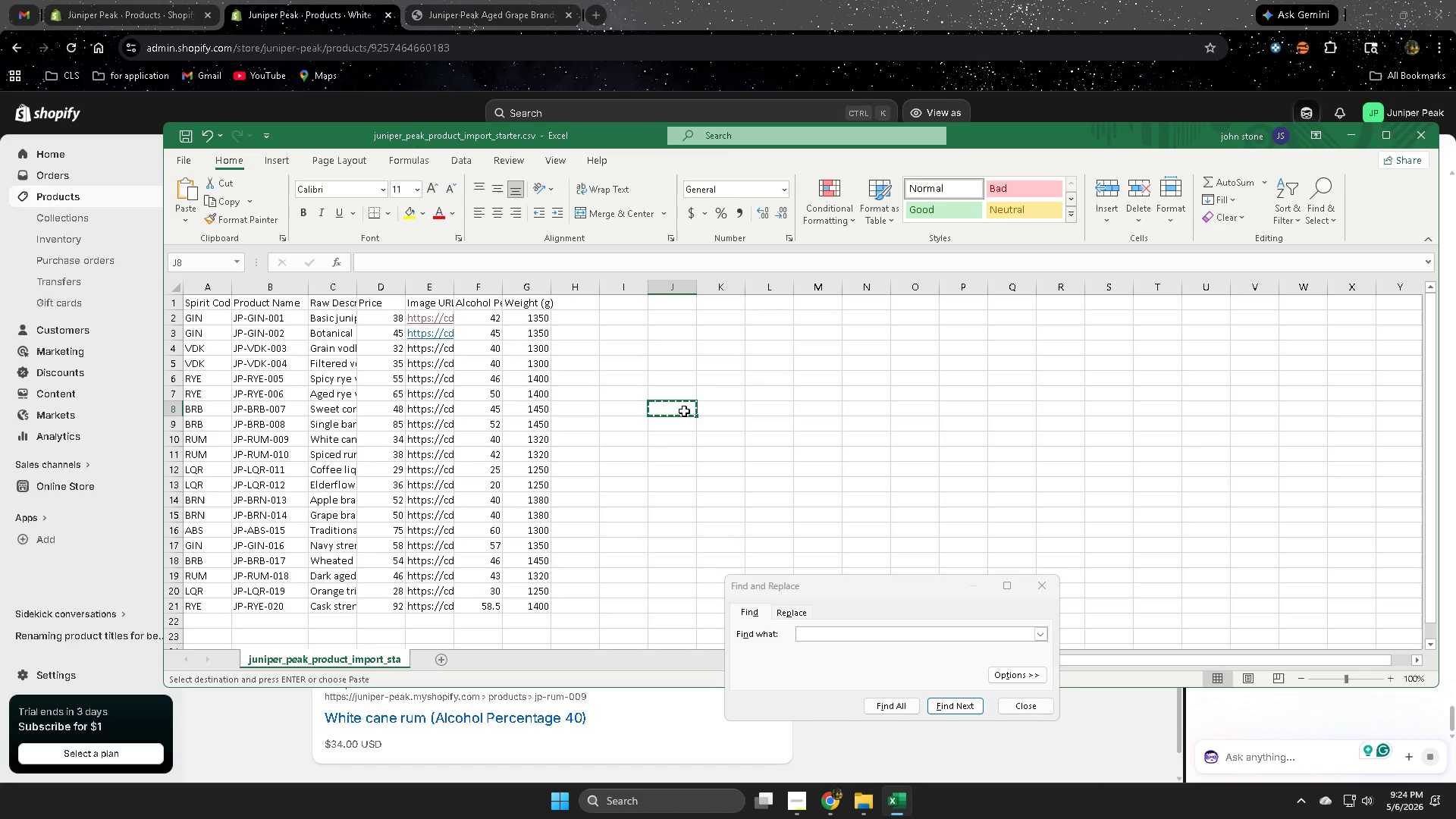 
key(Delete)
 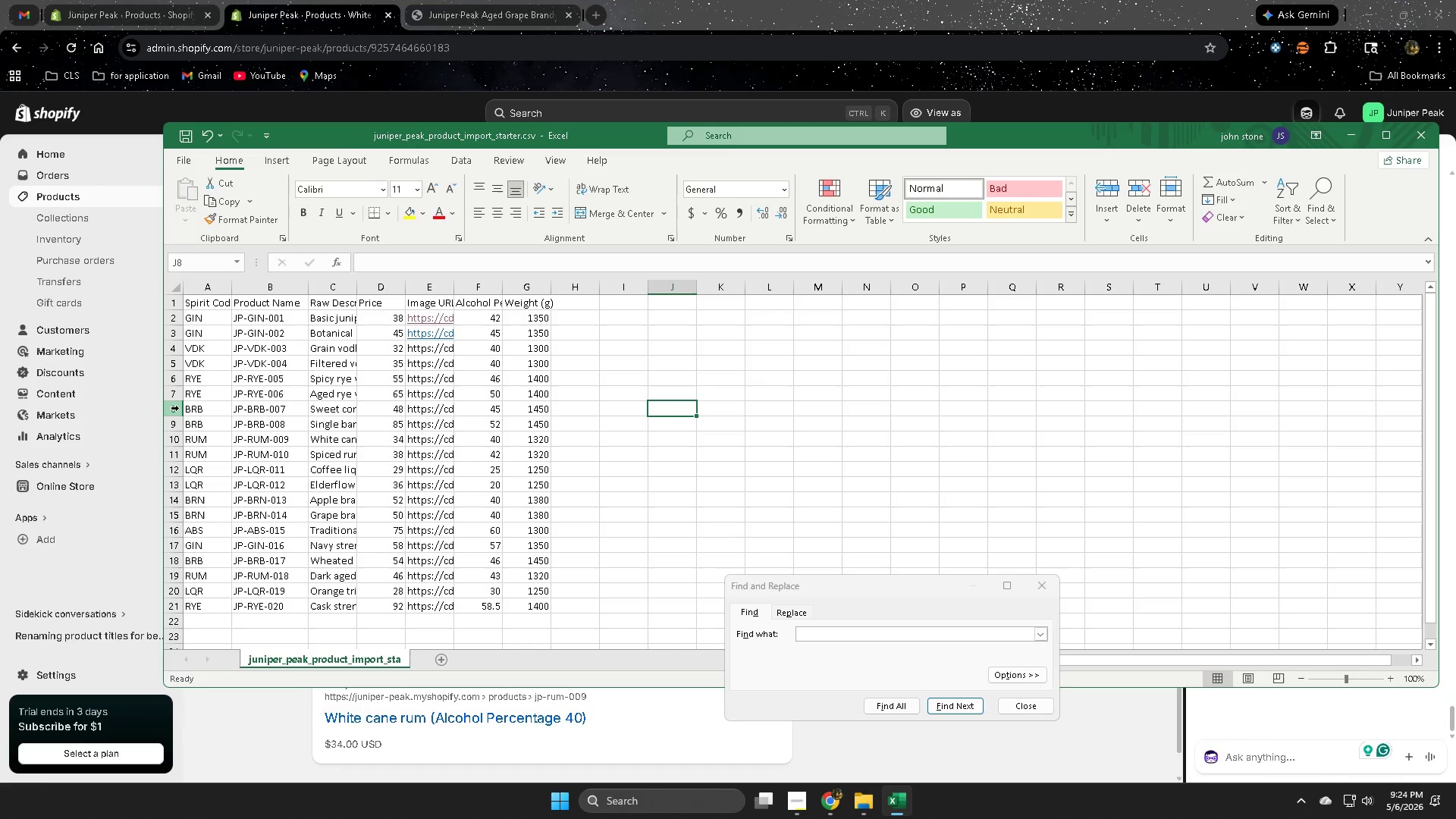 
wait(8.95)
 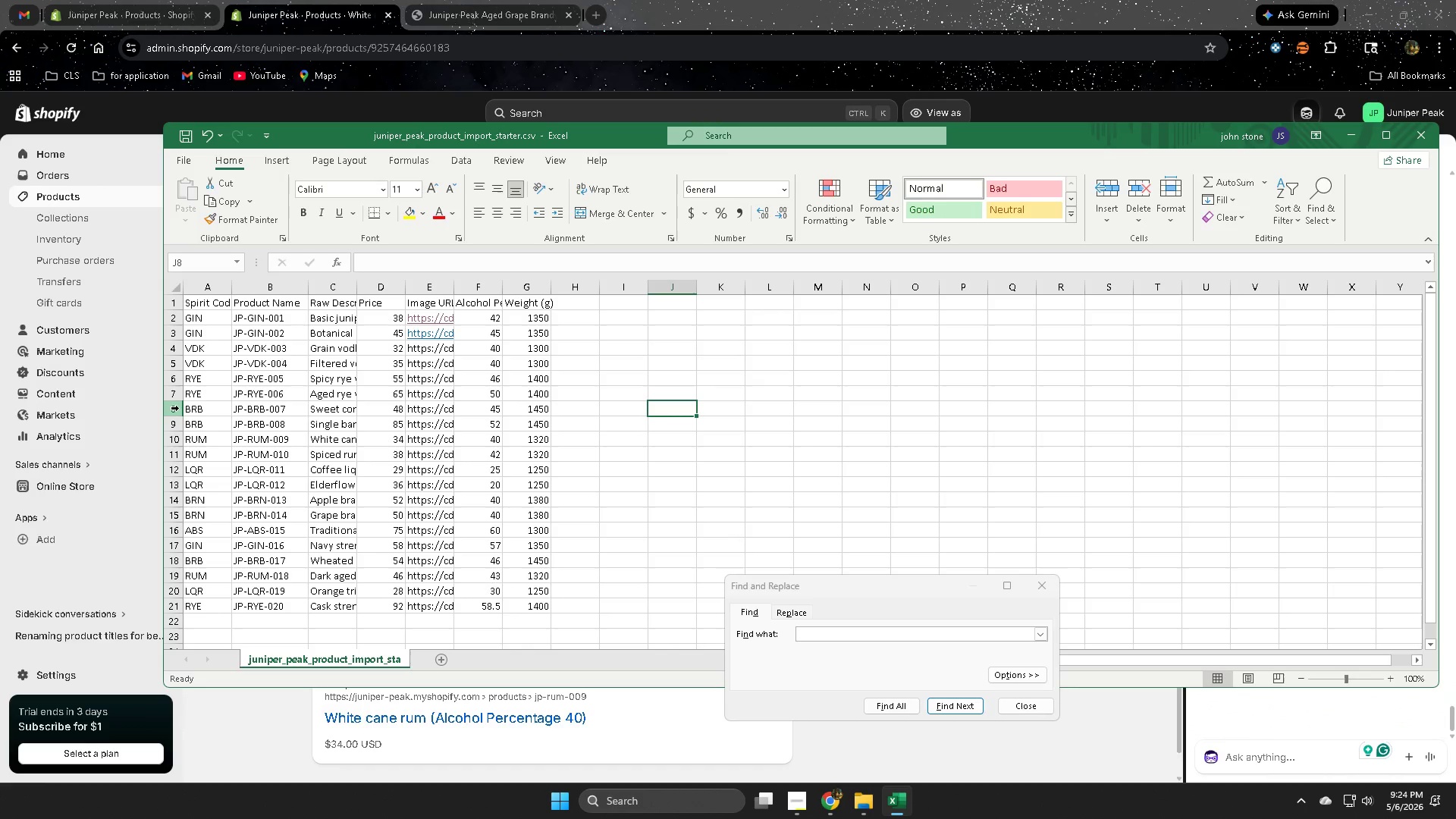 
key(Control+F)
 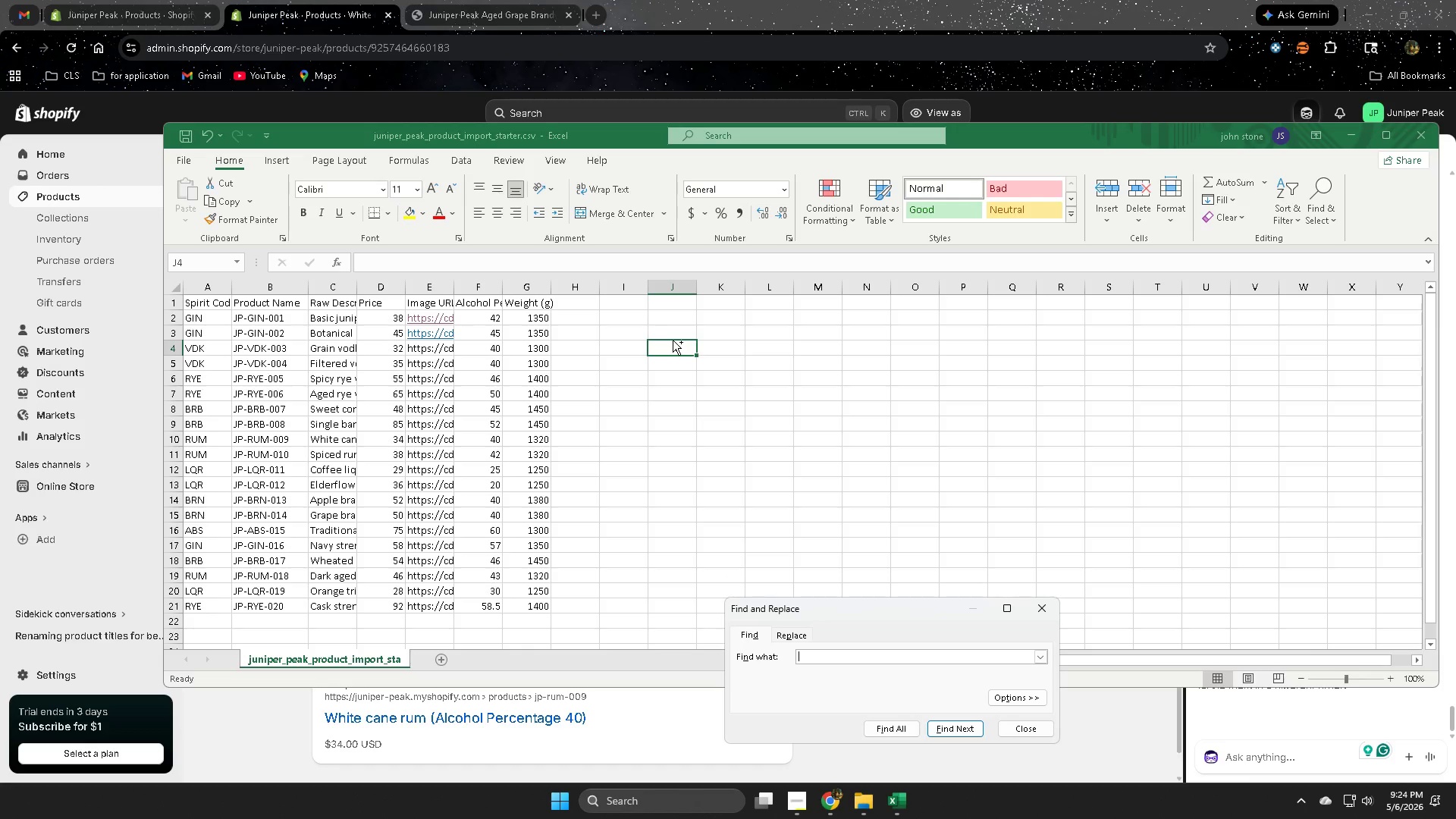 
key(Control+V)
 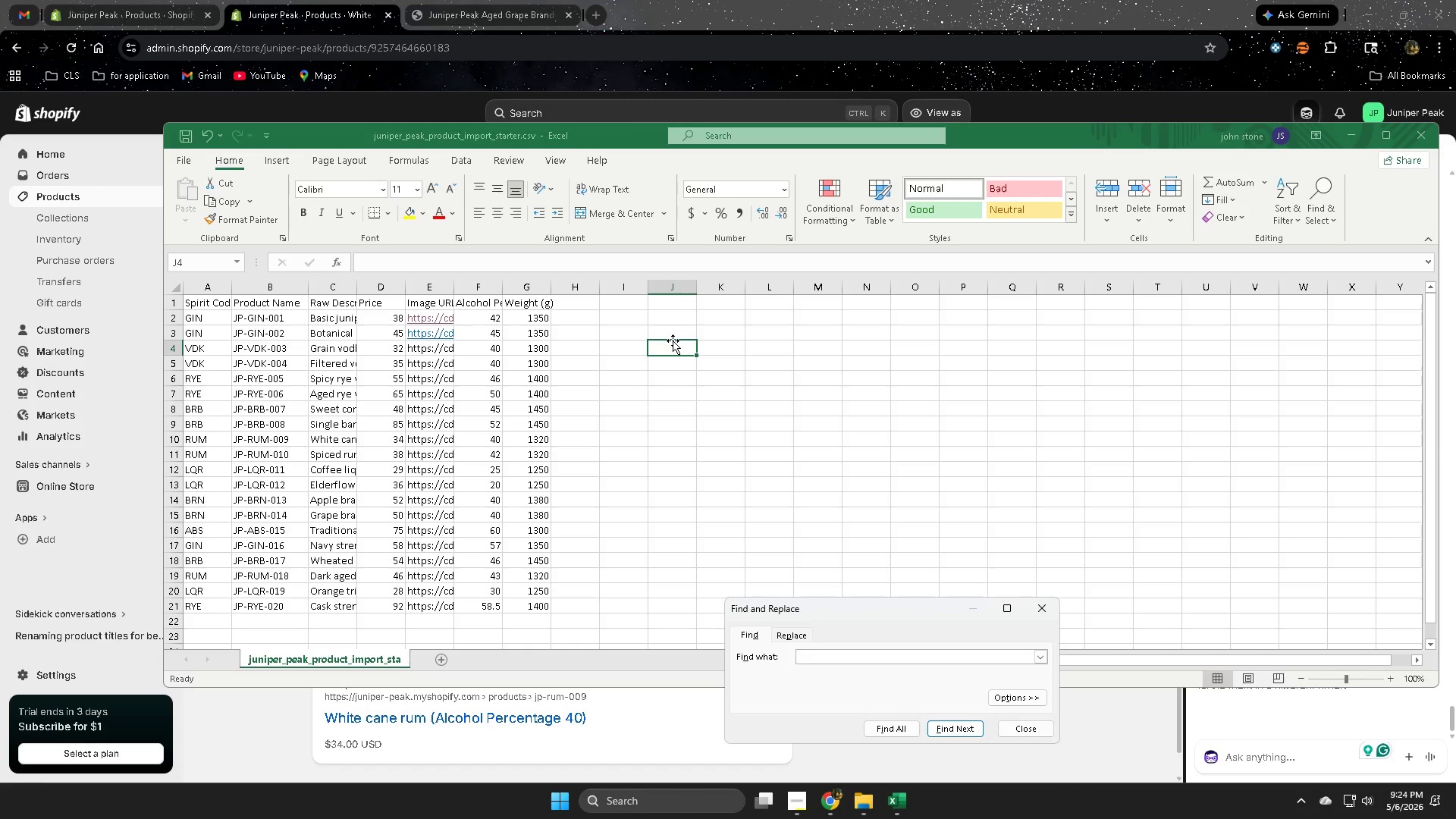 
key(Enter)
 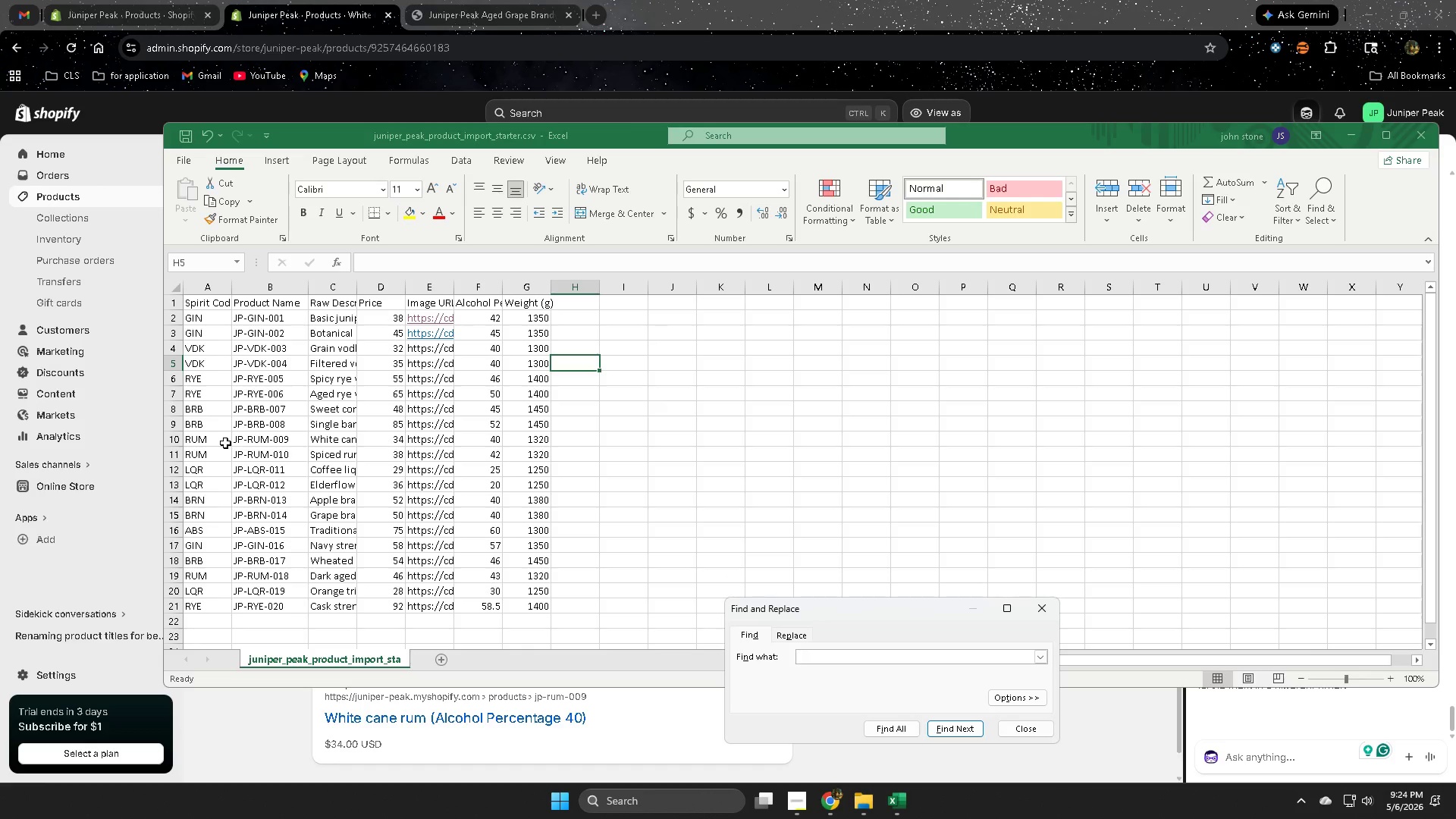 
scroll: coordinate [223, 441], scroll_direction: up, amount: 2.0
 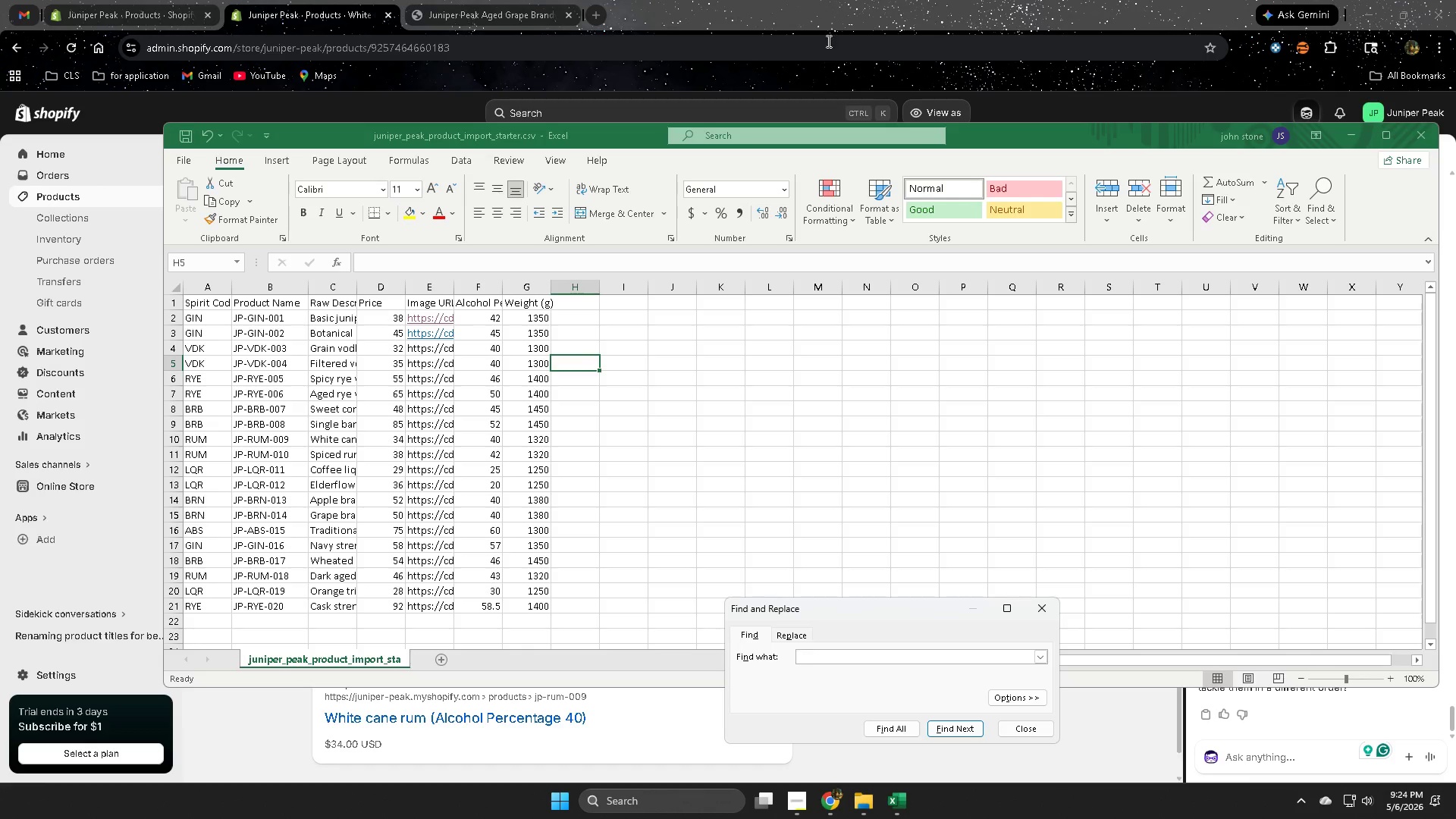 
wait(9.28)
 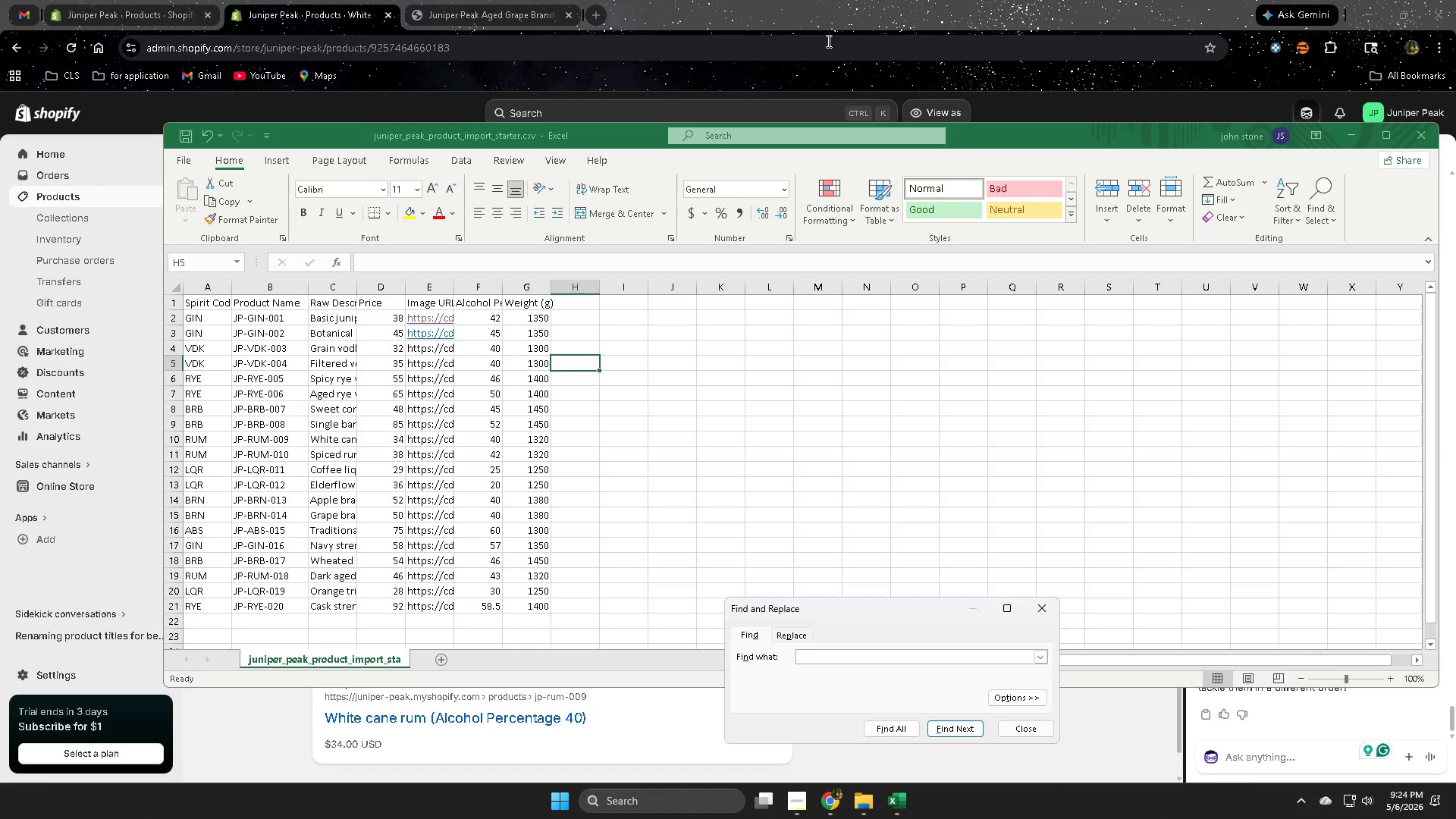 
double_click([326, 364])
 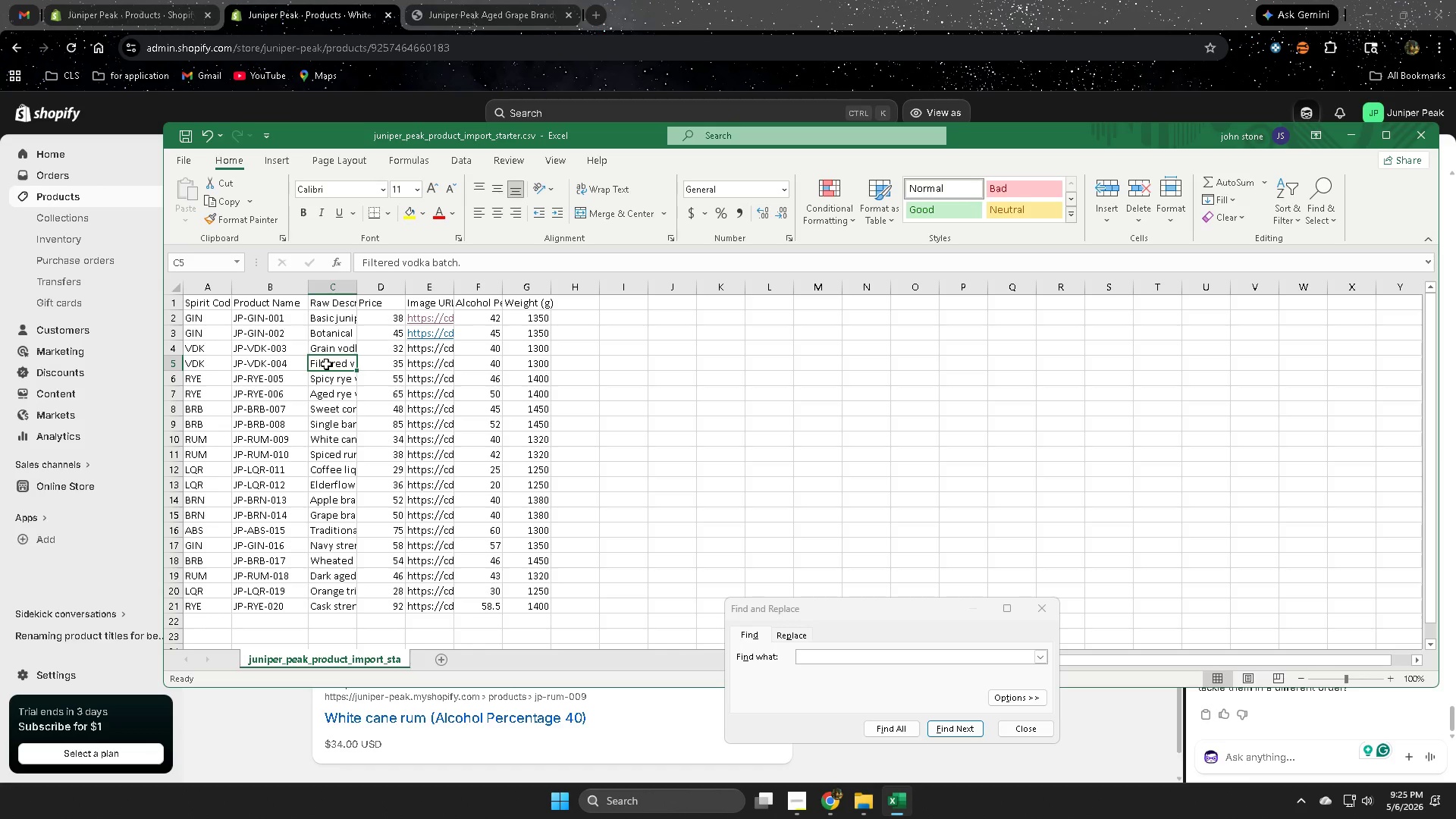 
triple_click([326, 364])
 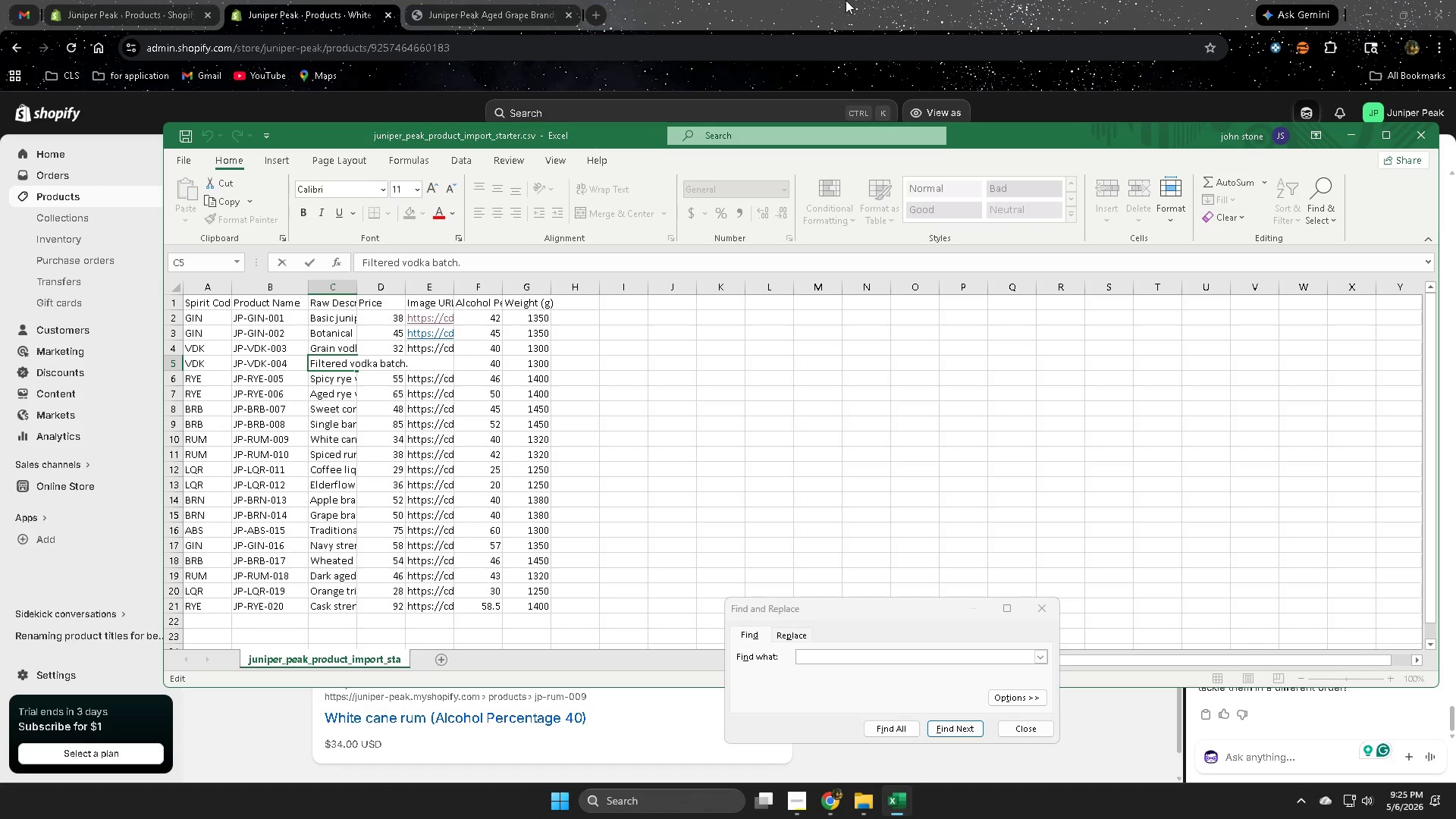 
left_click([846, 0])
 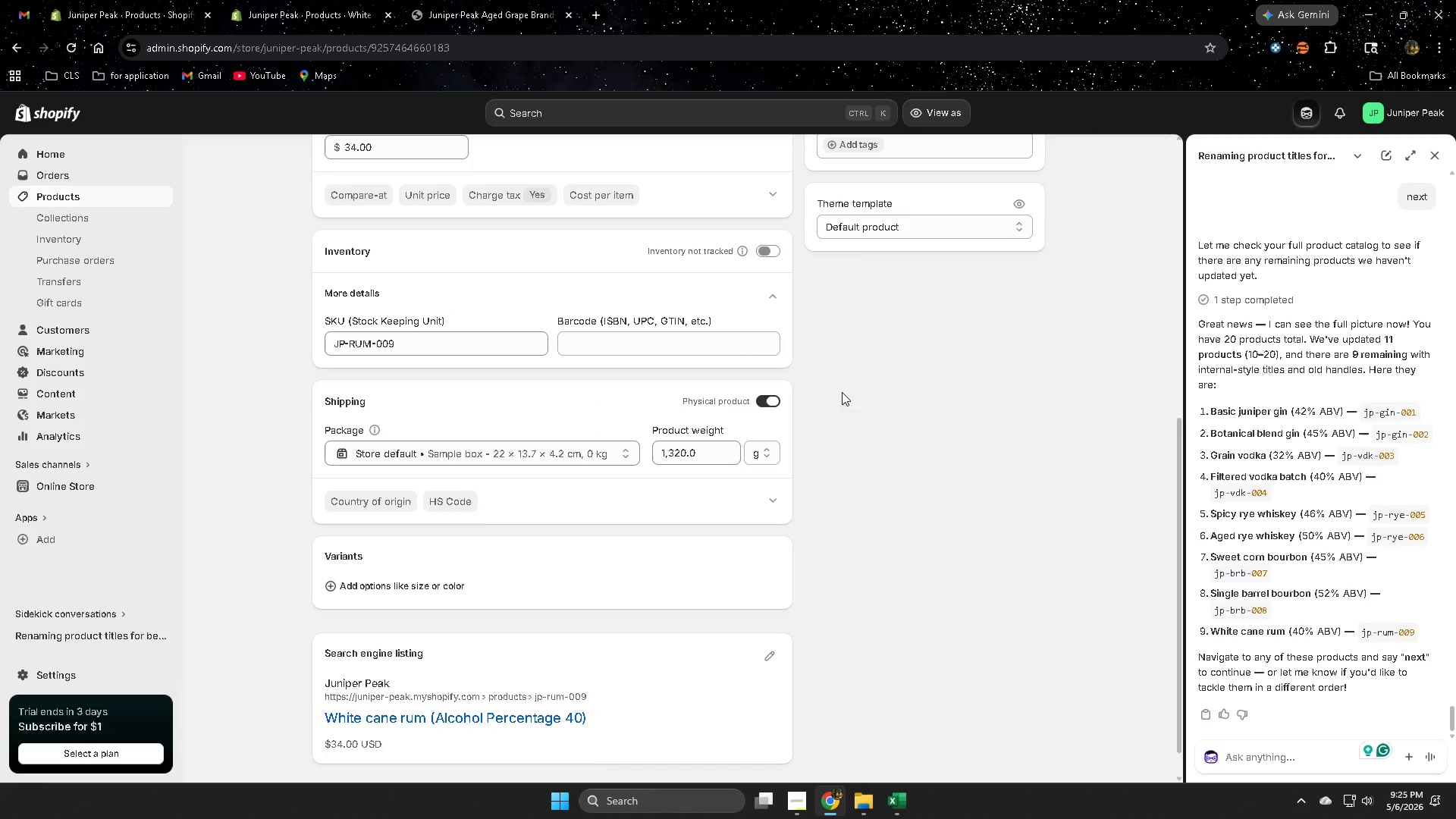 
scroll: coordinate [858, 436], scroll_direction: up, amount: 9.0
 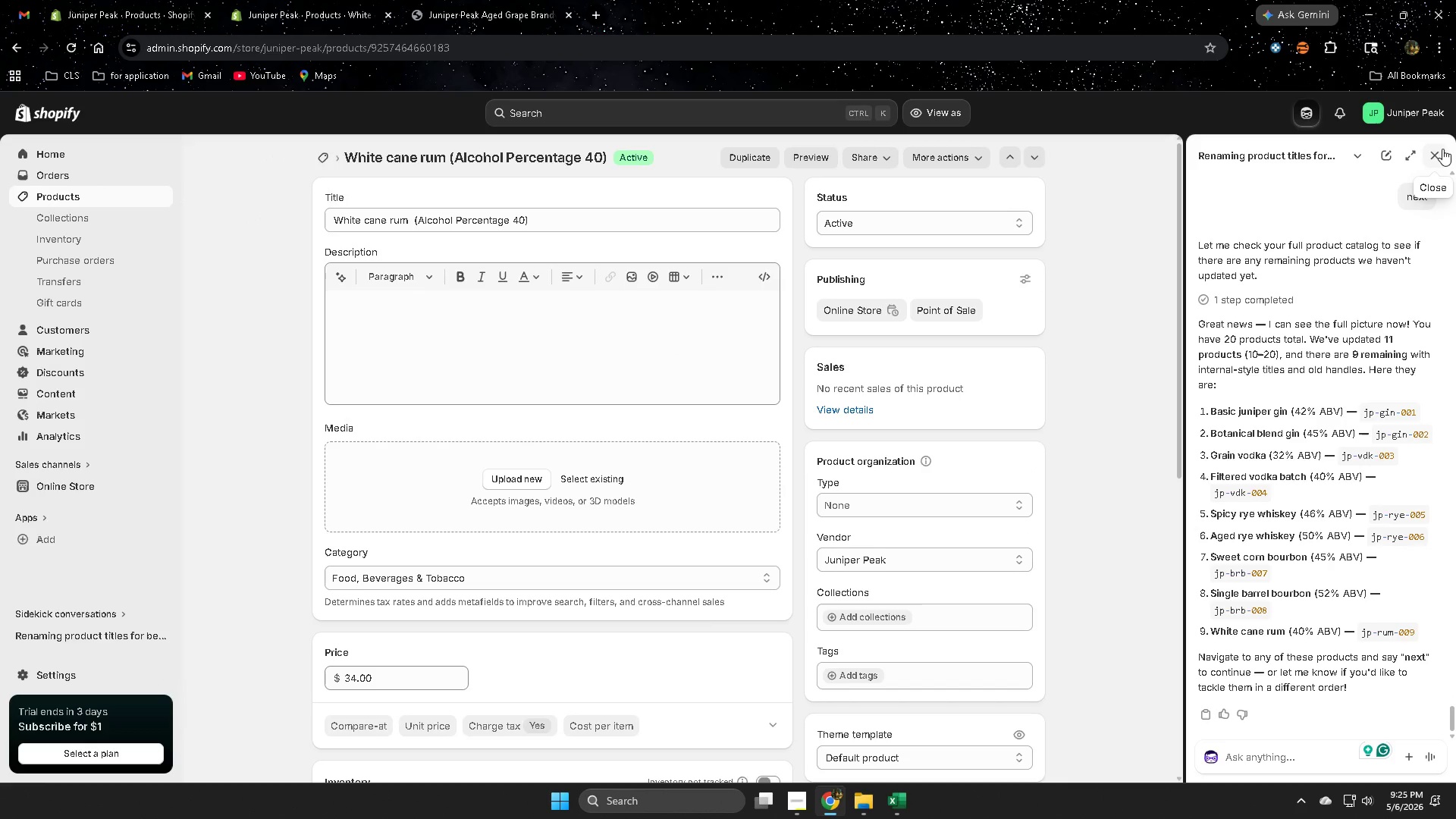 
left_click([1436, 154])
 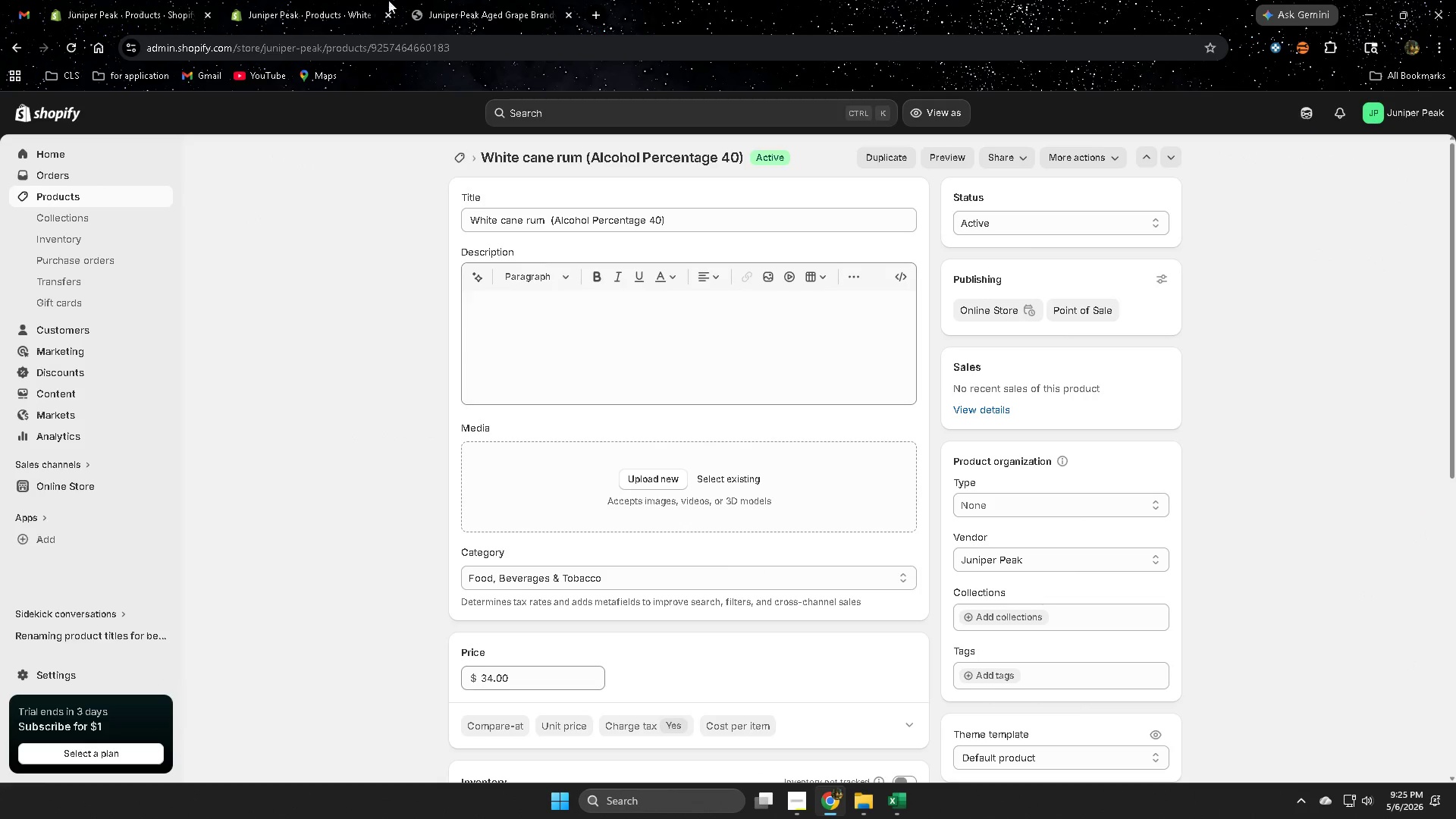 
double_click([118, 0])
 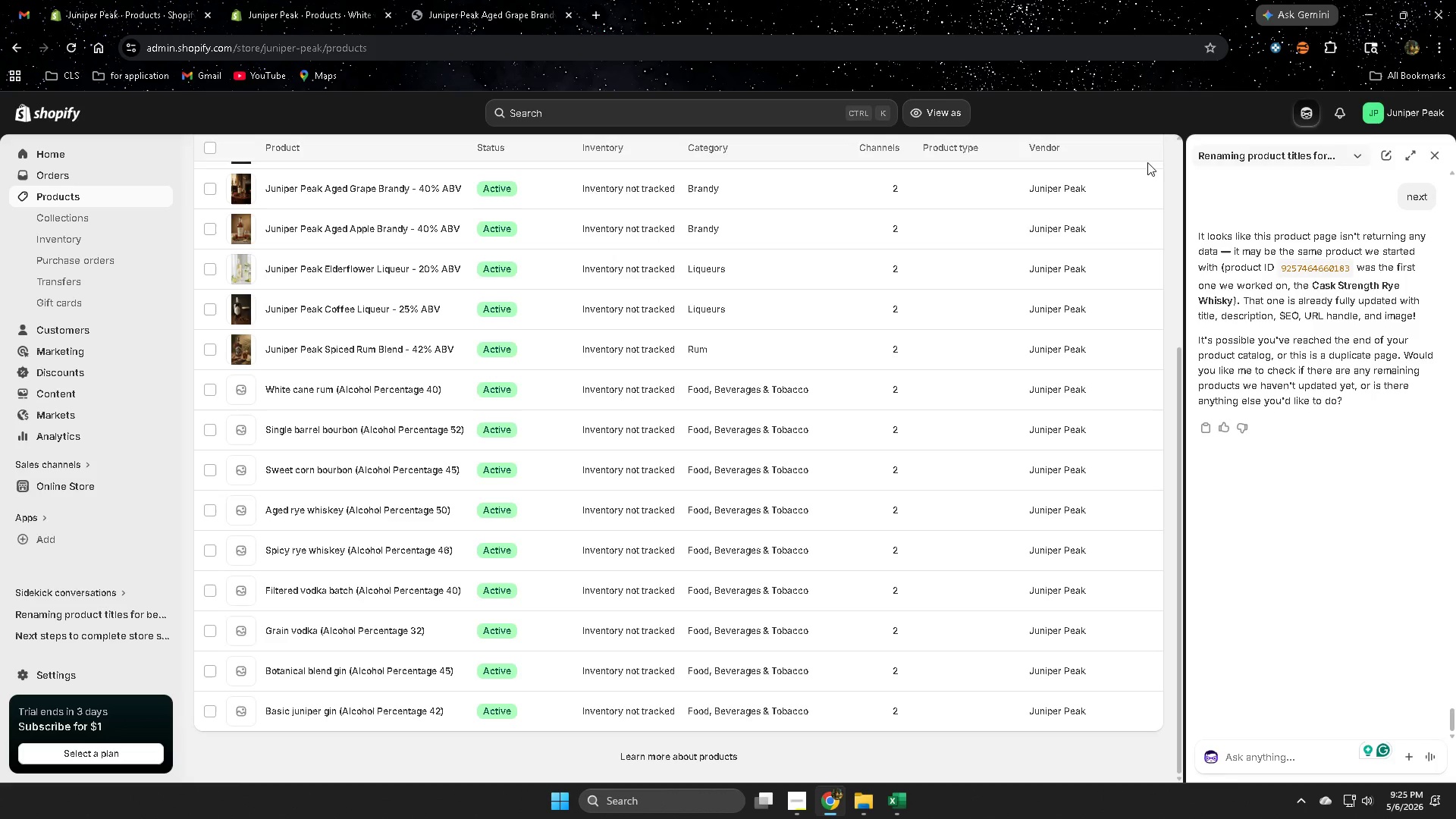 
left_click([284, 0])
 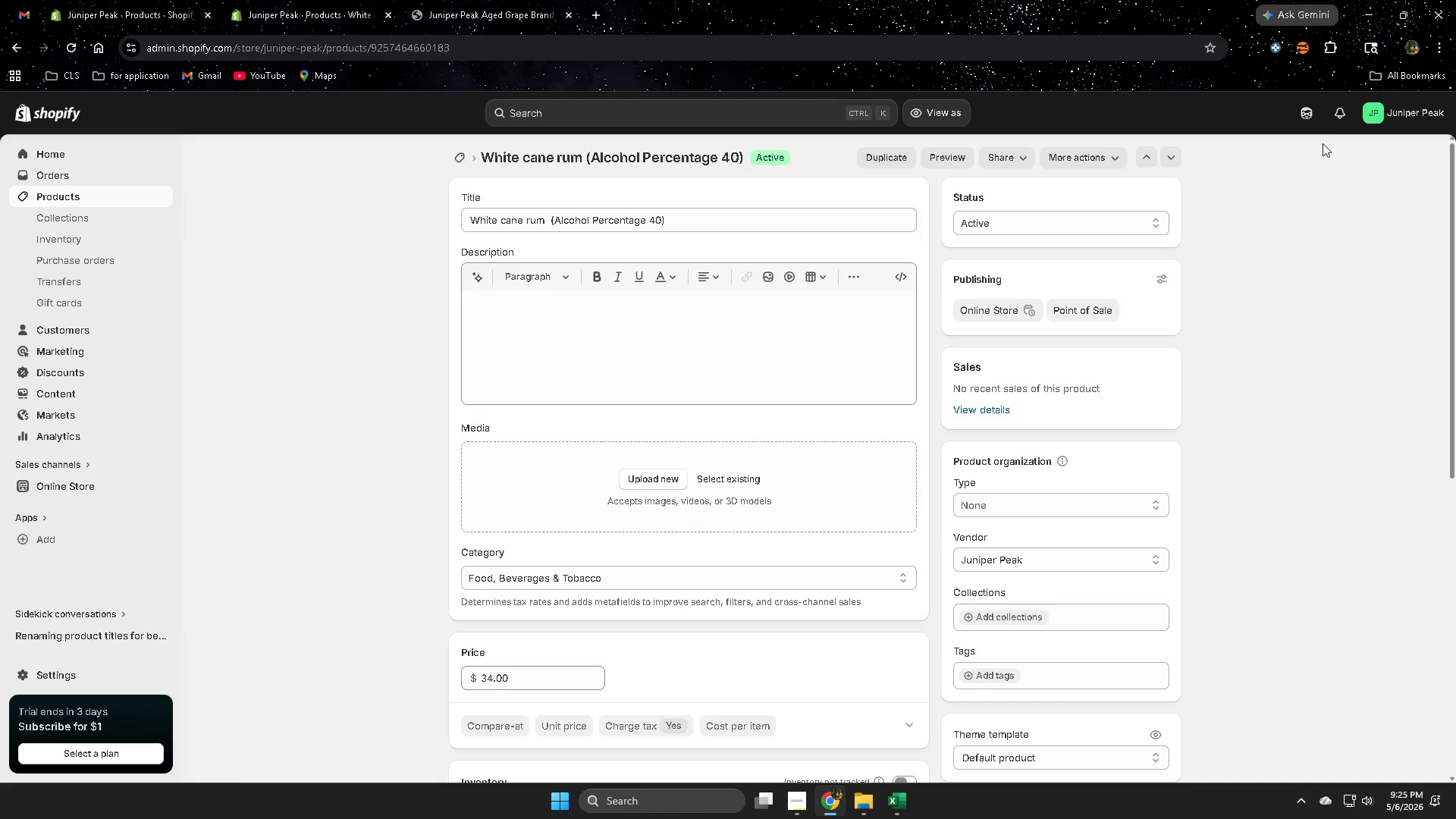 
left_click([1311, 118])
 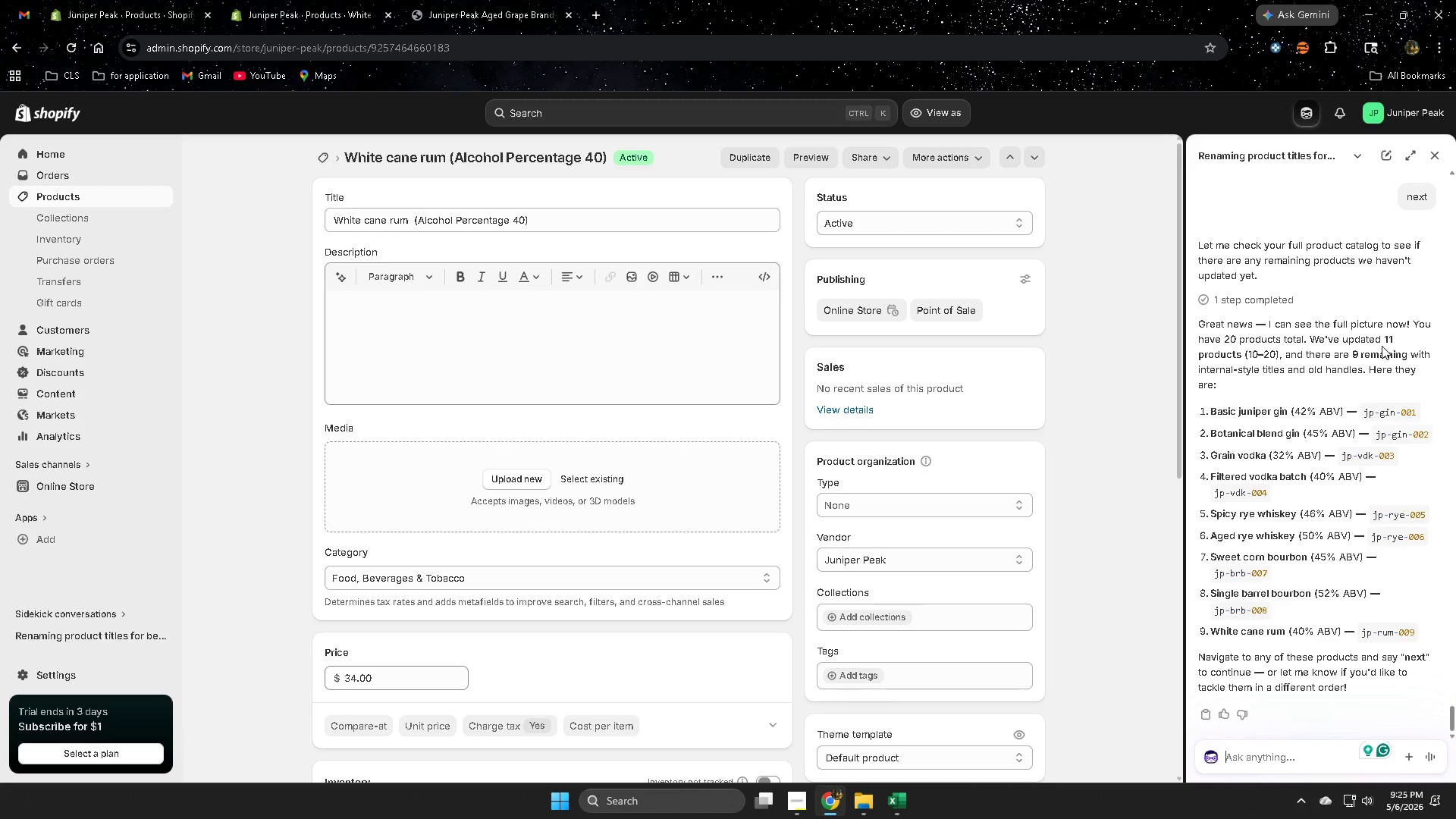 
wait(12.02)
 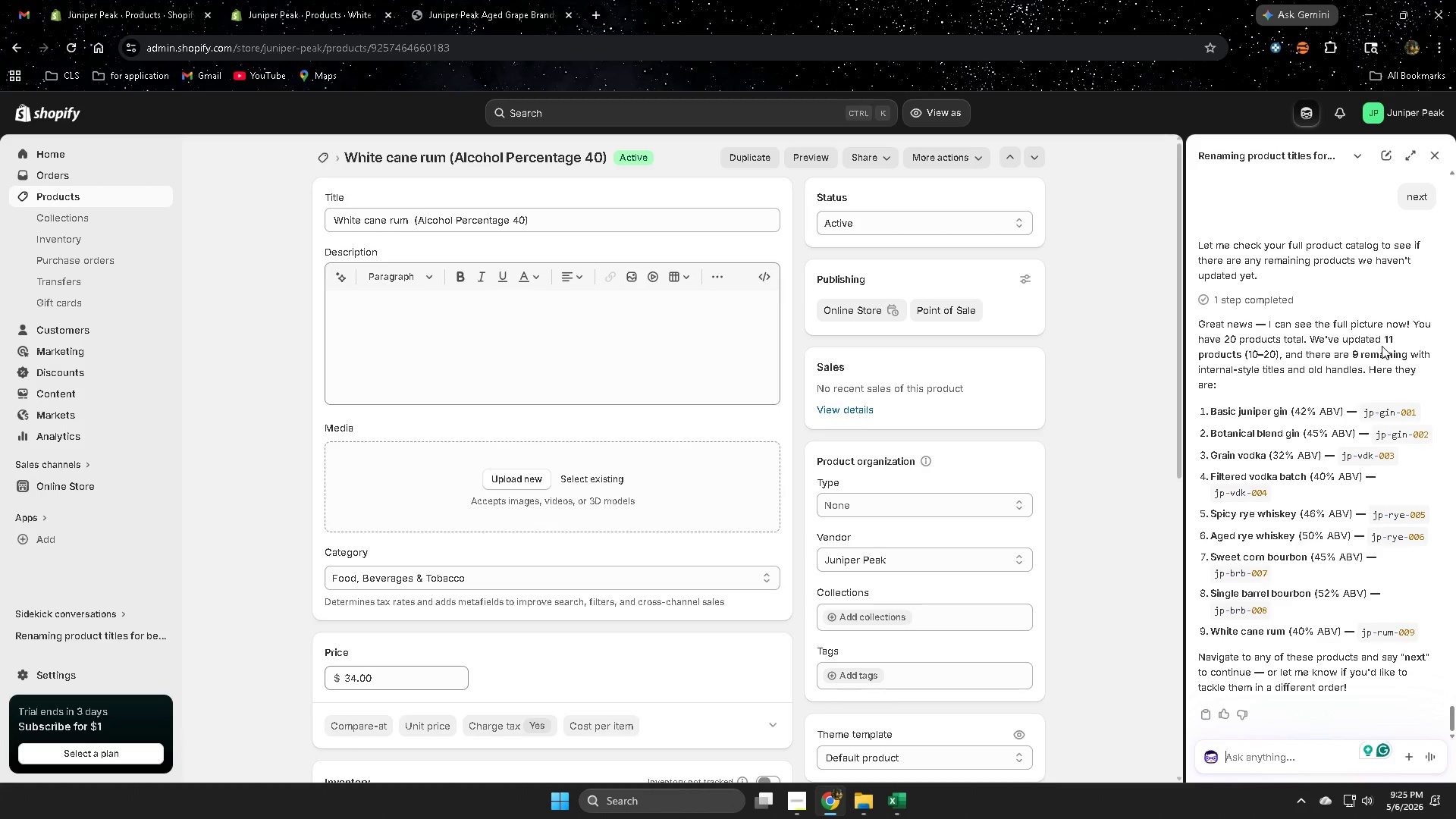 
scroll: coordinate [1278, 570], scroll_direction: down, amount: 3.0
 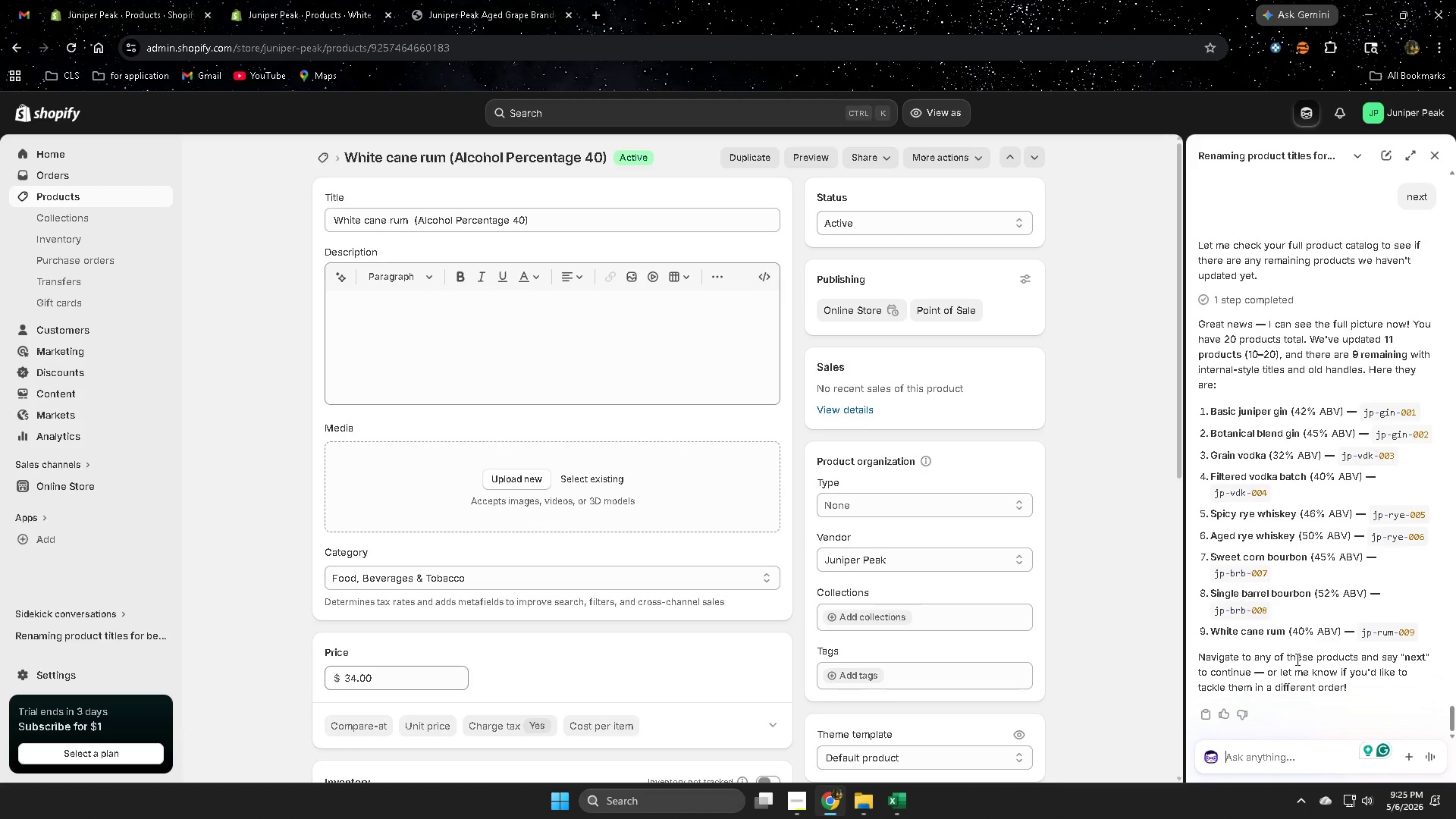 
scroll: coordinate [1360, 413], scroll_direction: up, amount: 8.0
 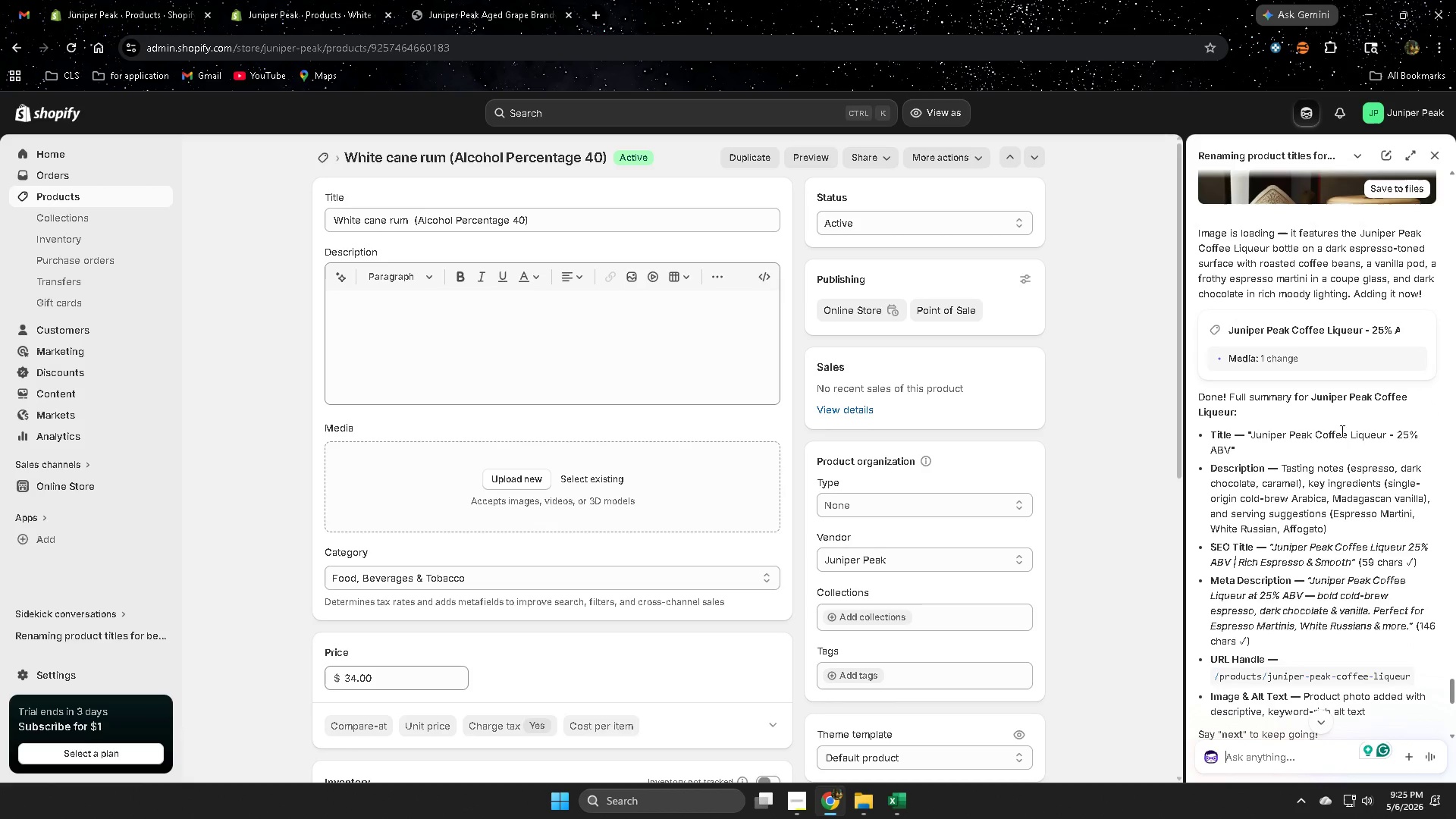 
scroll: coordinate [1373, 582], scroll_direction: down, amount: 13.0
 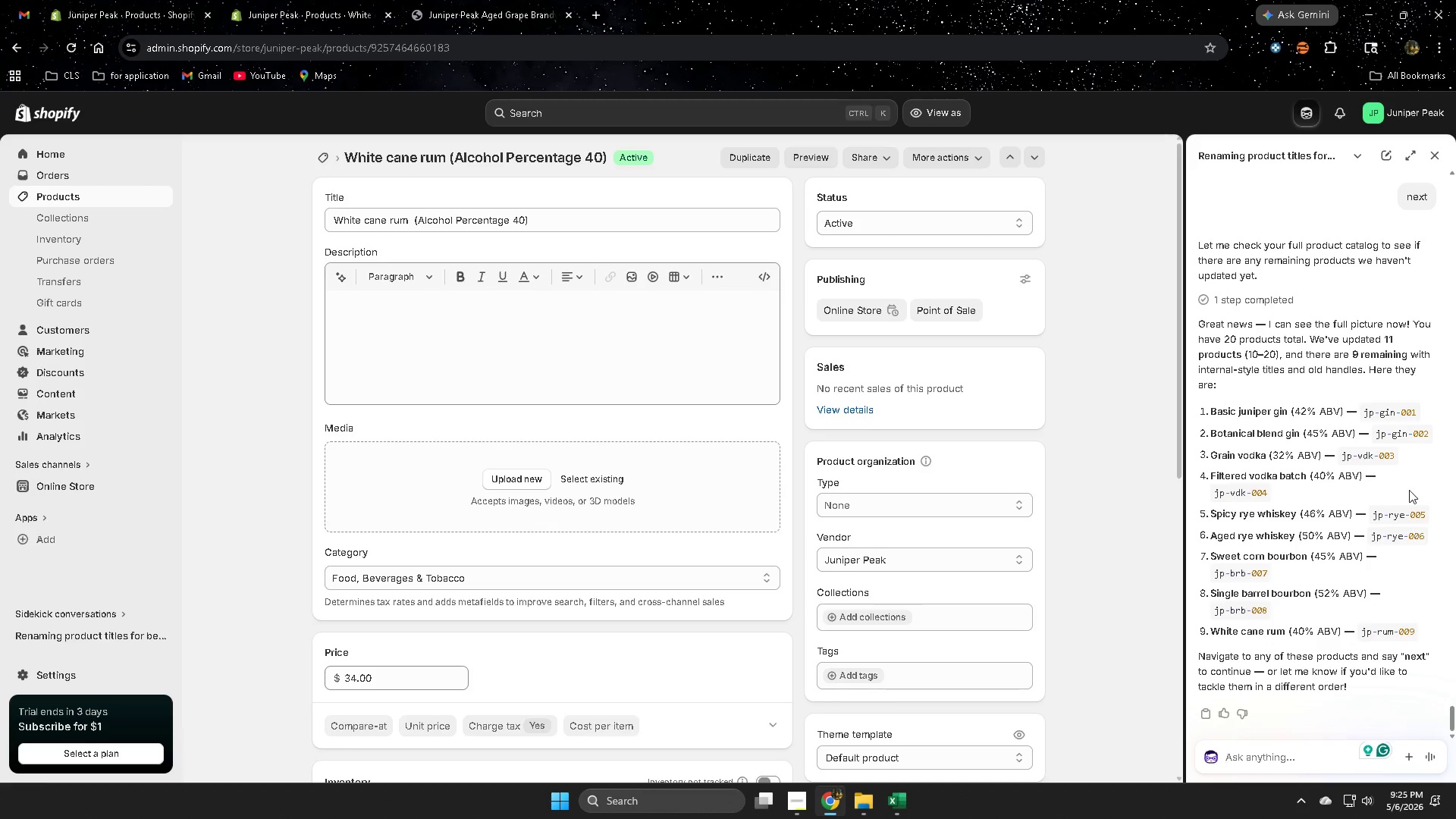 
scroll: coordinate [1086, 548], scroll_direction: up, amount: 1.0
 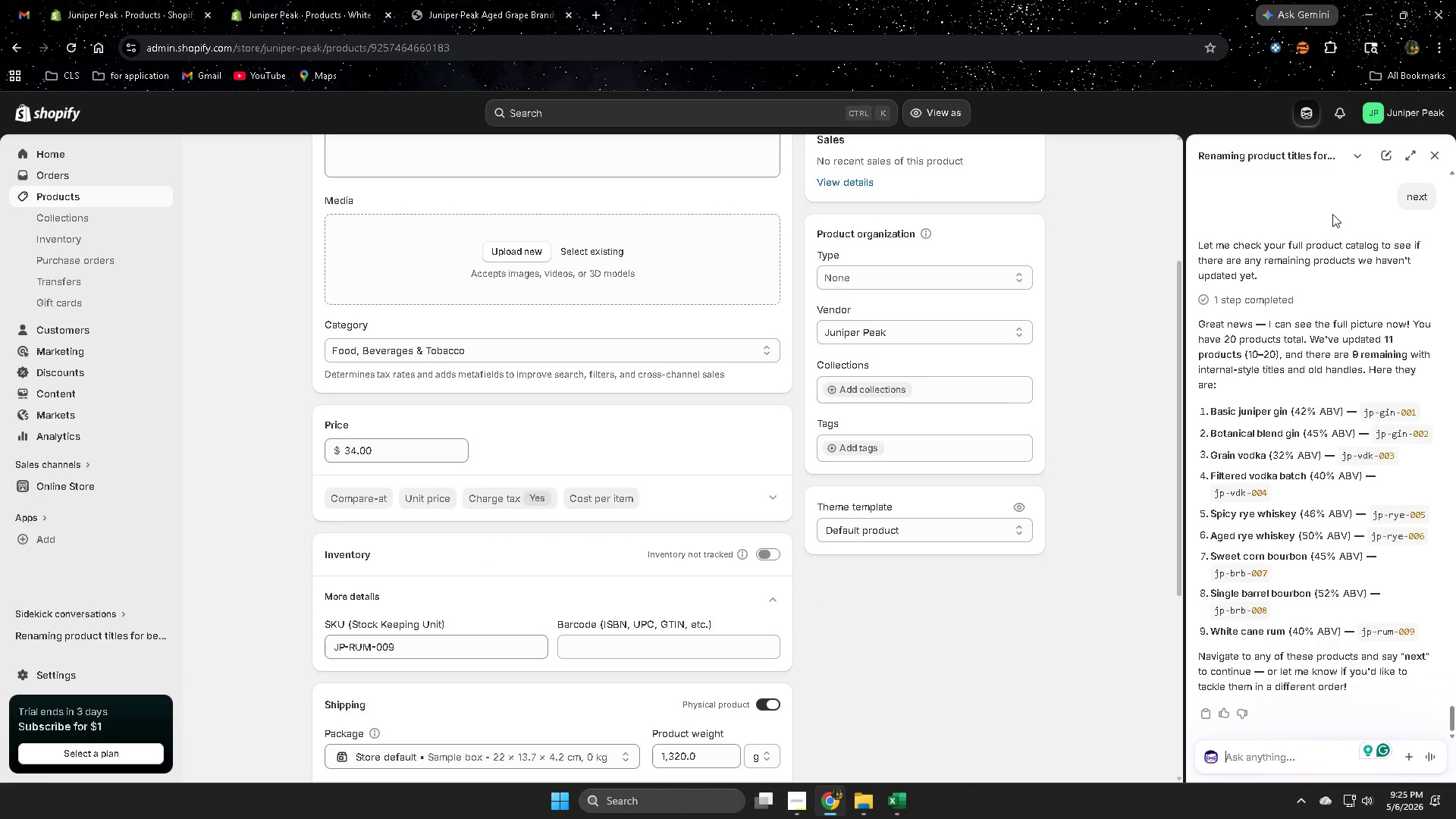 
wait(10.95)
 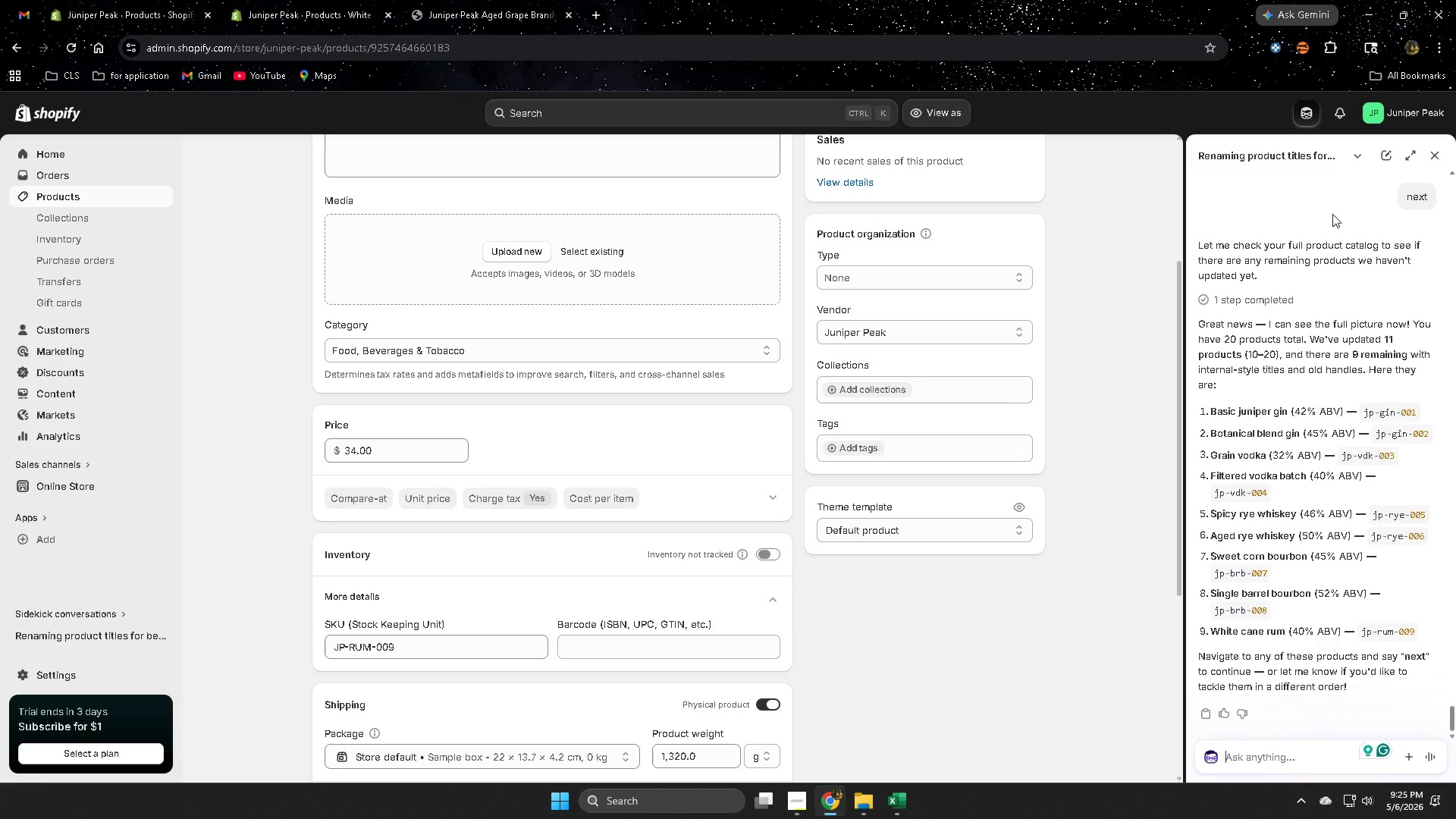 
left_click([703, 472])
 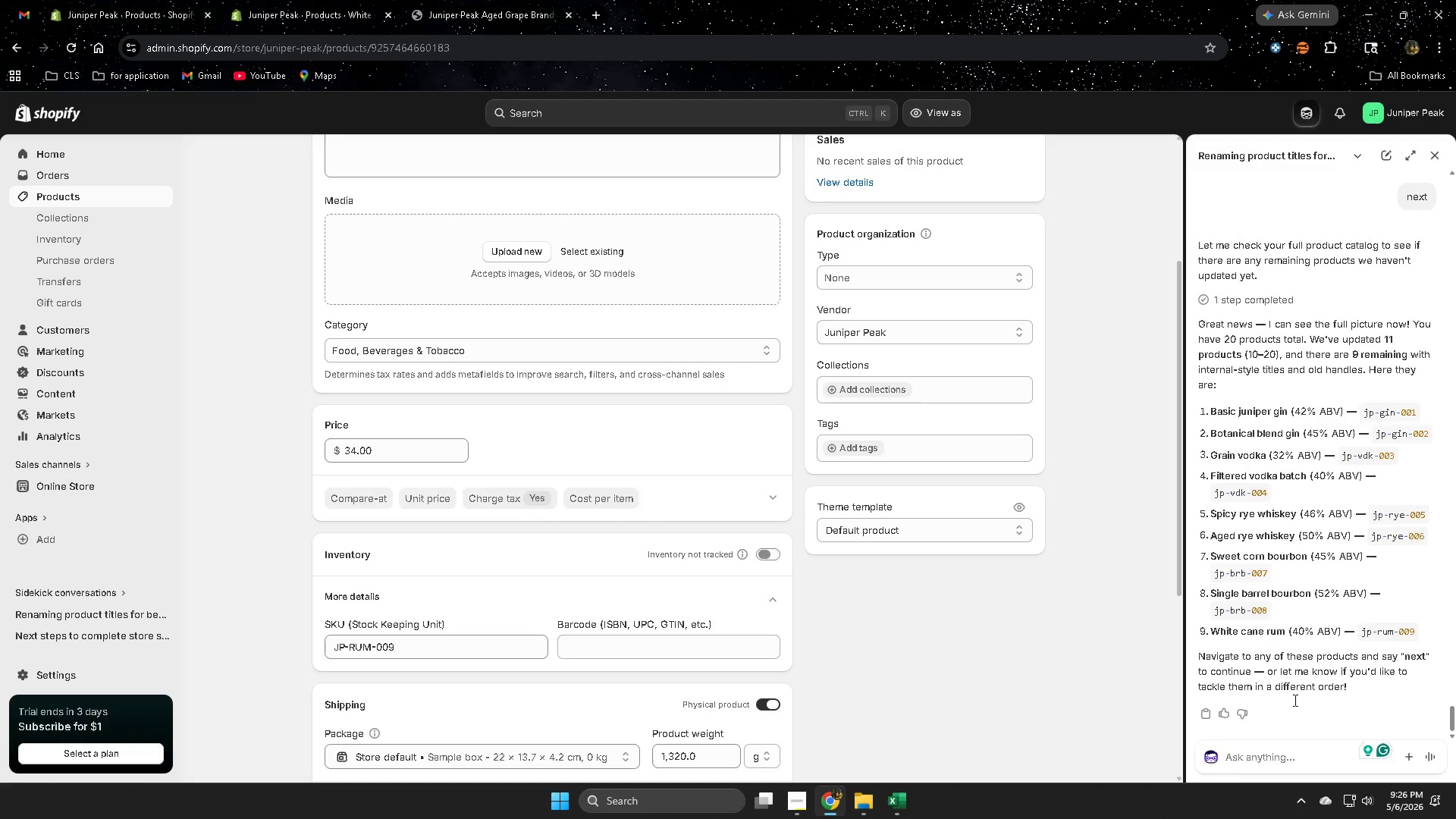 
left_click([1258, 753])
 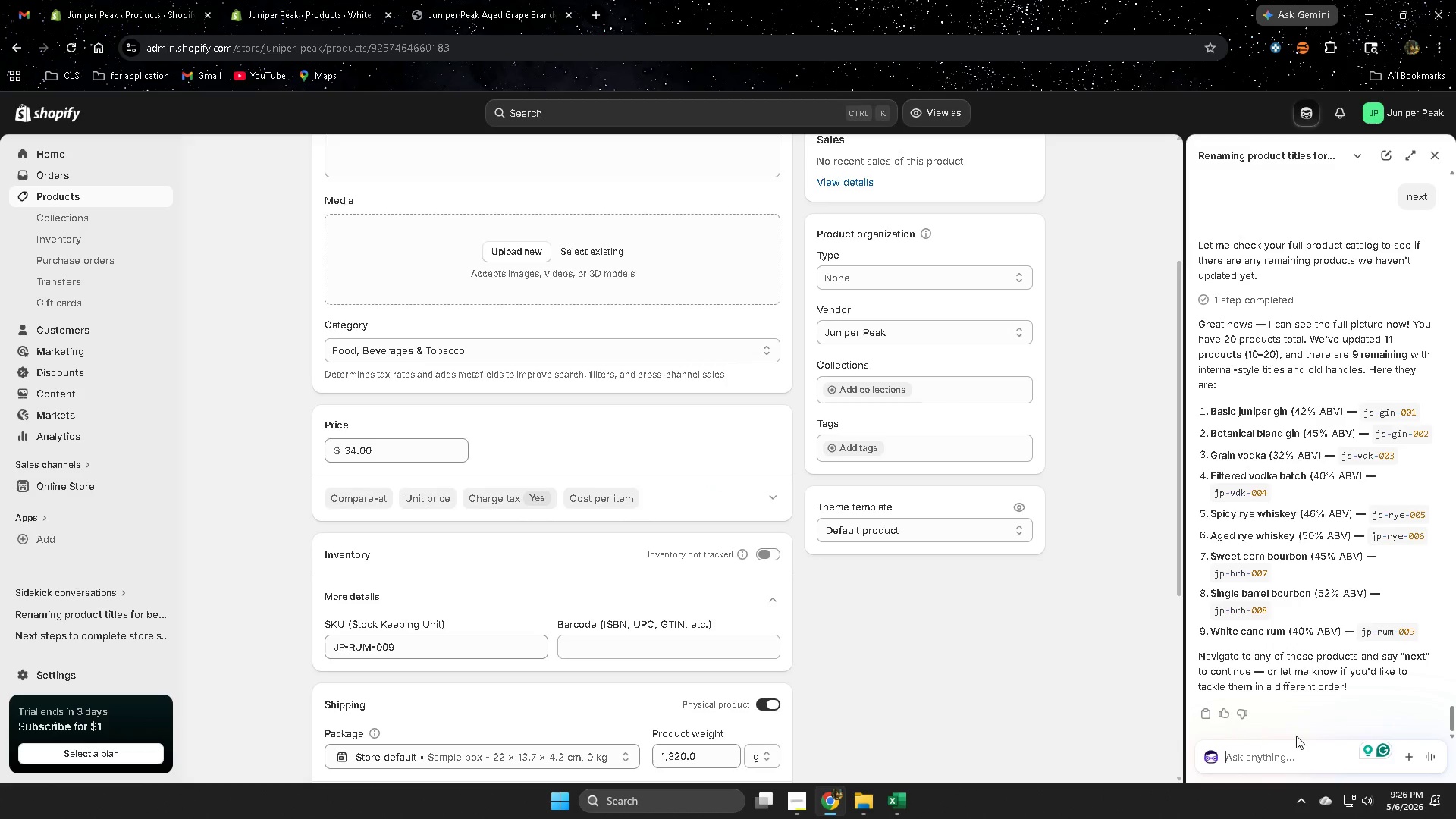 
type(next)
 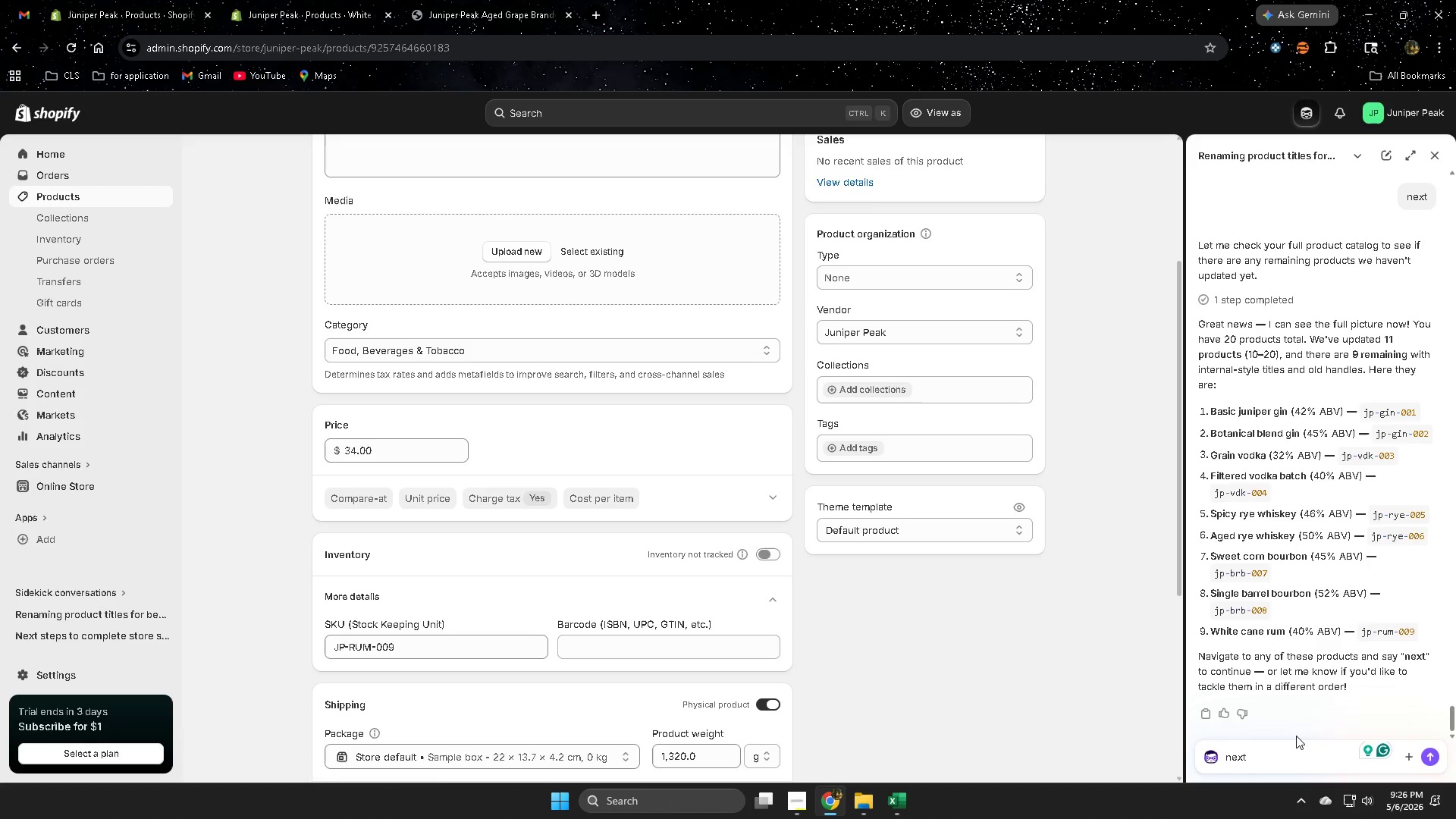 
key(Enter)
 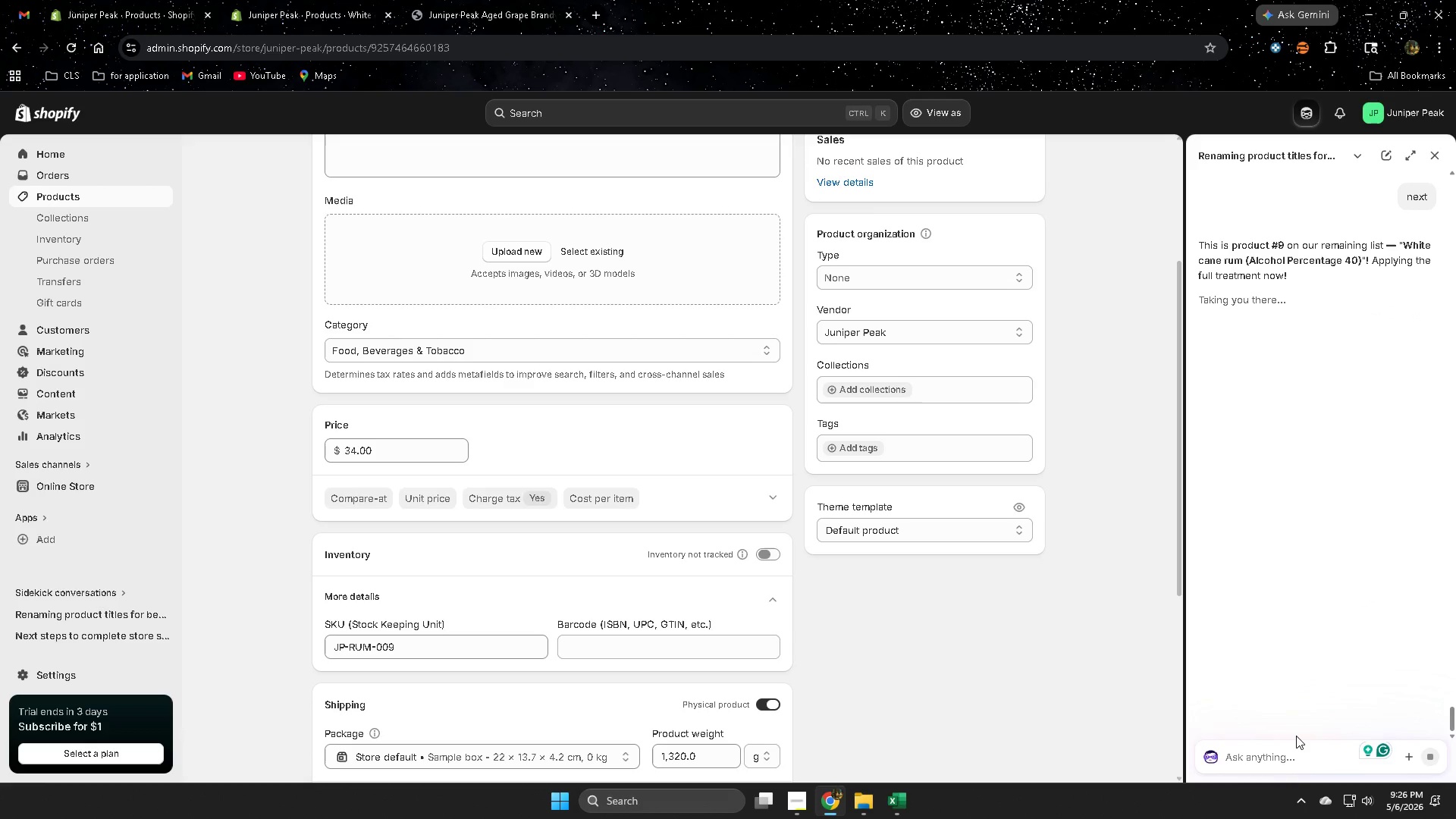 
wait(13.03)
 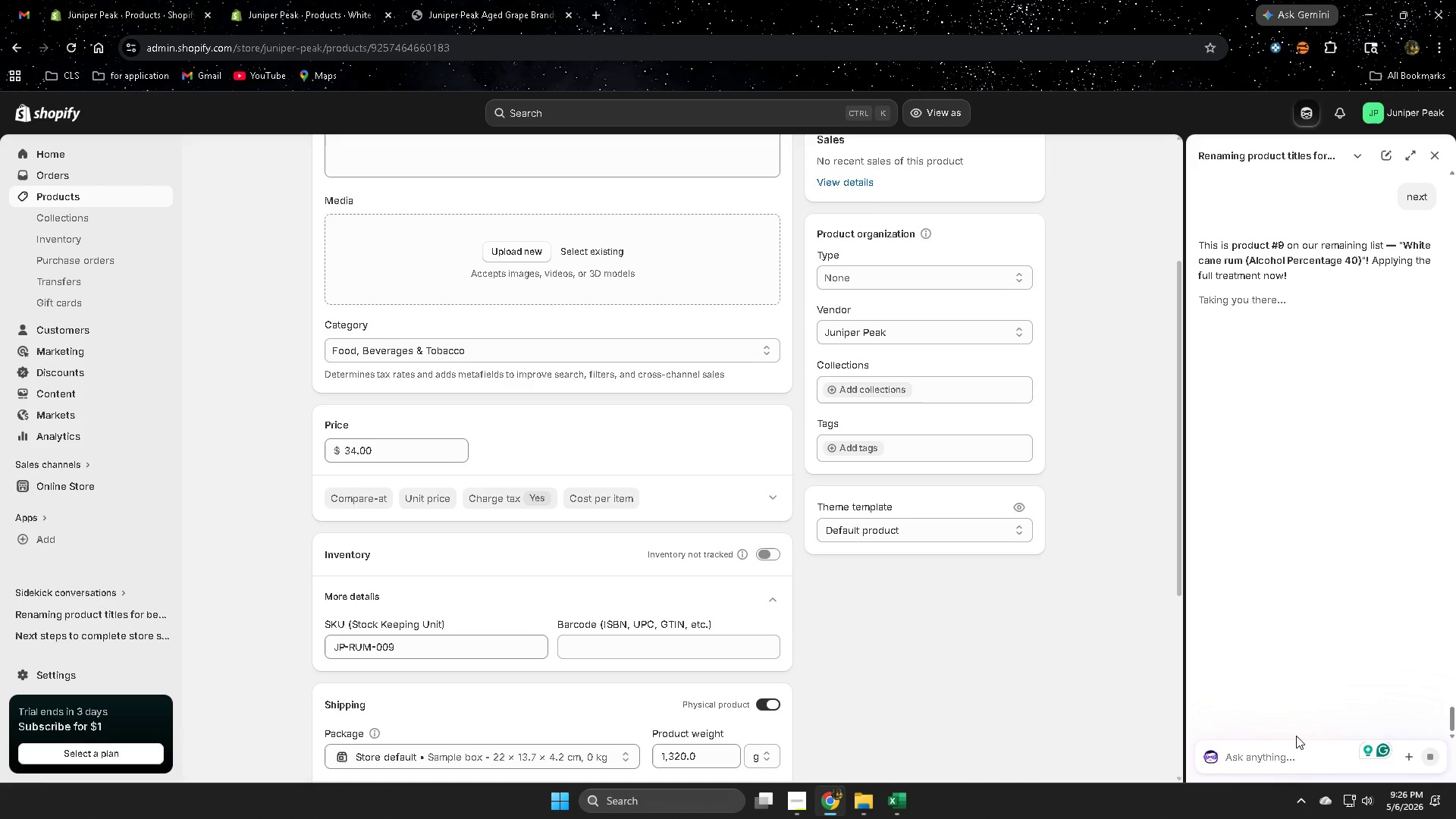 
scroll: coordinate [597, 390], scroll_direction: up, amount: 6.0
 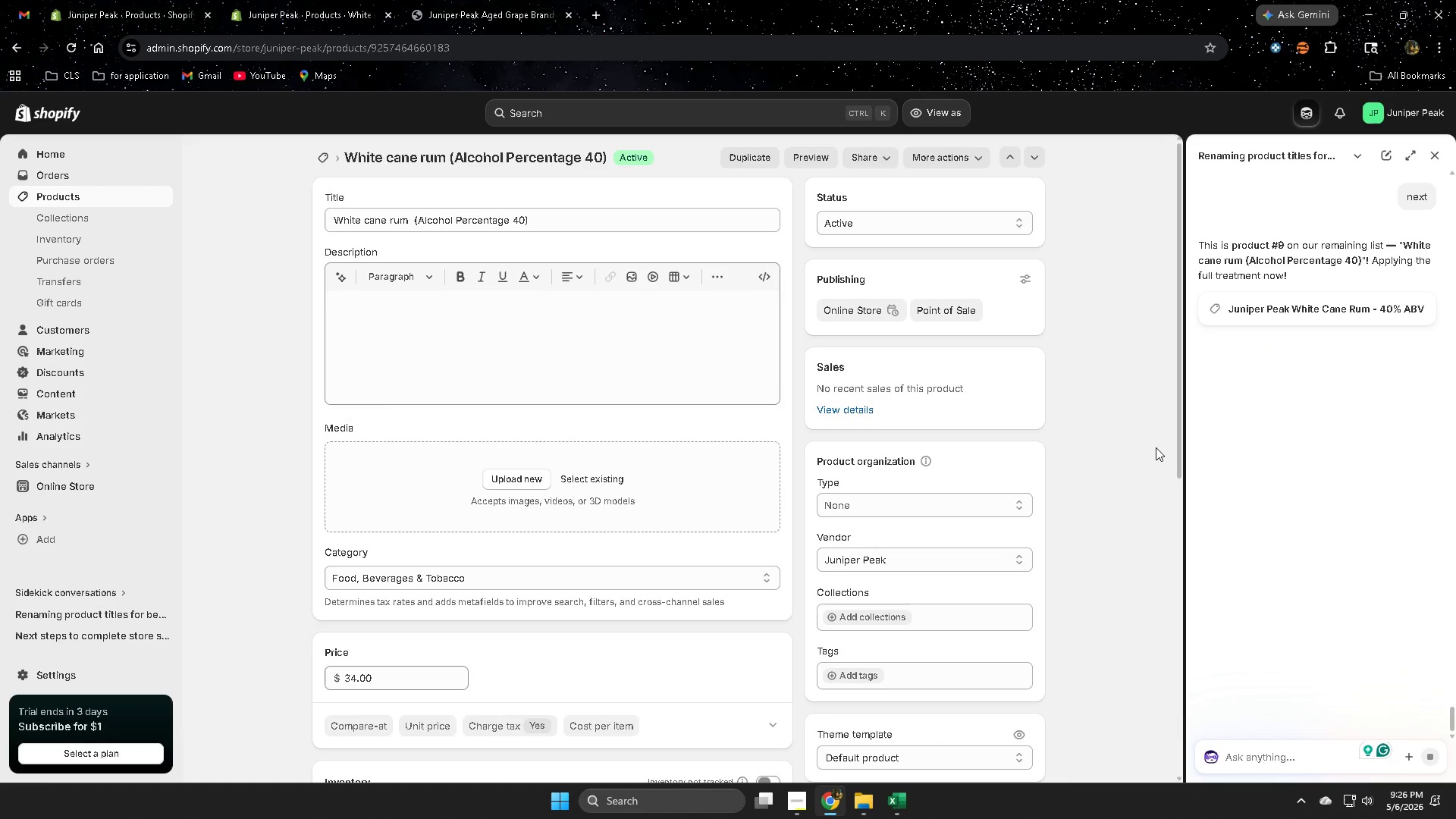 
wait(7.36)
 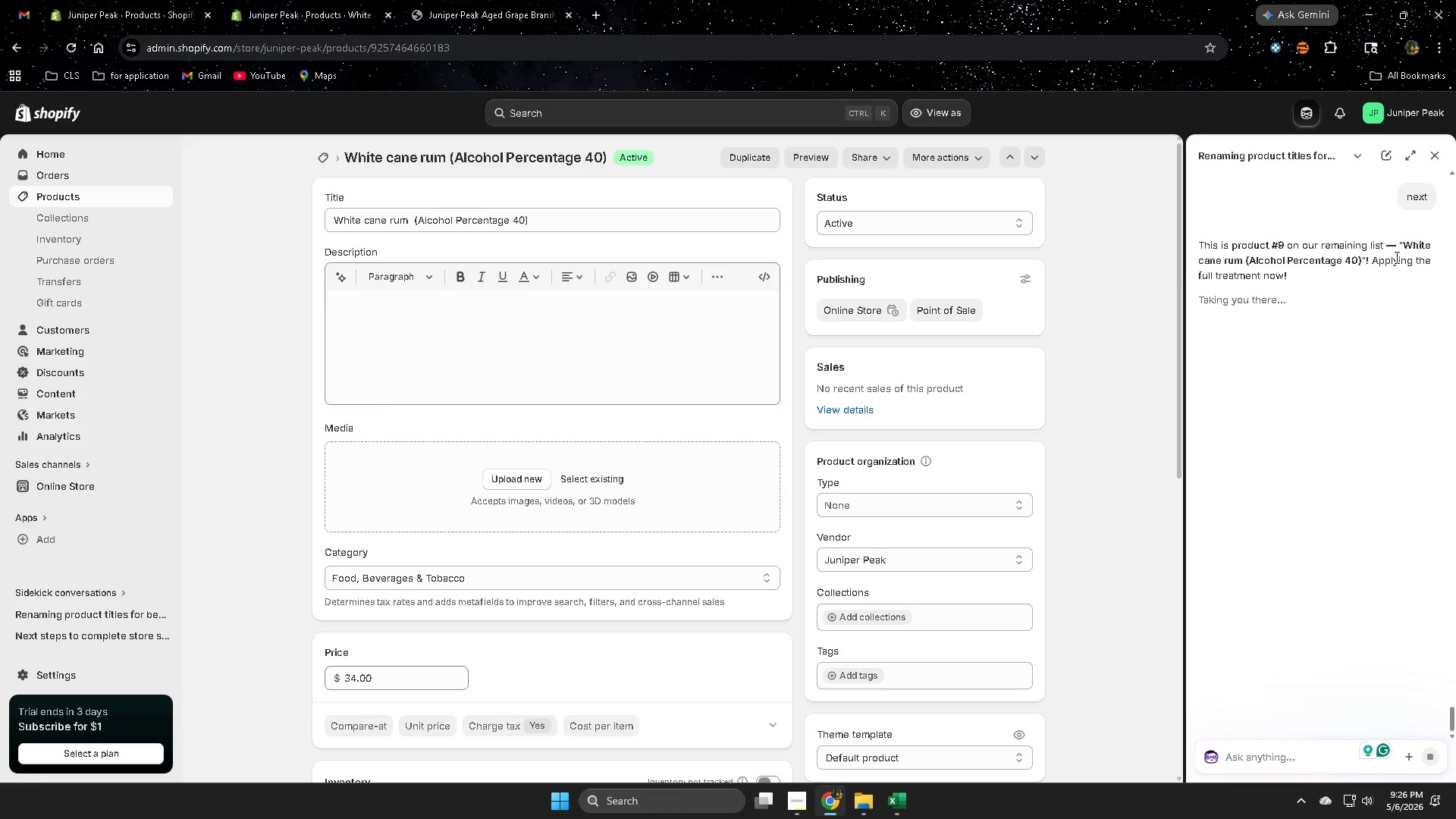 
scroll: coordinate [1106, 460], scroll_direction: up, amount: 1.0
 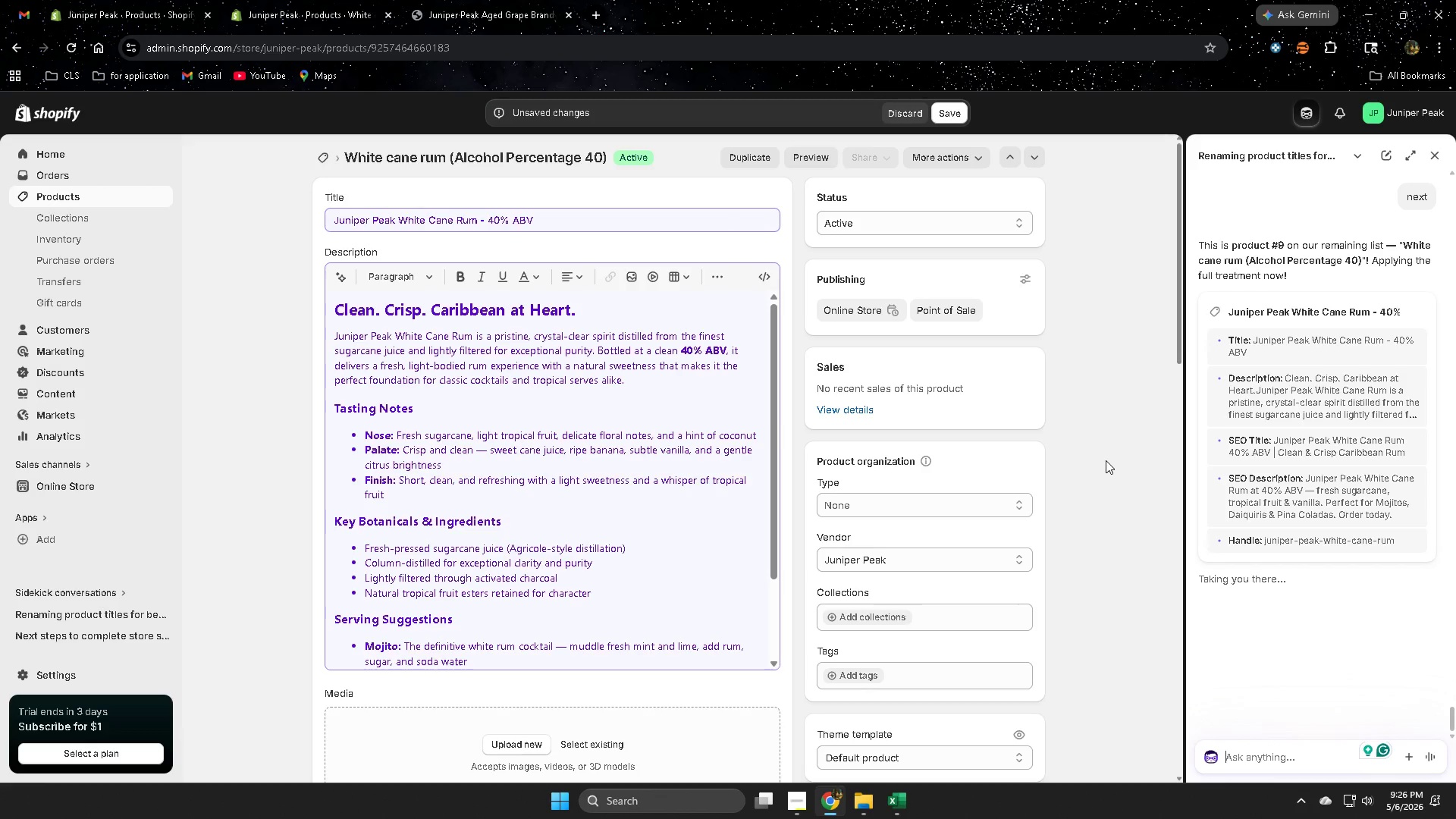 
scroll: coordinate [1106, 460], scroll_direction: down, amount: 13.0
 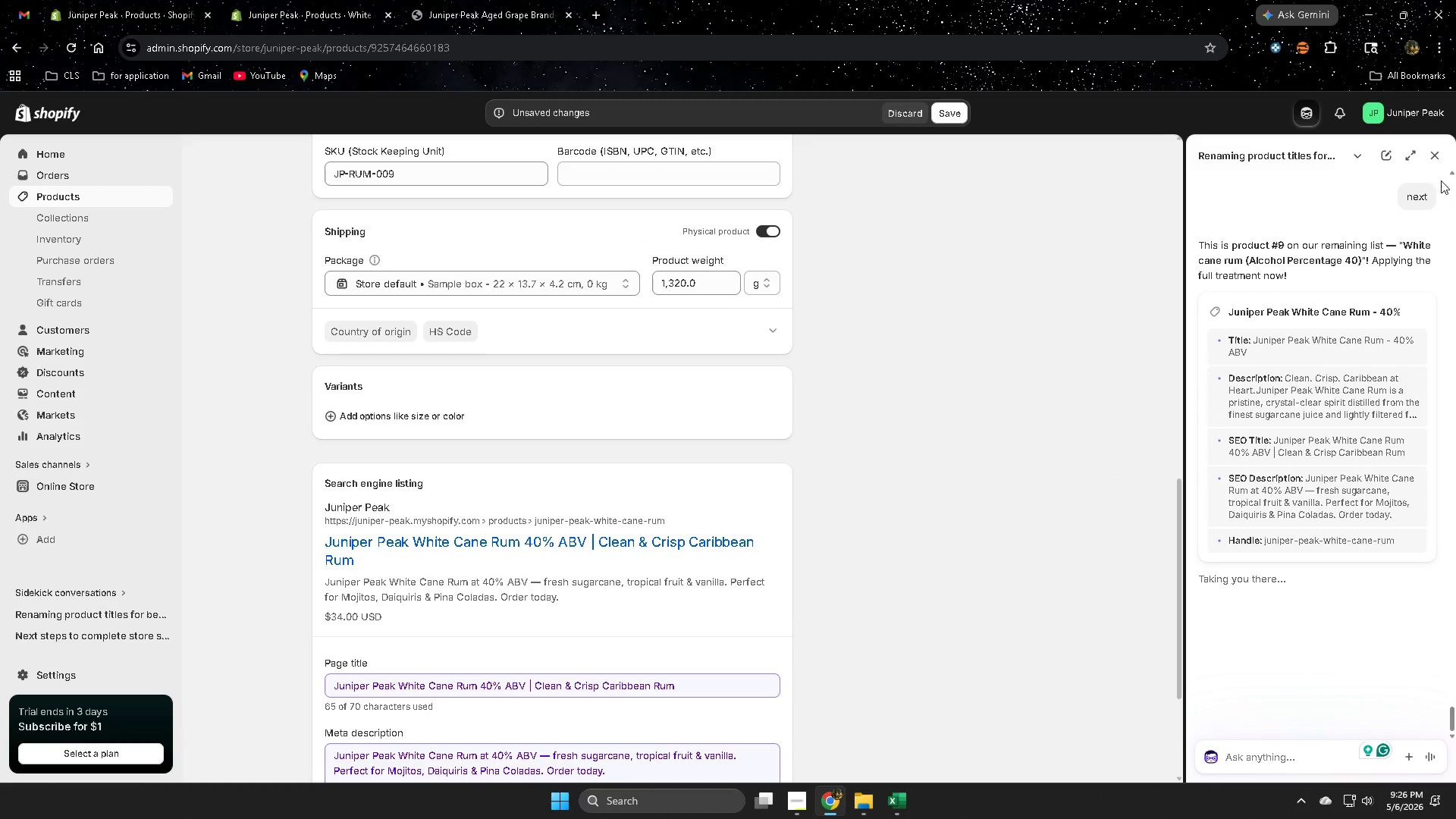 
left_click([1432, 155])
 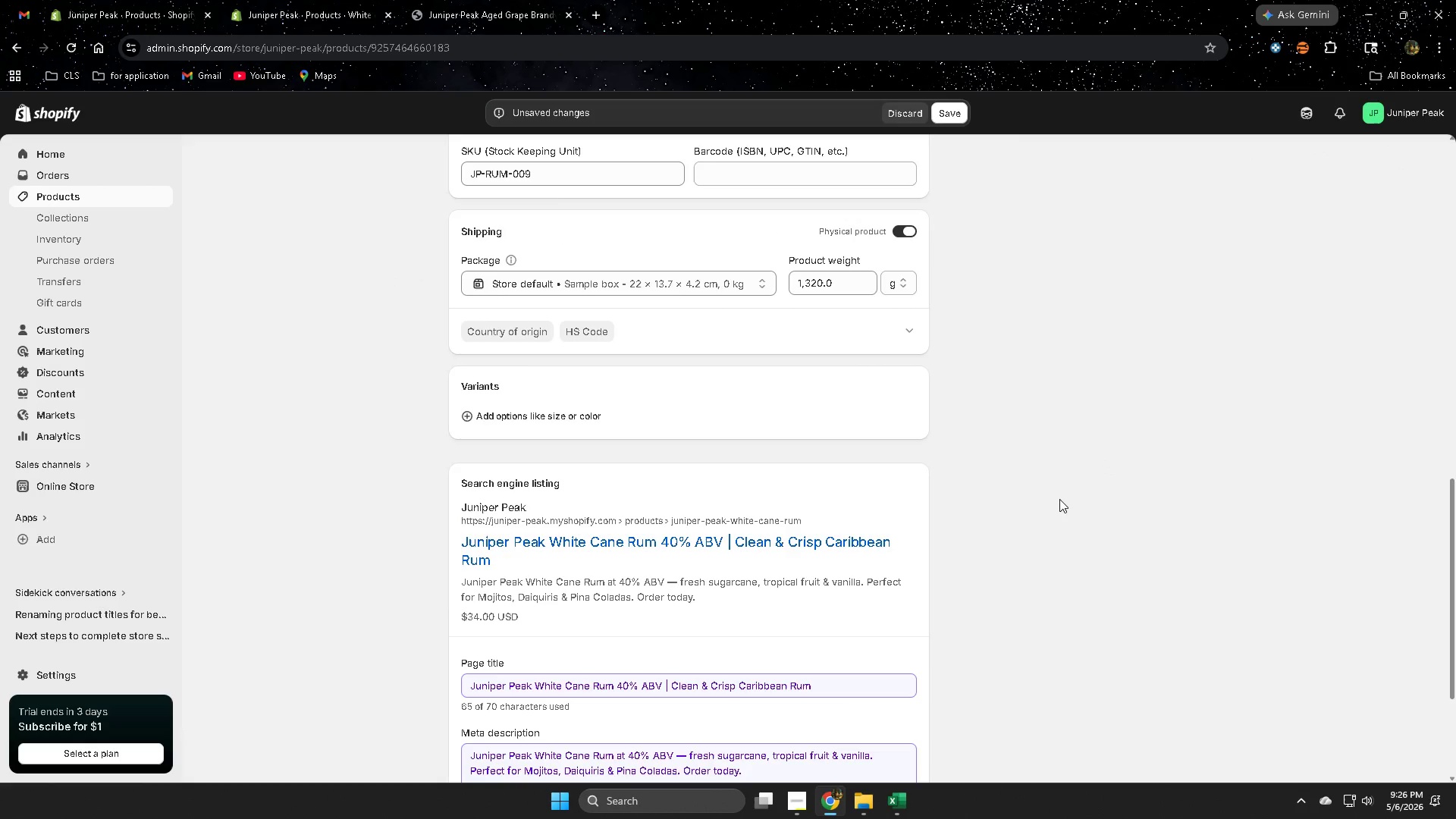 
scroll: coordinate [1059, 499], scroll_direction: down, amount: 4.0
 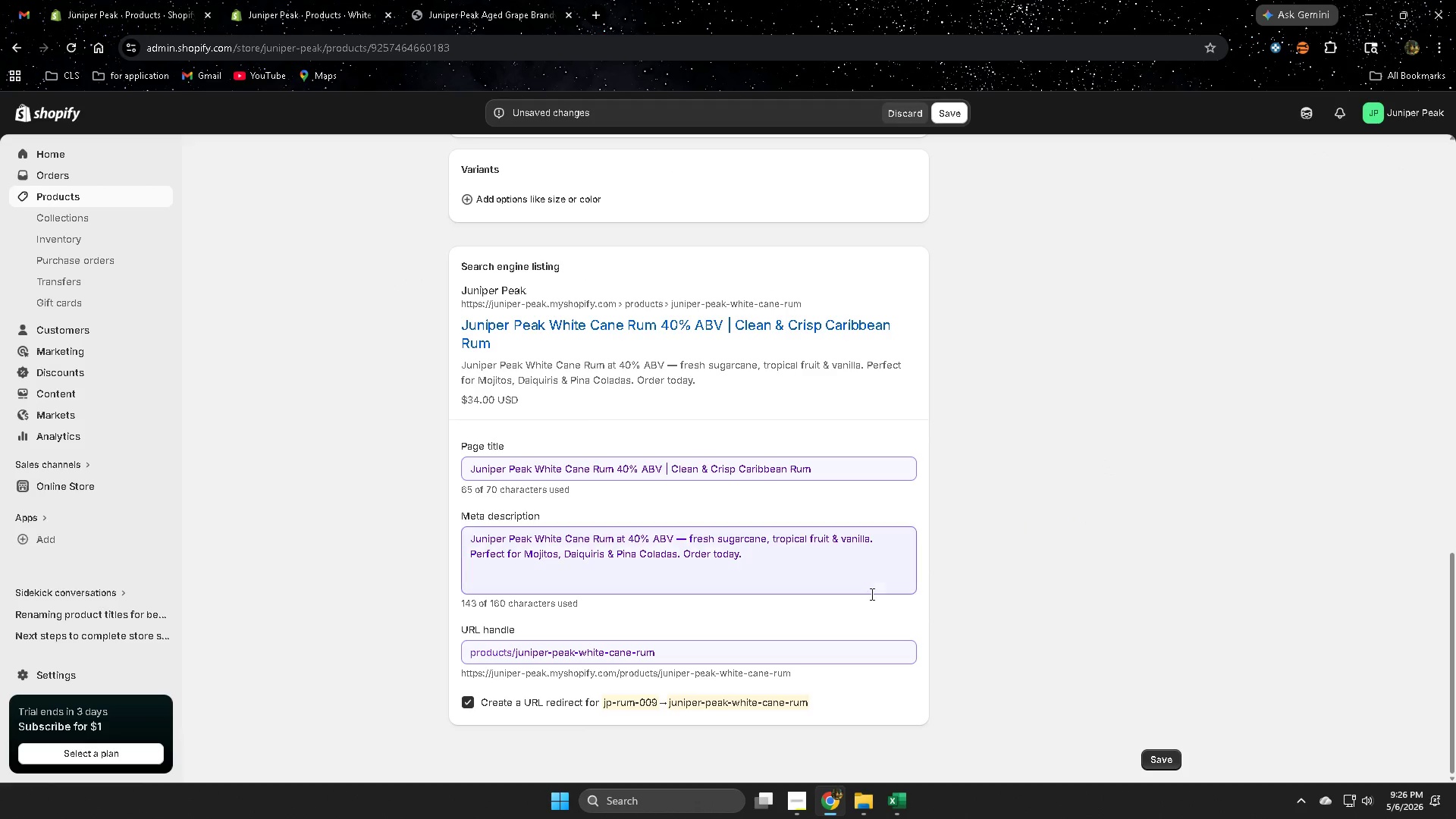 
left_click([807, 566])
 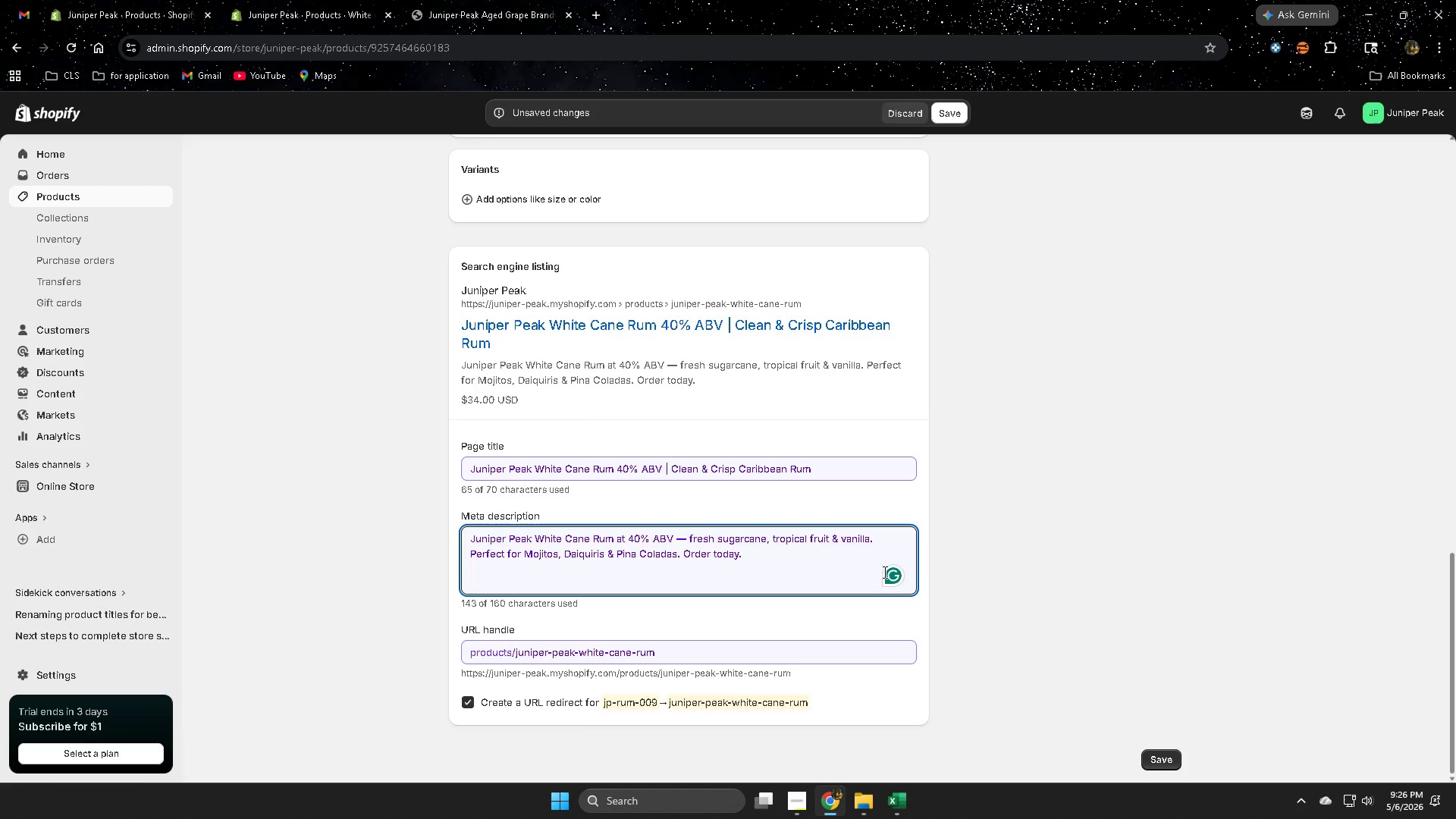 
scroll: coordinate [828, 585], scroll_direction: up, amount: 15.0
 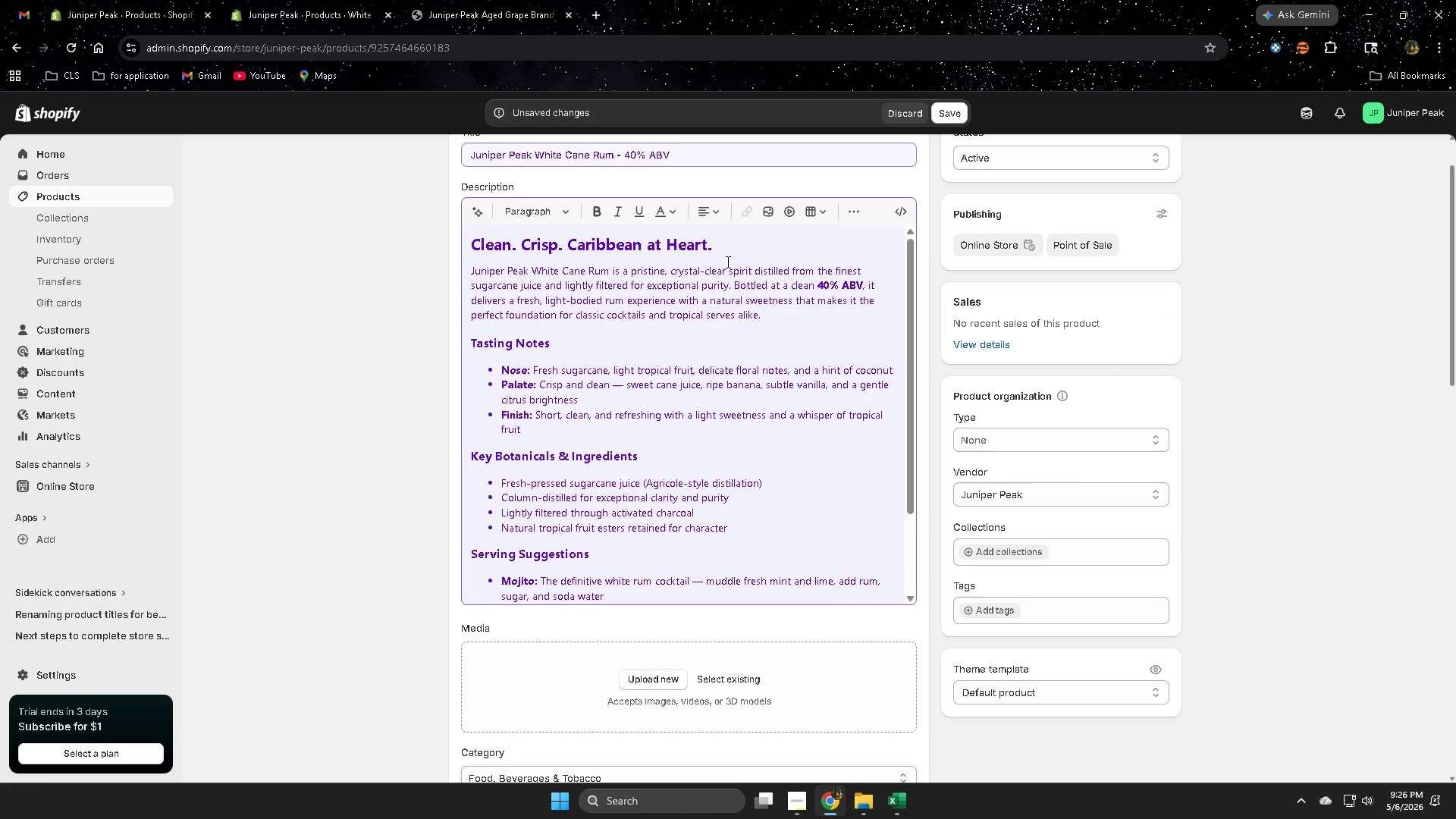 
left_click([728, 245])
 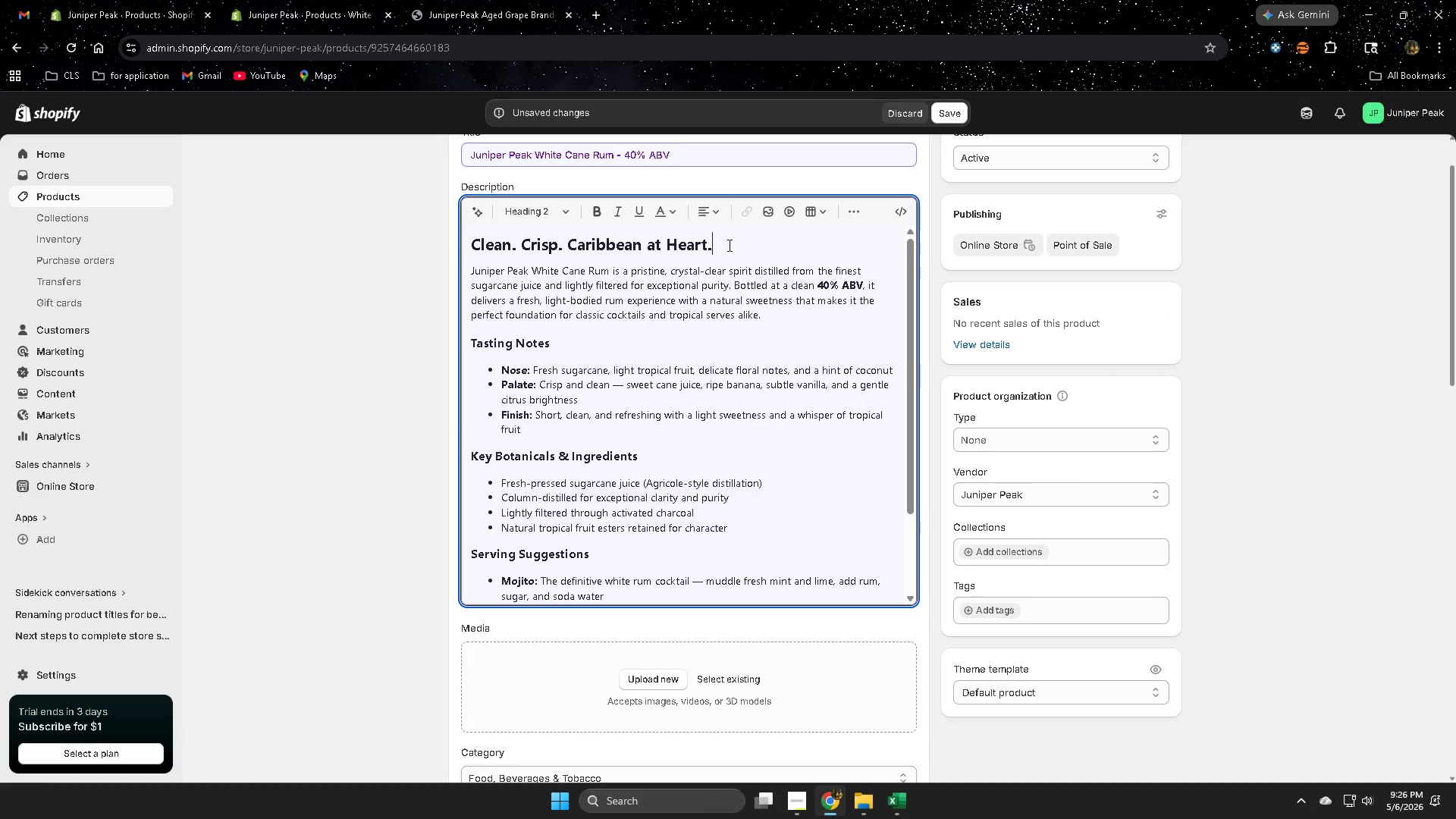 
left_click_drag(start_coordinate=[728, 245], to_coordinate=[488, 243])
 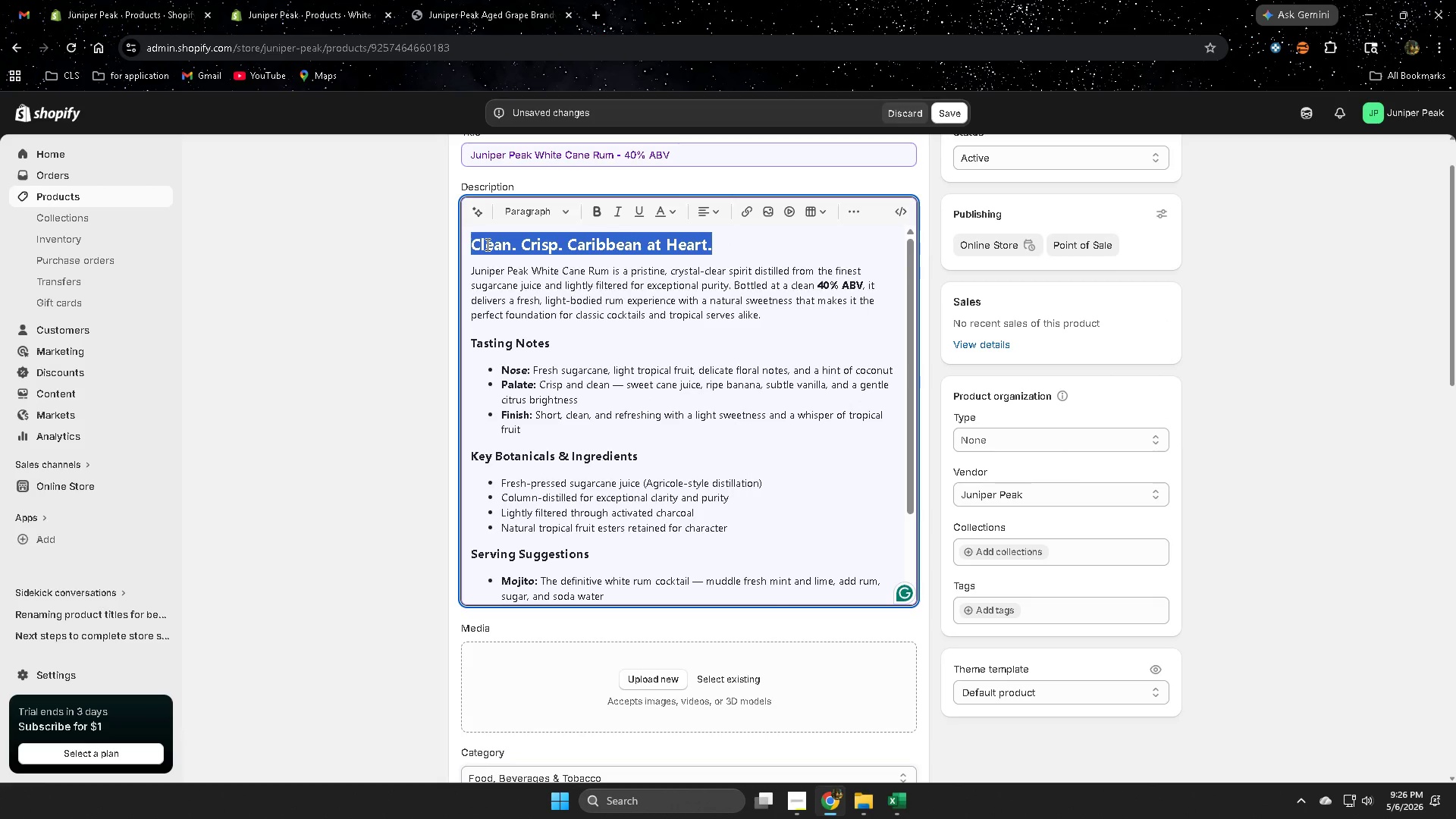 
key(Delete)
 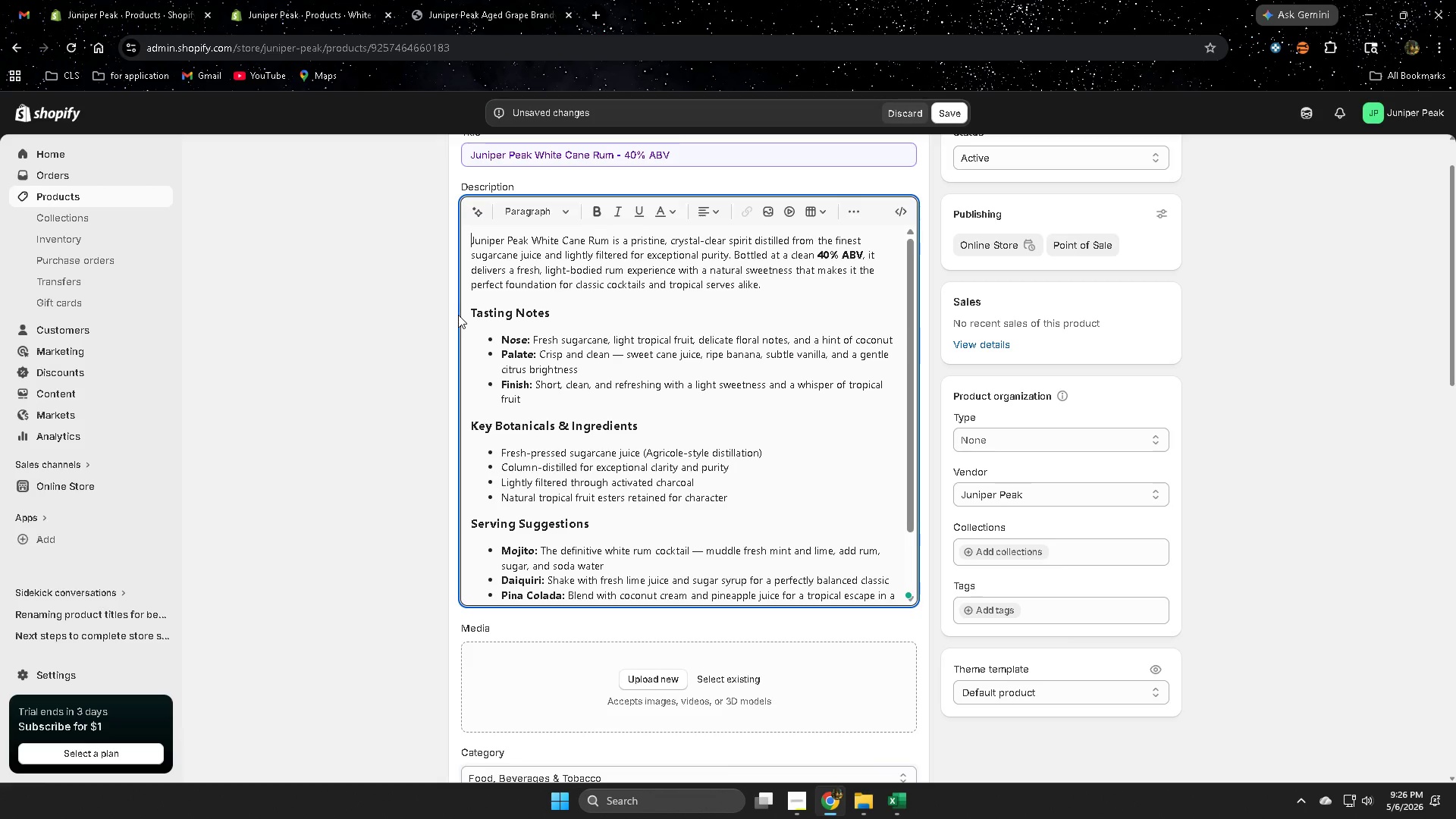 
wait(16.05)
 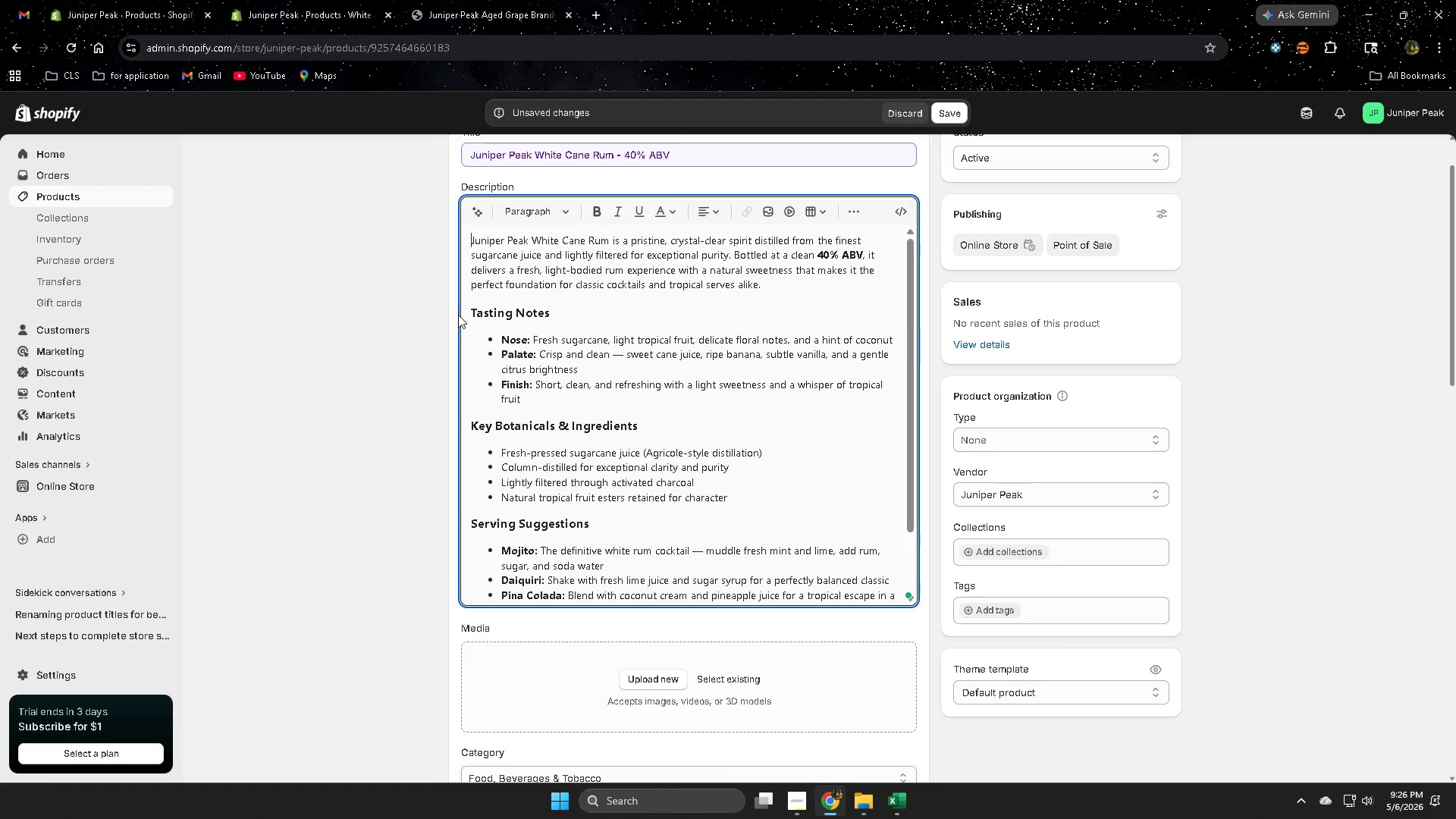 
scroll: coordinate [1038, 585], scroll_direction: down, amount: 15.0
 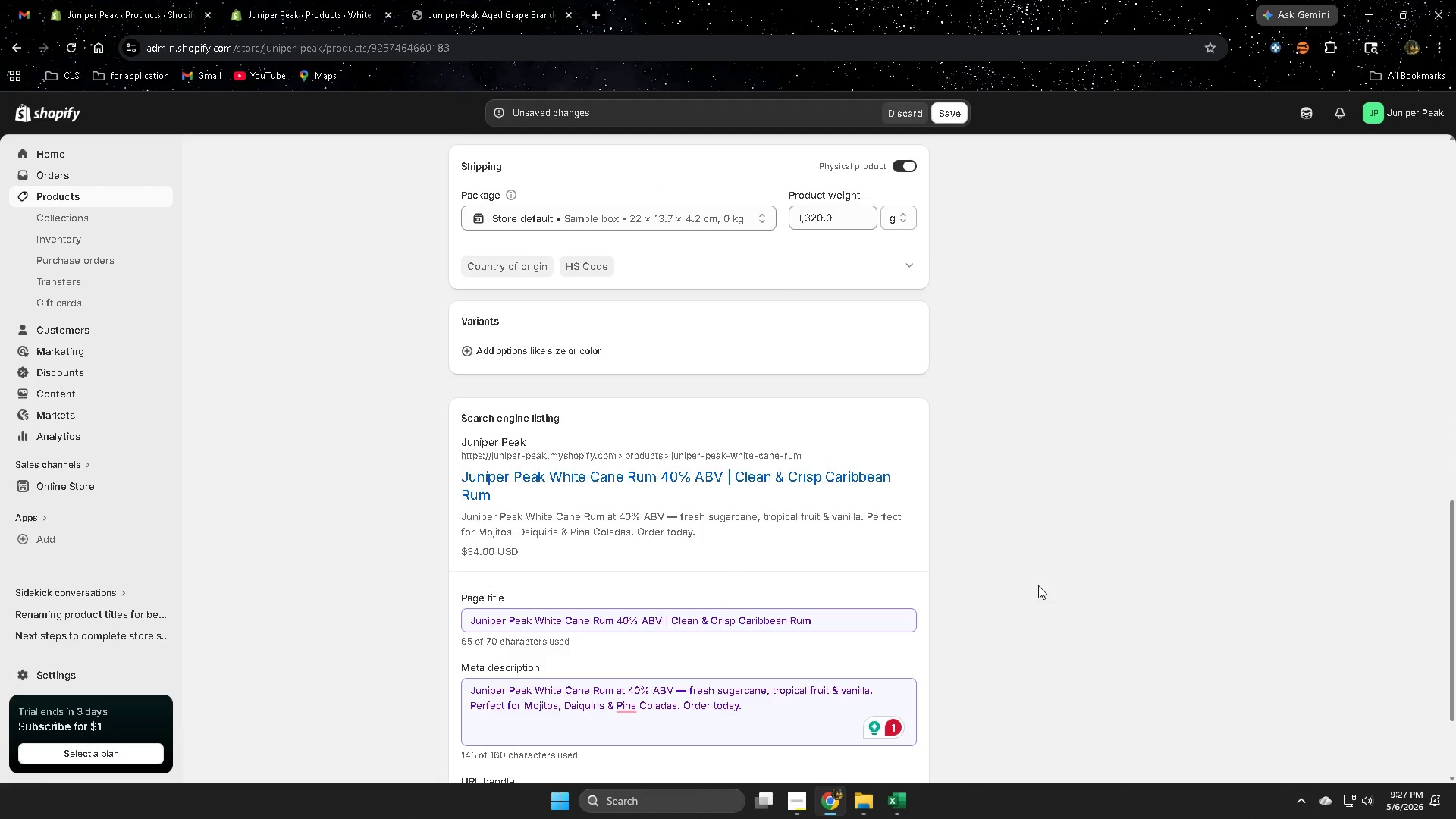 
scroll: coordinate [1038, 585], scroll_direction: down, amount: 2.0
 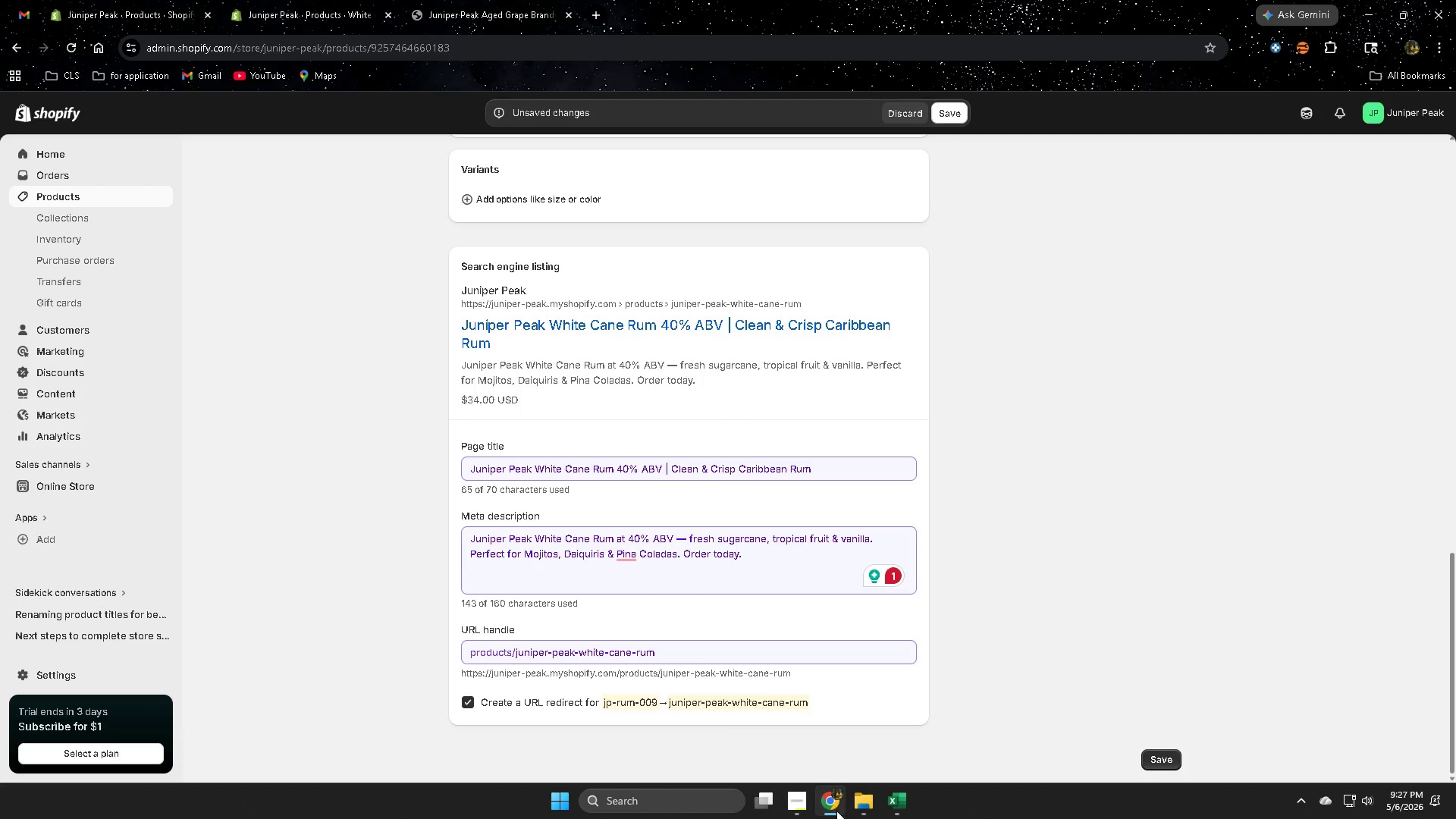 
left_click([892, 798])
 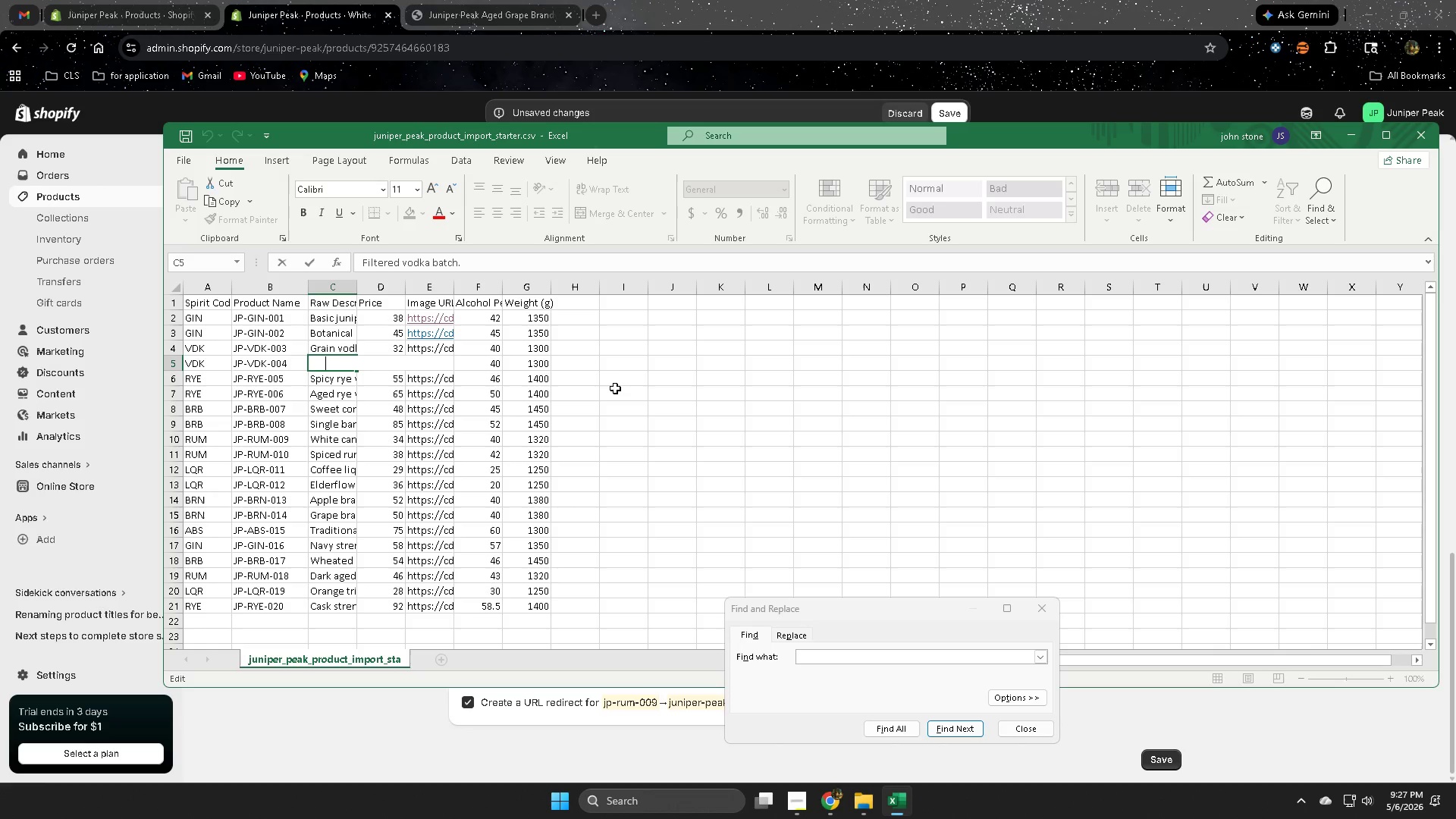 
left_click([580, 366])
 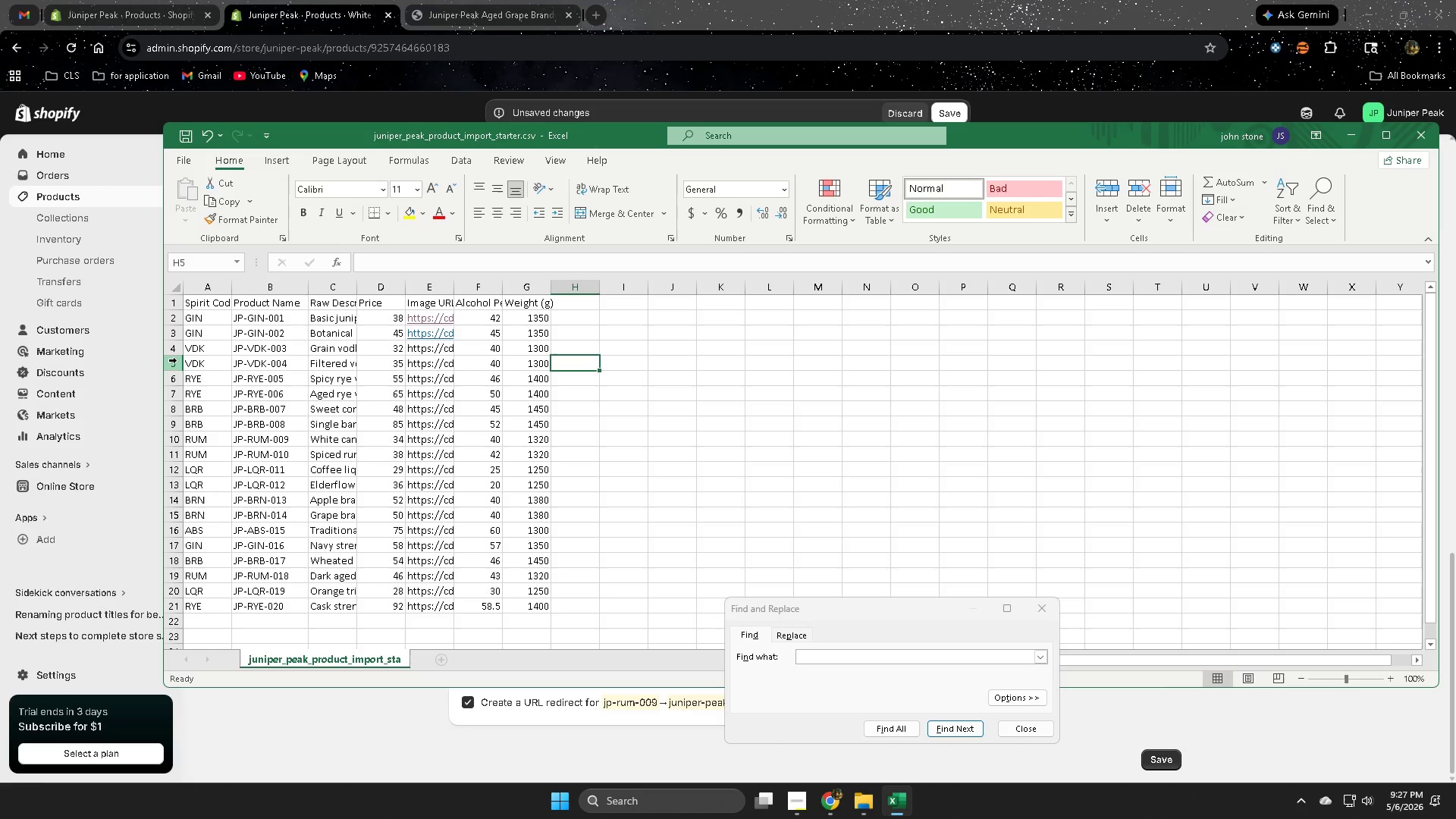 
left_click([177, 360])
 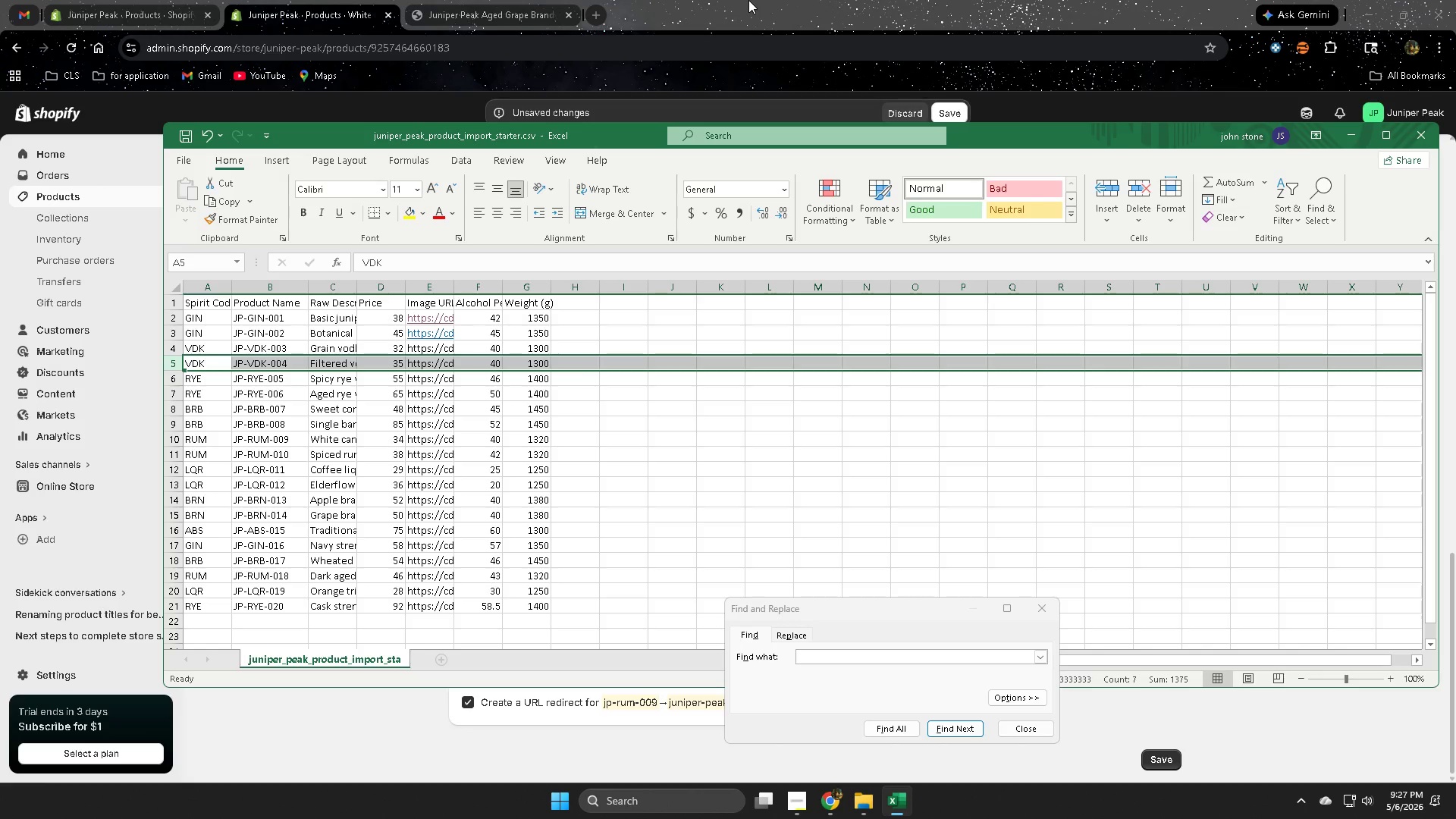 
scroll: coordinate [649, 436], scroll_direction: up, amount: 4.0
 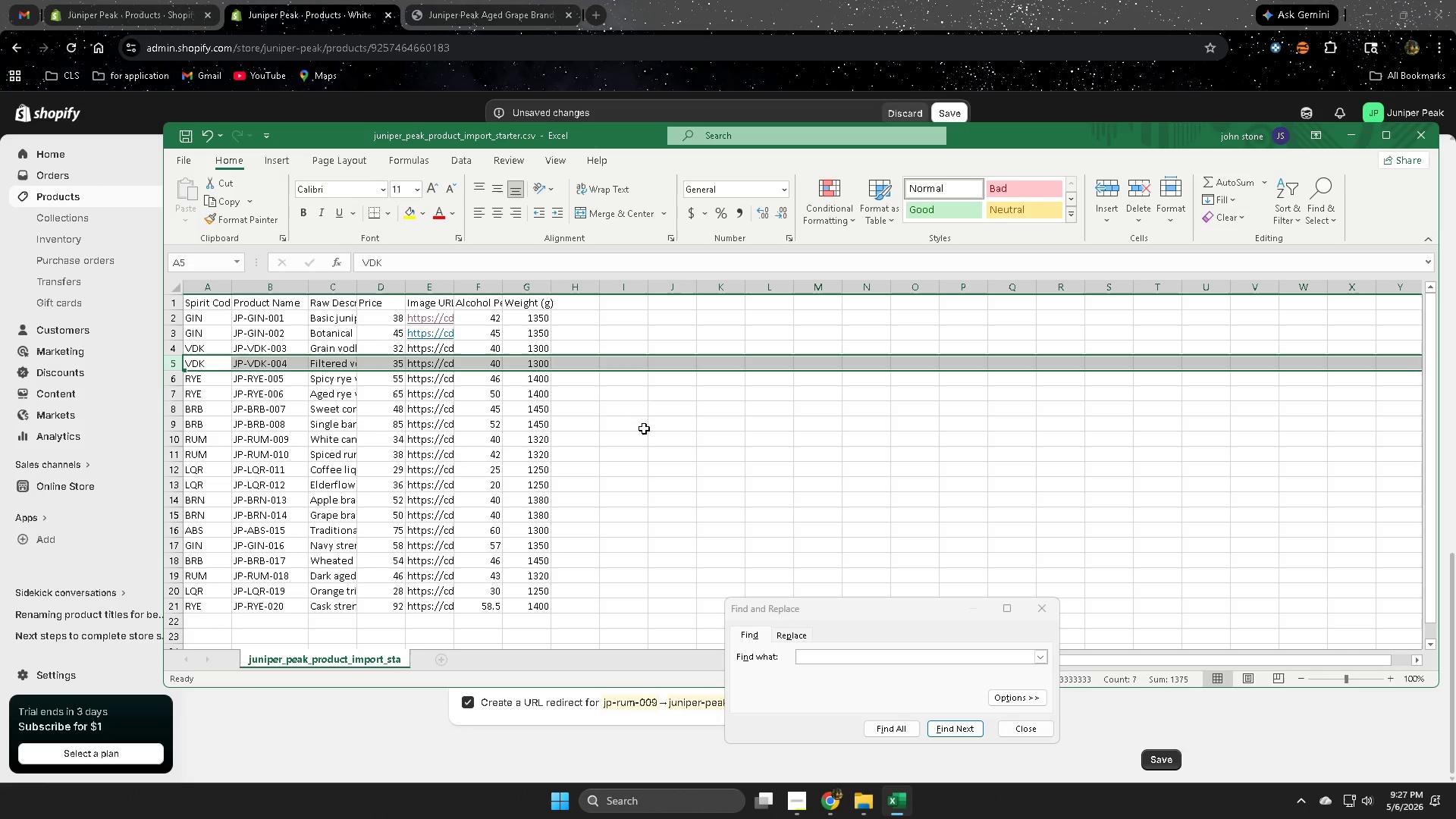 
scroll: coordinate [644, 428], scroll_direction: none, amount: 0.0
 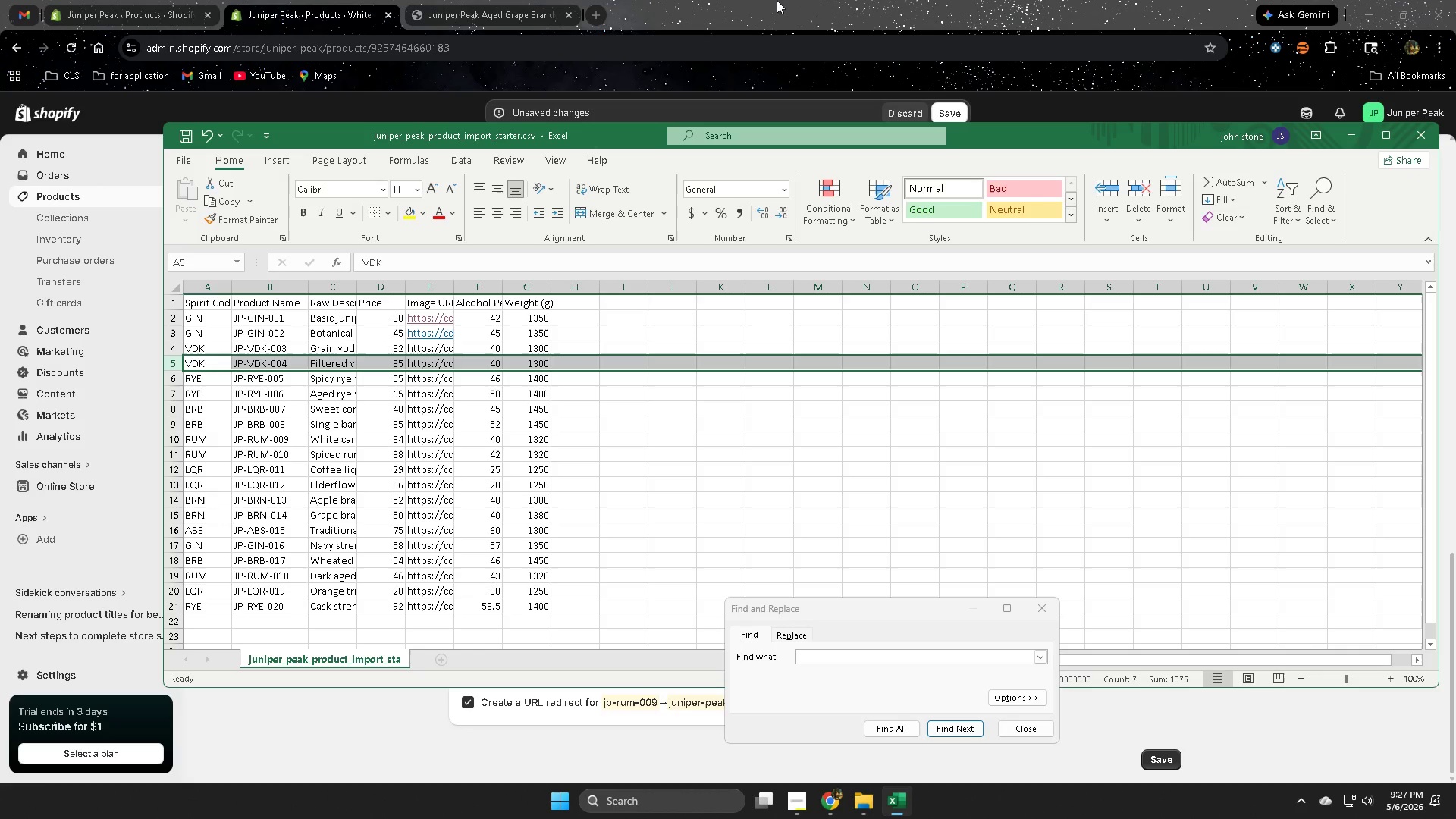 
left_click([802, 0])
 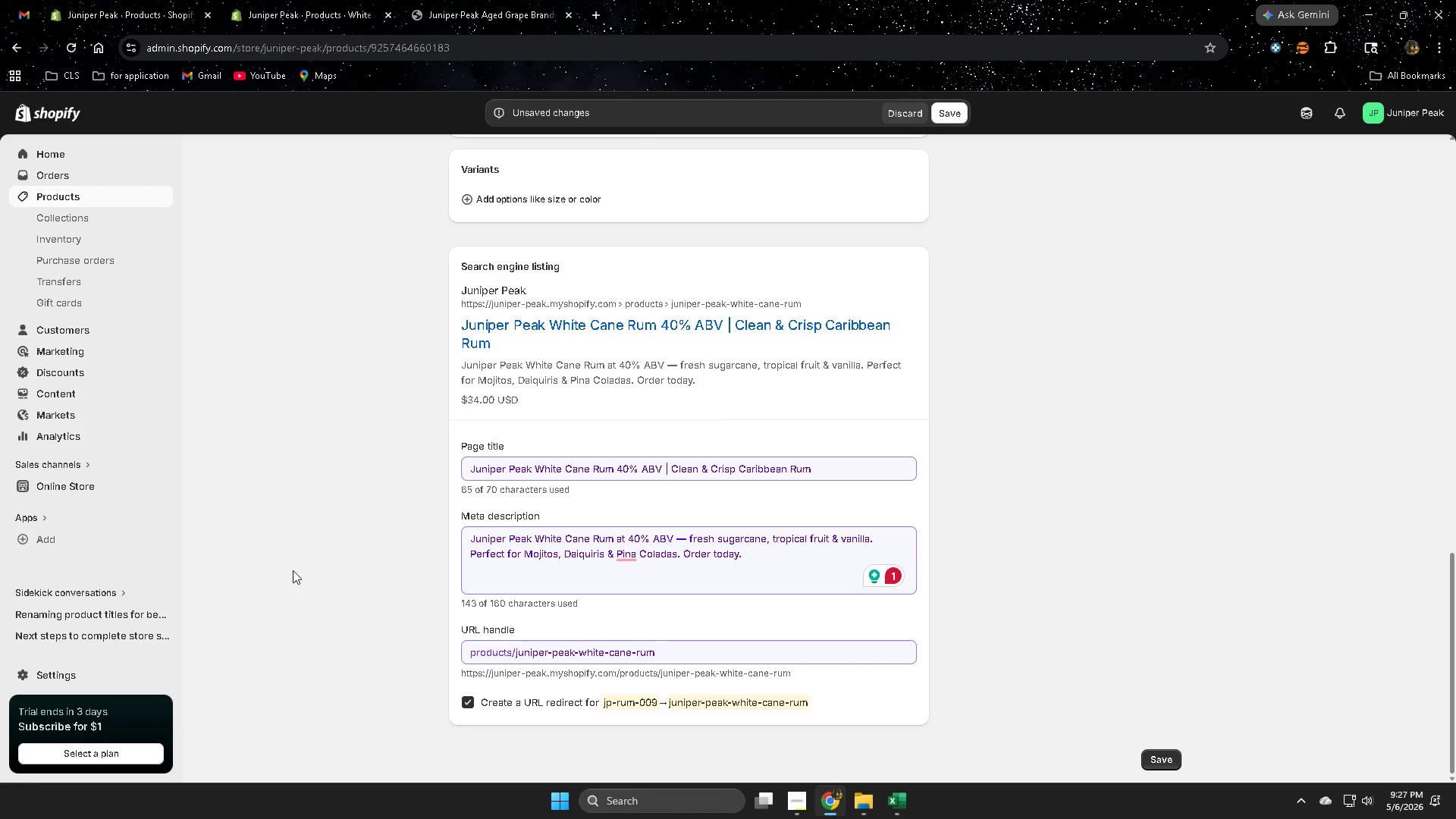 
scroll: coordinate [896, 561], scroll_direction: up, amount: 16.0
 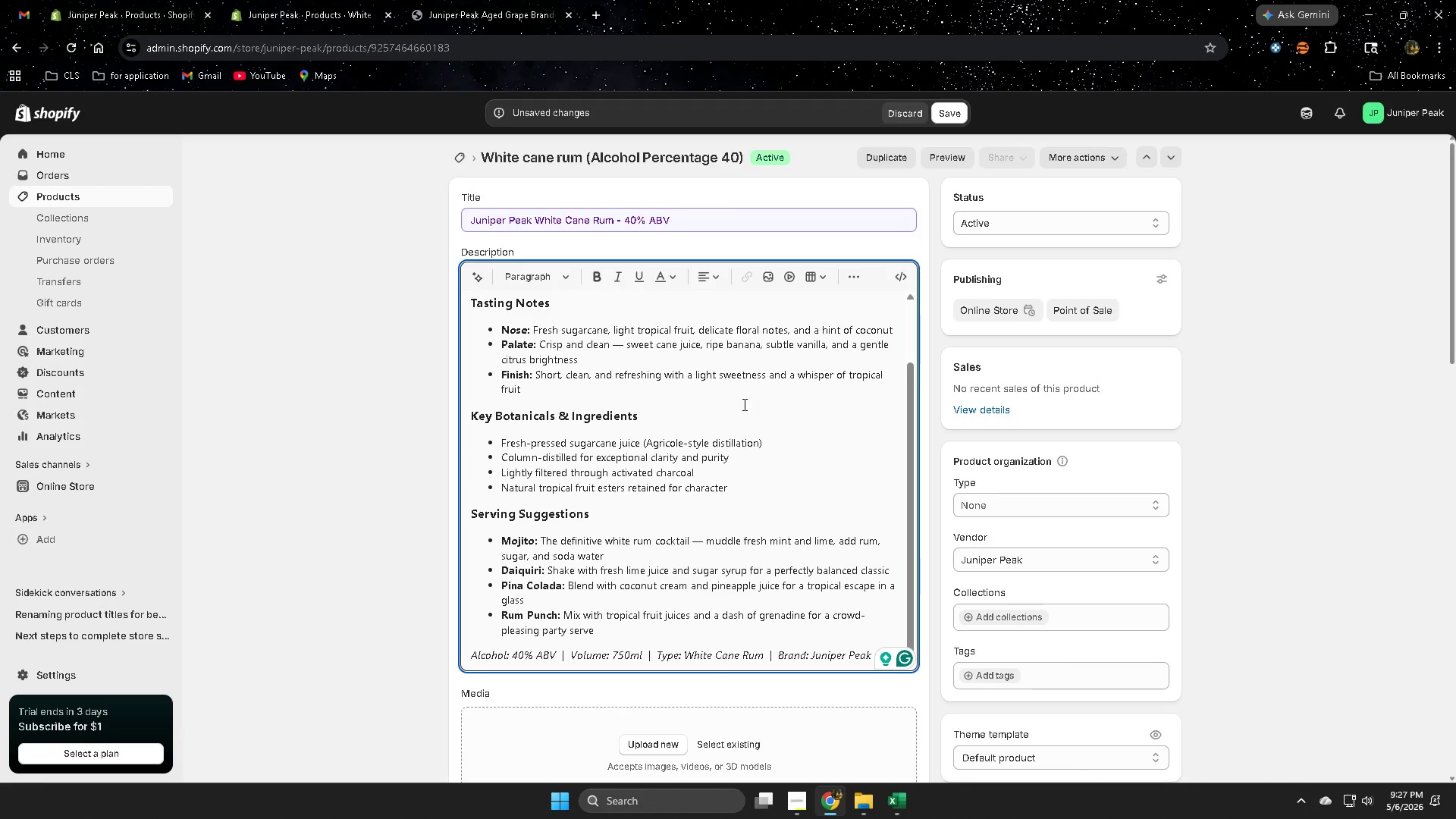 
scroll: coordinate [533, 525], scroll_direction: down, amount: 9.0
 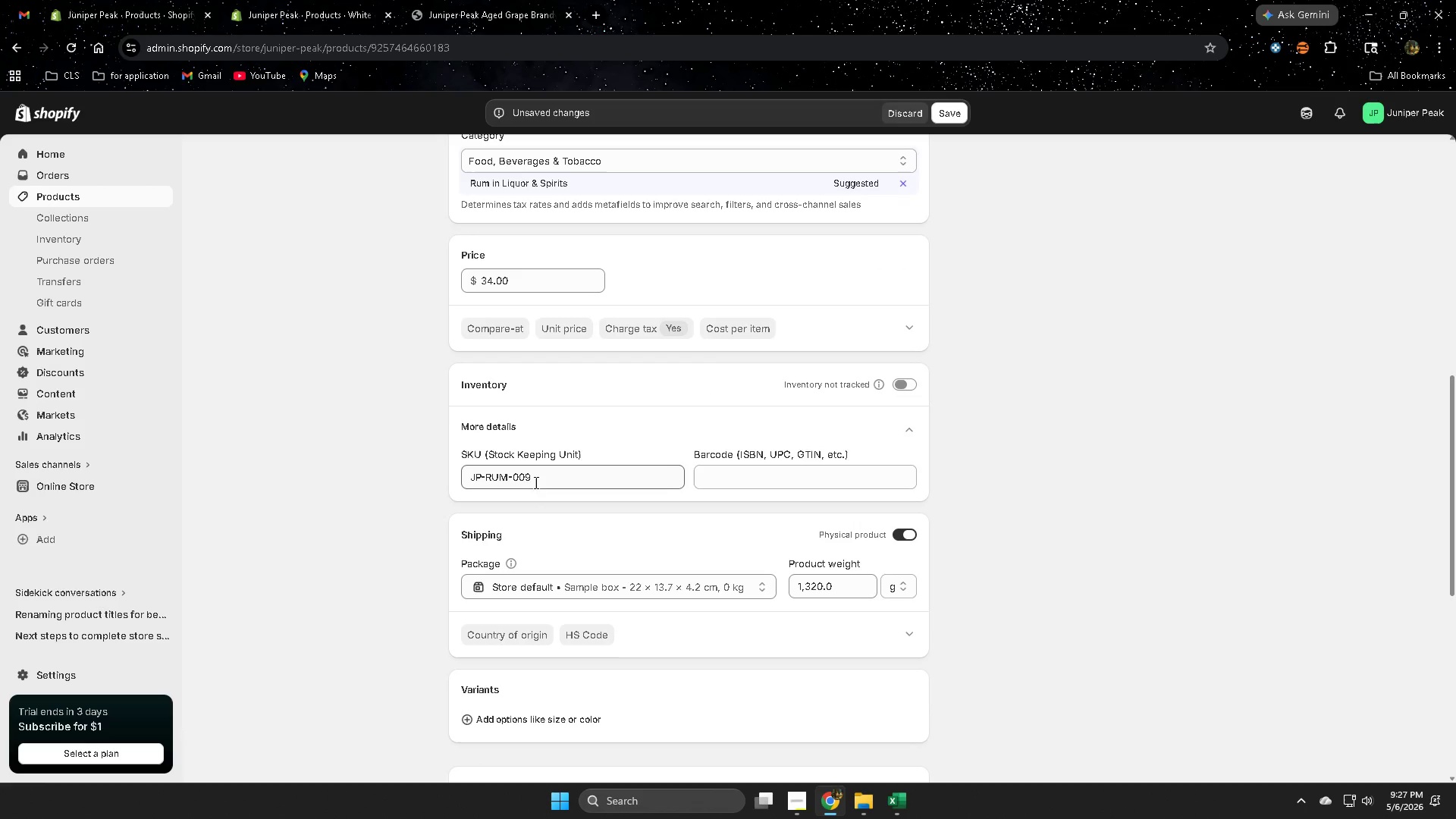 
double_click([535, 482])
 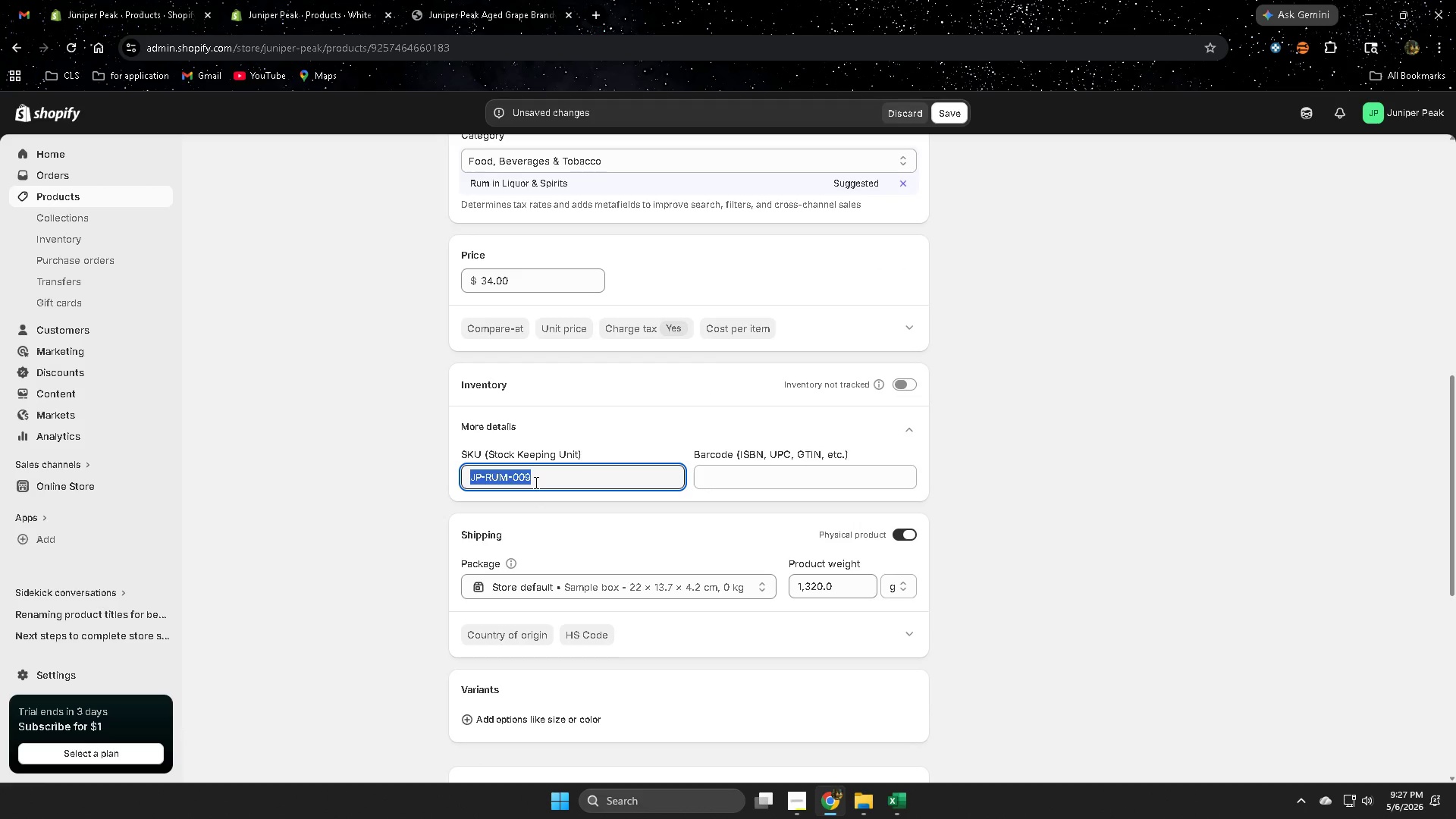 
triple_click([535, 482])
 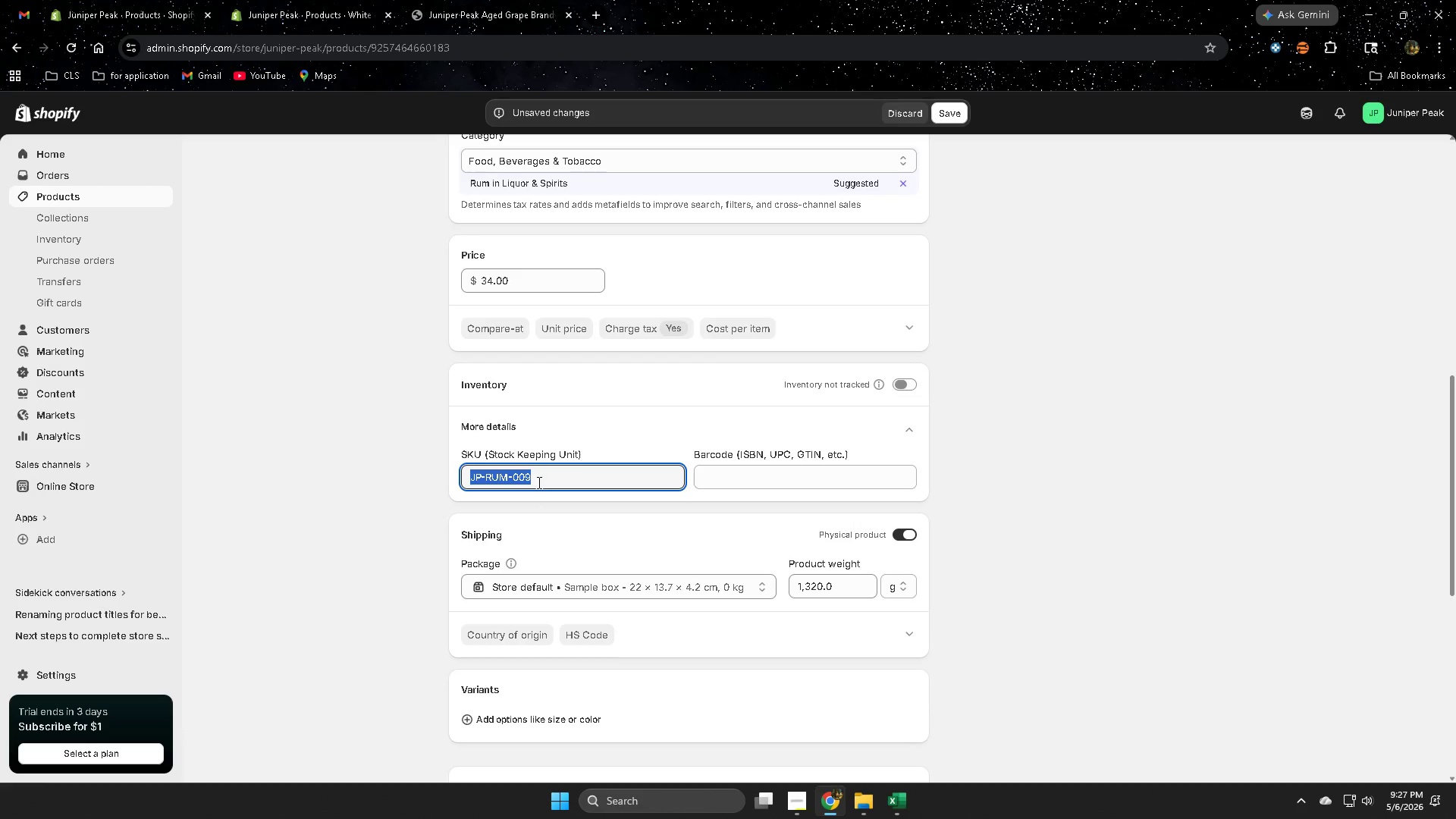 
key(Control+C)
 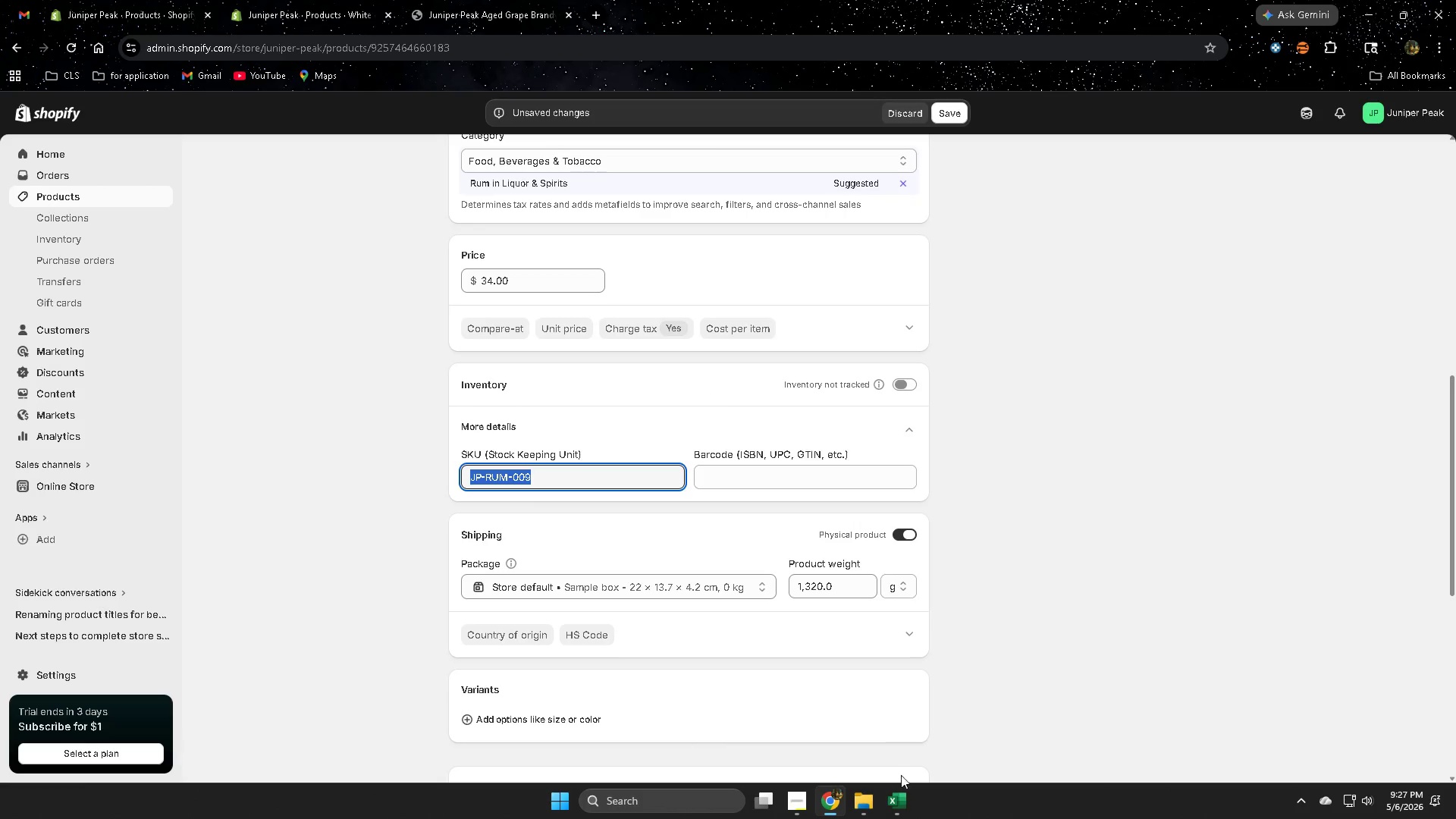 
left_click([896, 800])
 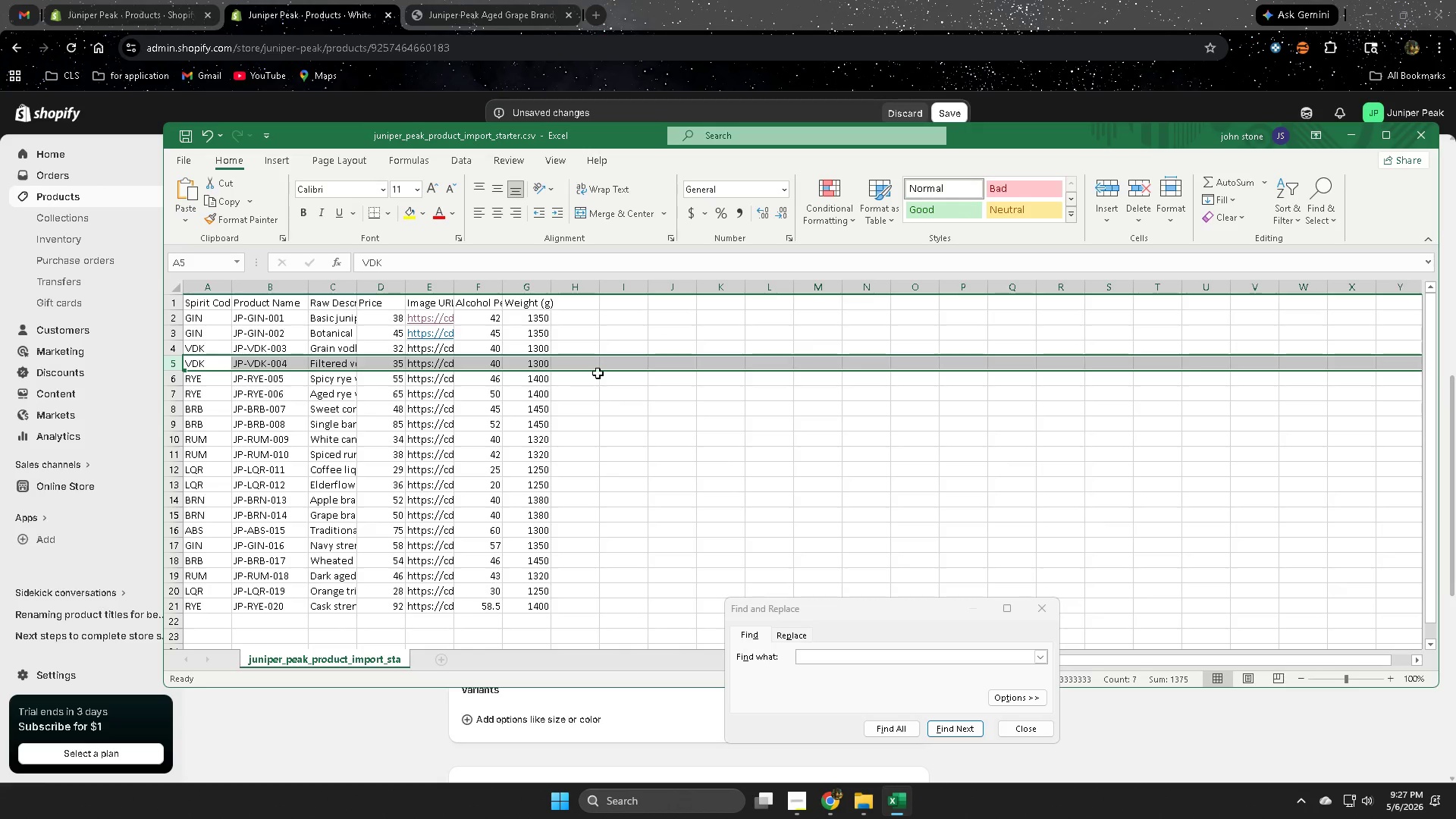 
left_click([613, 344])
 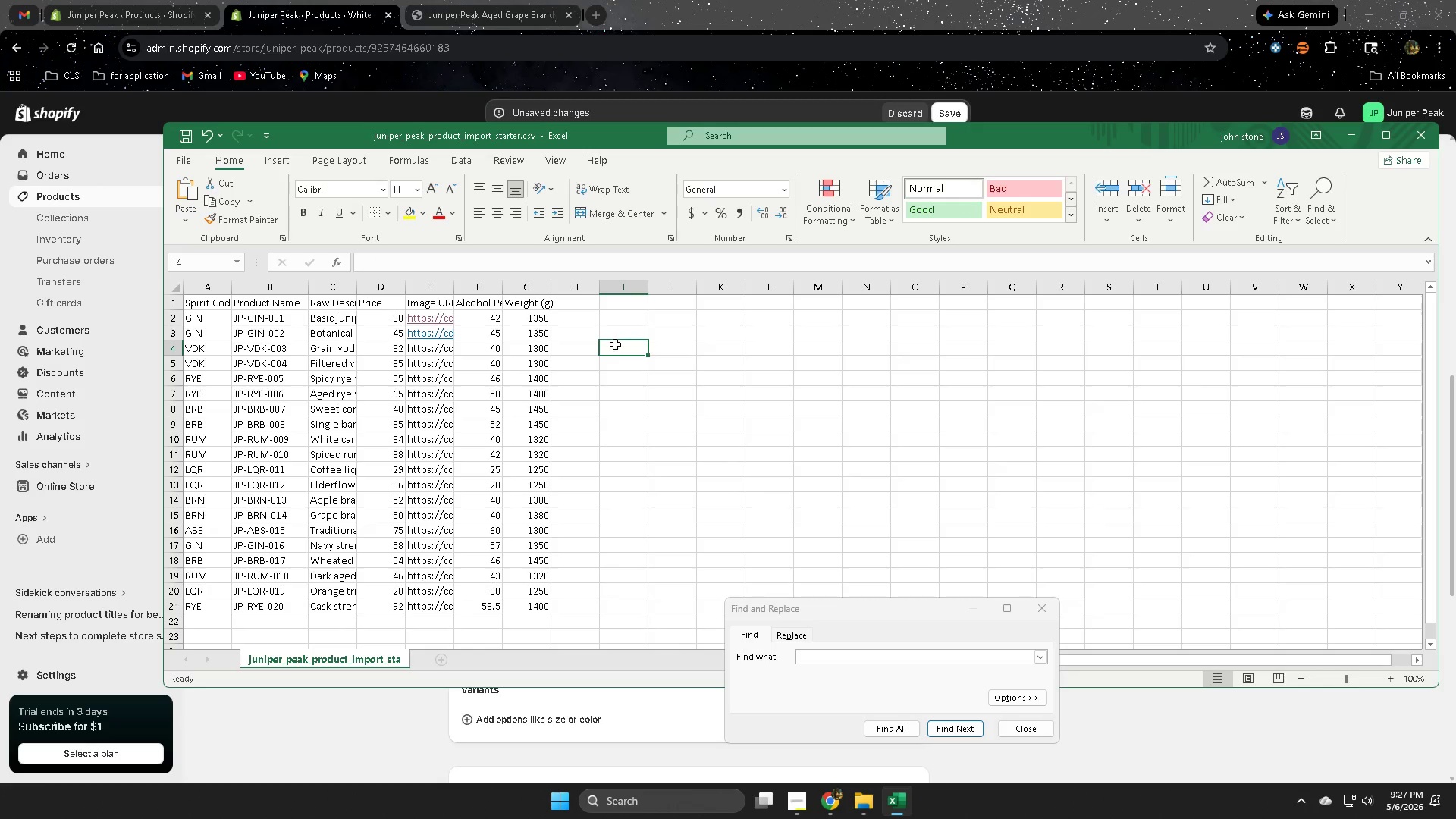 
key(Control+F)
 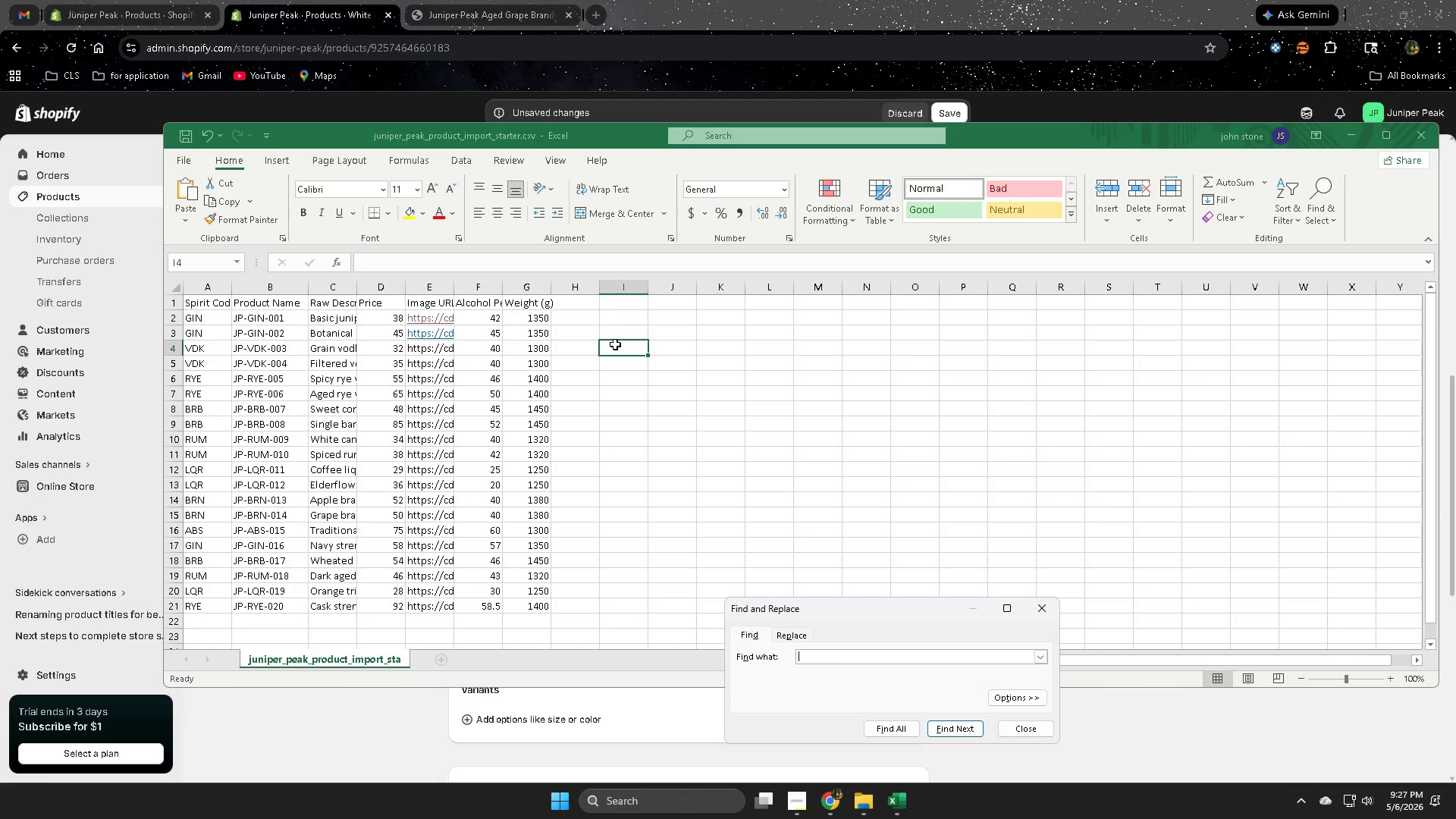 
key(Control+V)
 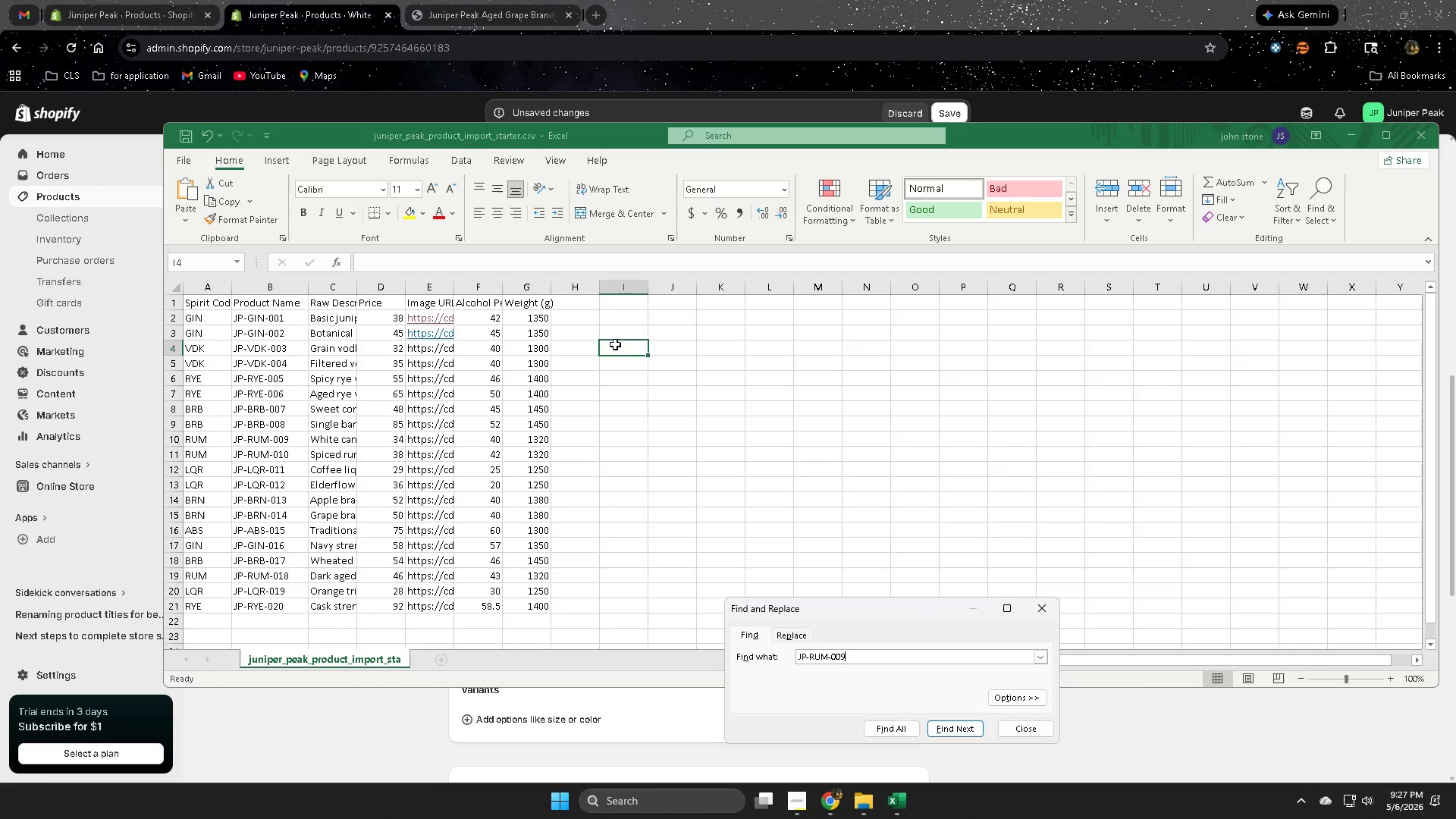 
key(Enter)
 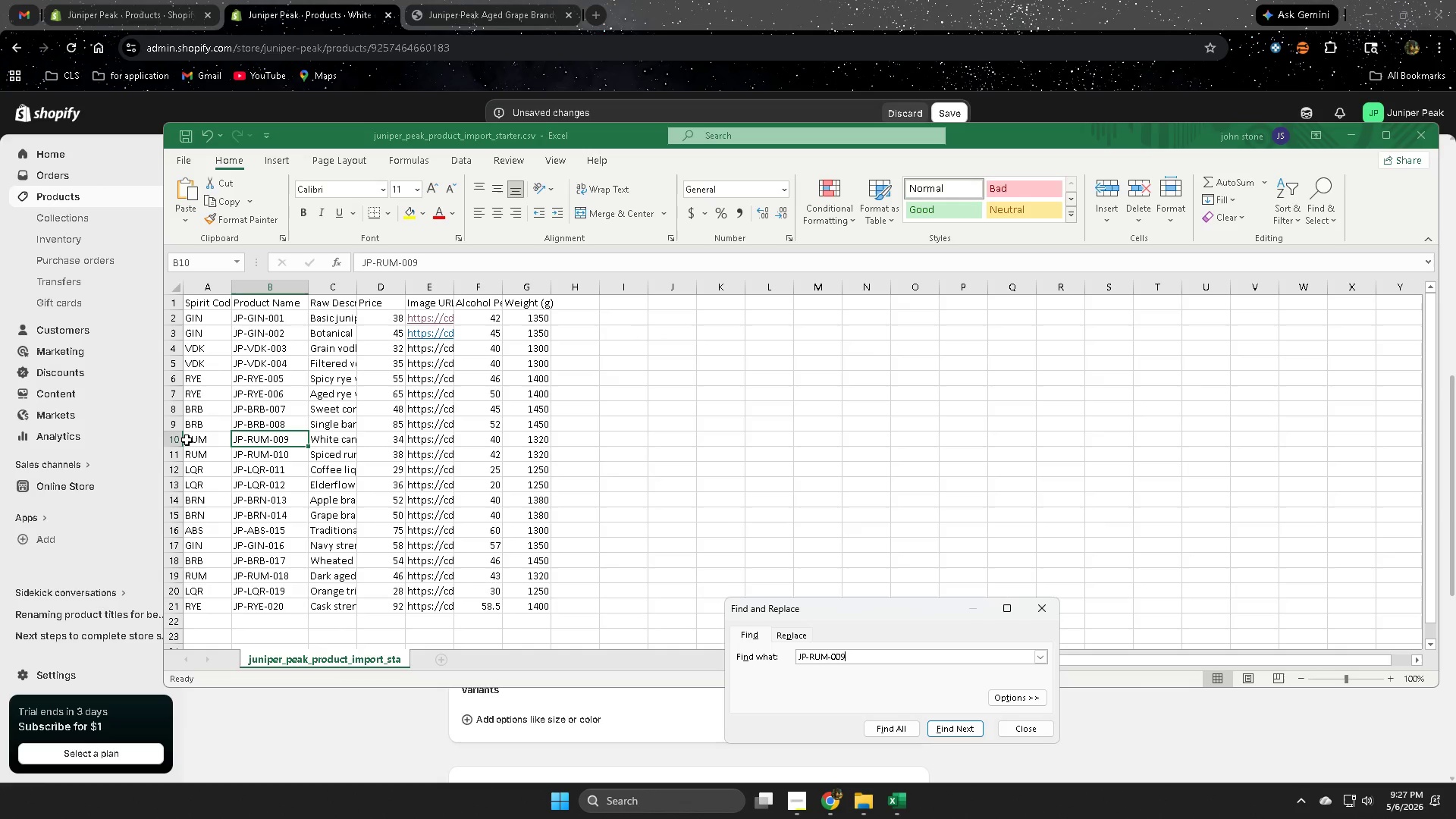 
left_click([174, 440])
 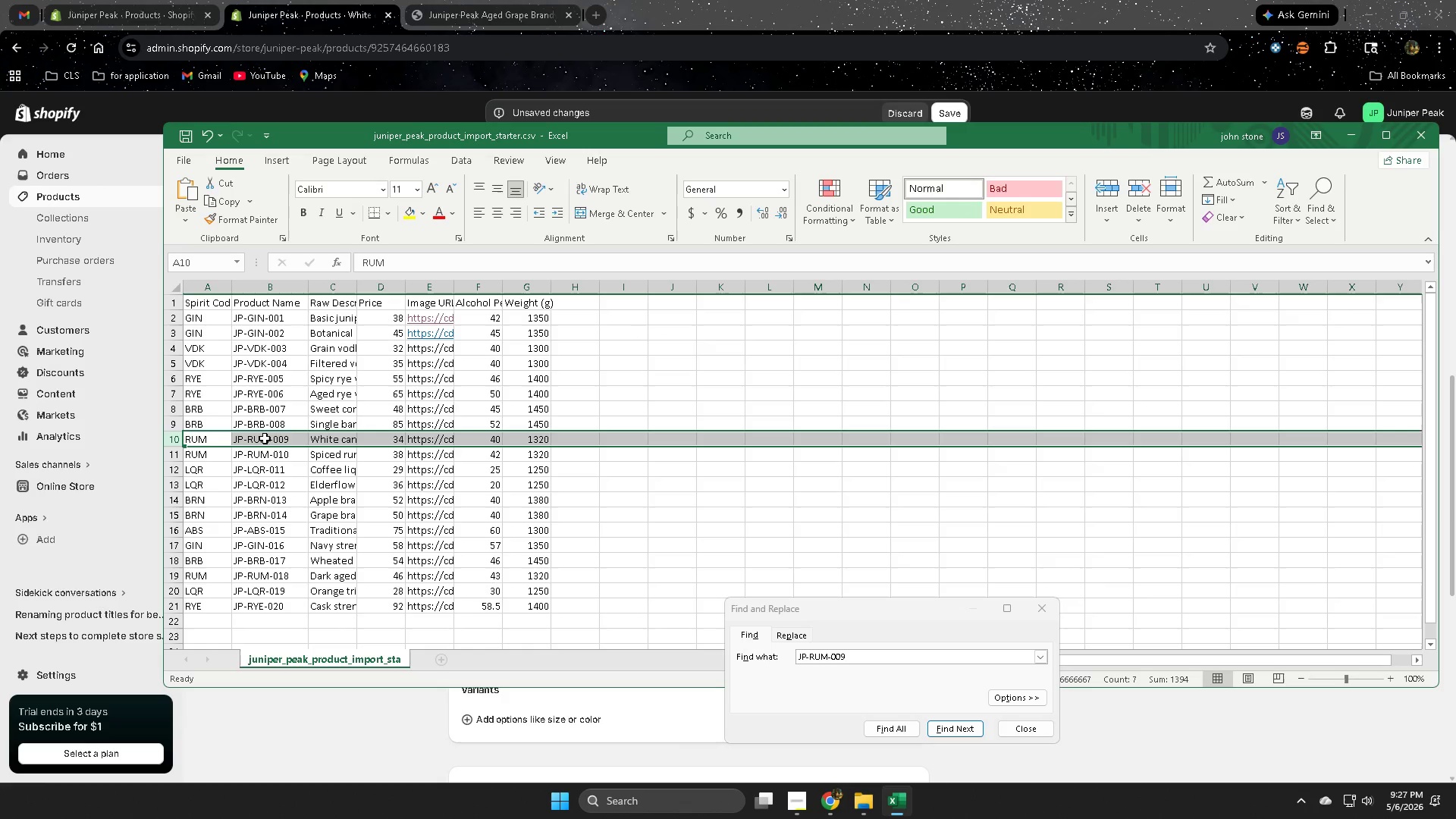 
double_click([325, 438])
 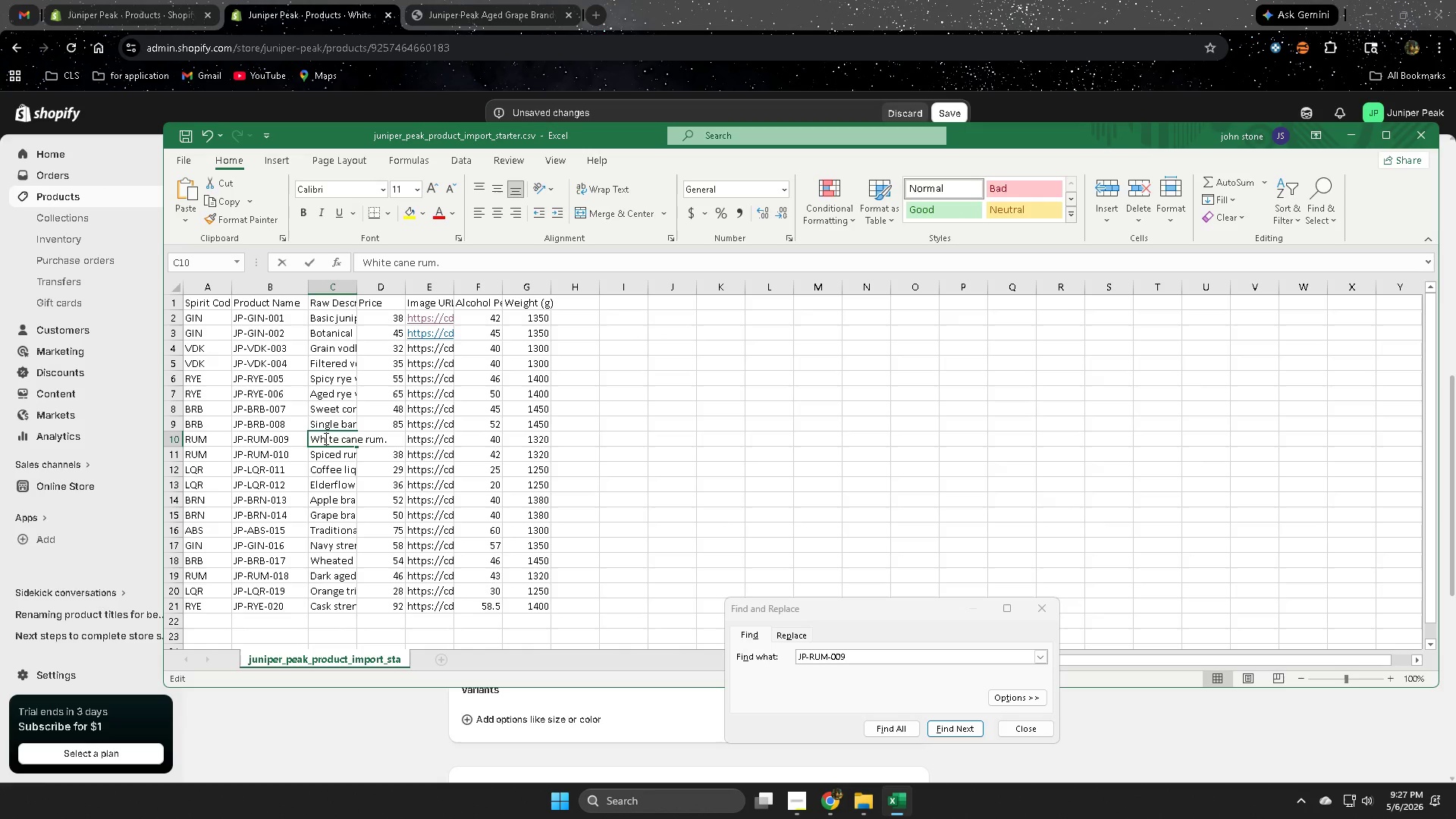 
triple_click([325, 438])
 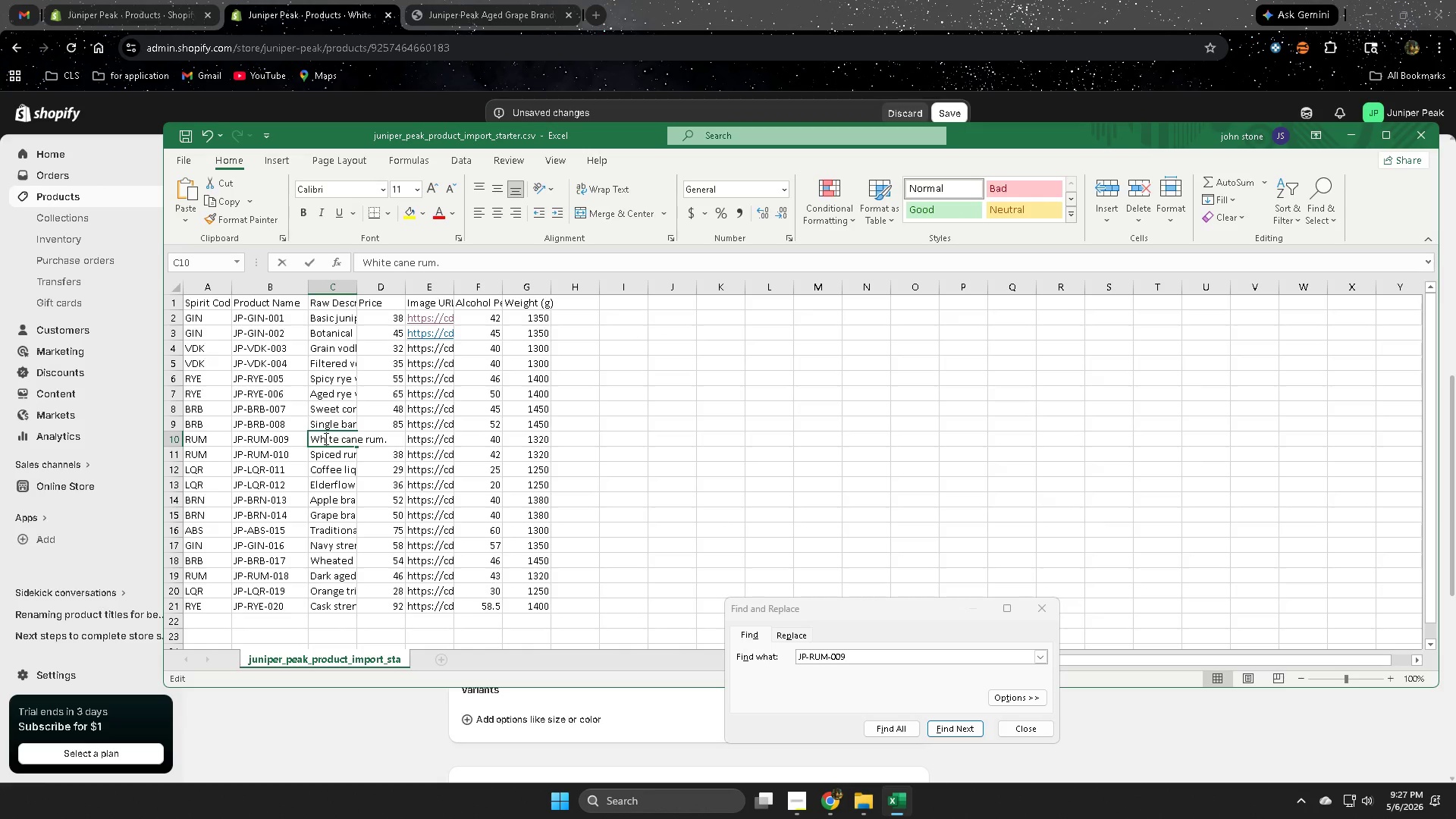 
triple_click([325, 438])
 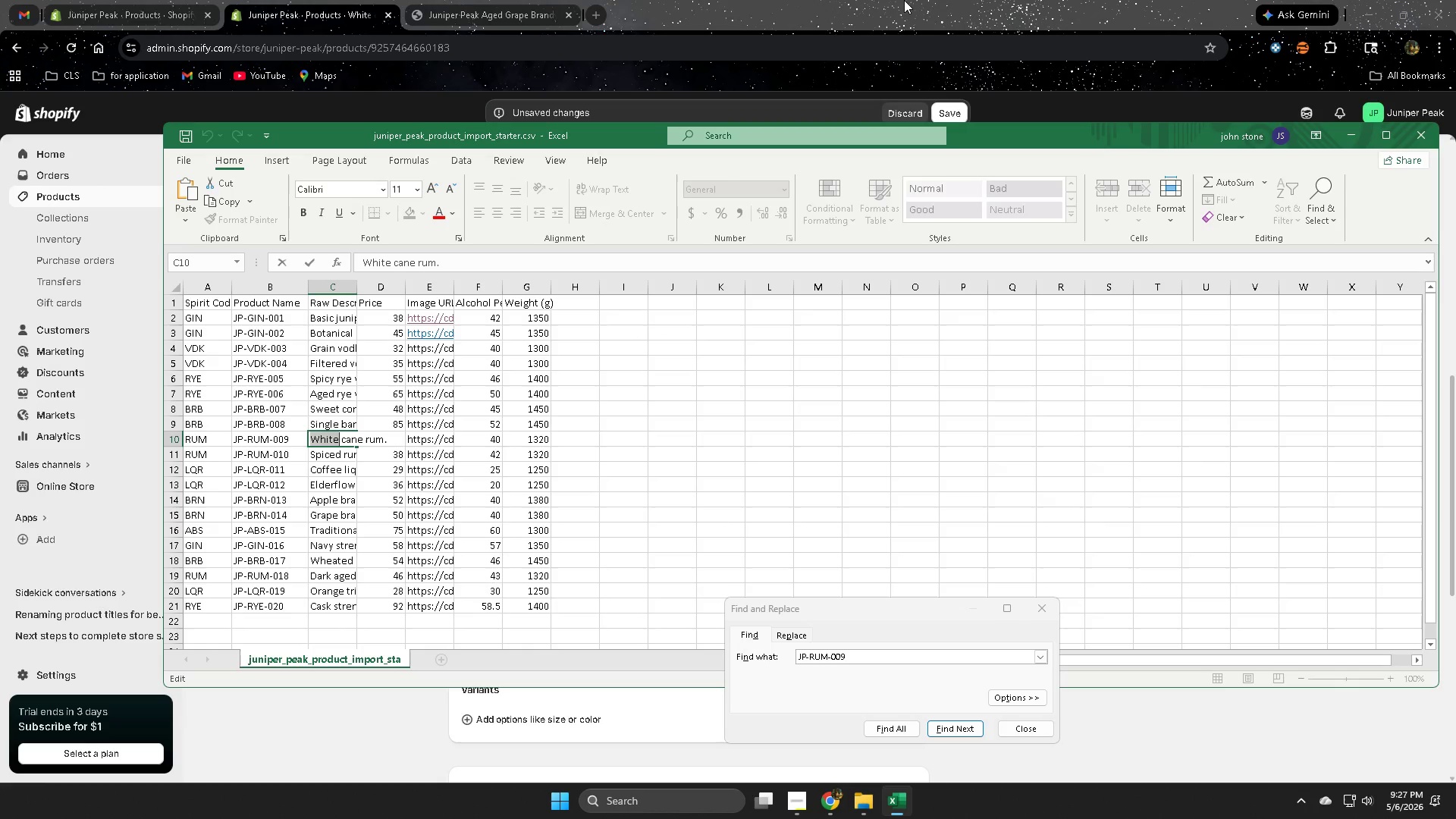 
left_click([904, 0])
 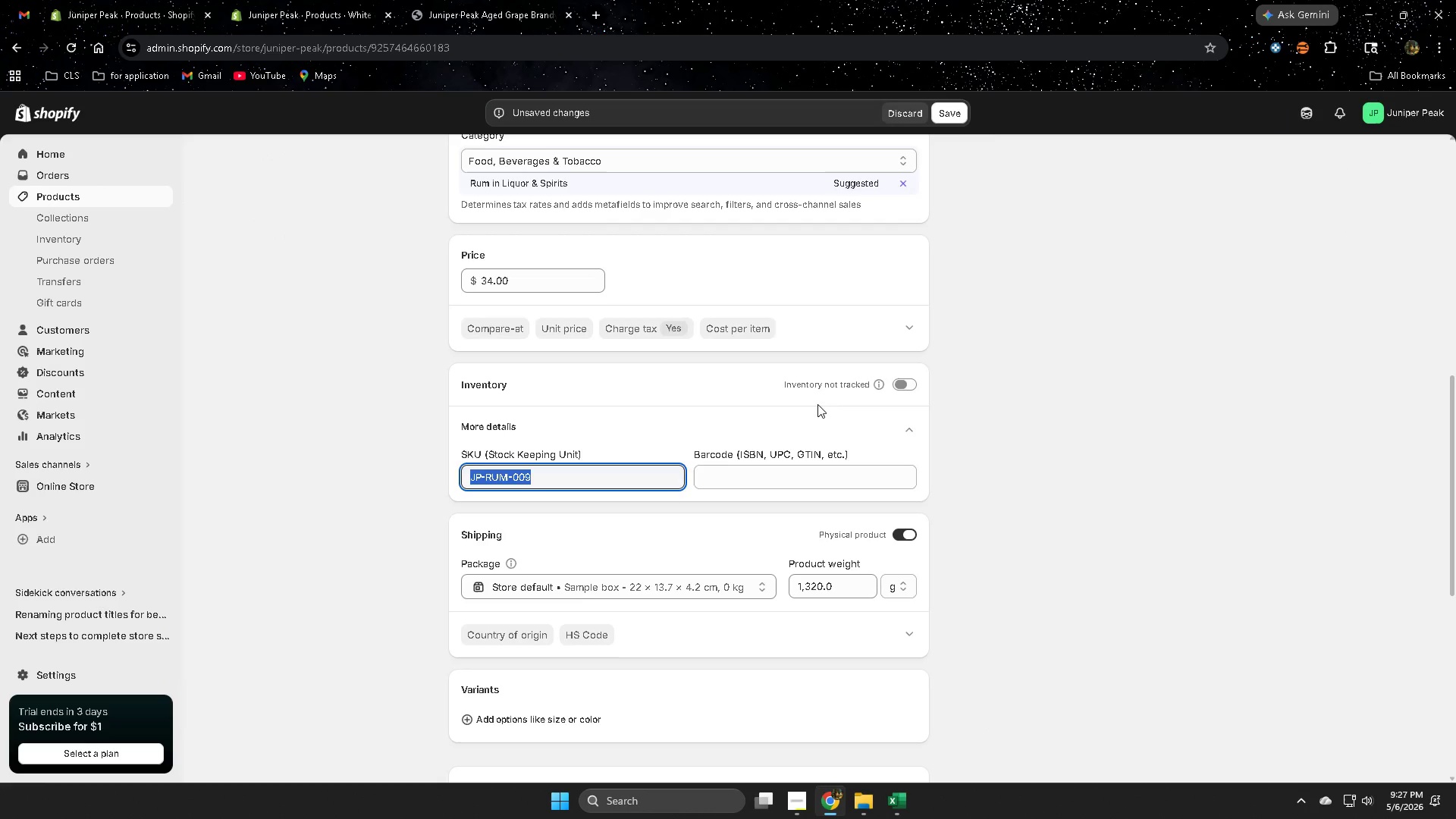 
scroll: coordinate [868, 481], scroll_direction: up, amount: 10.0
 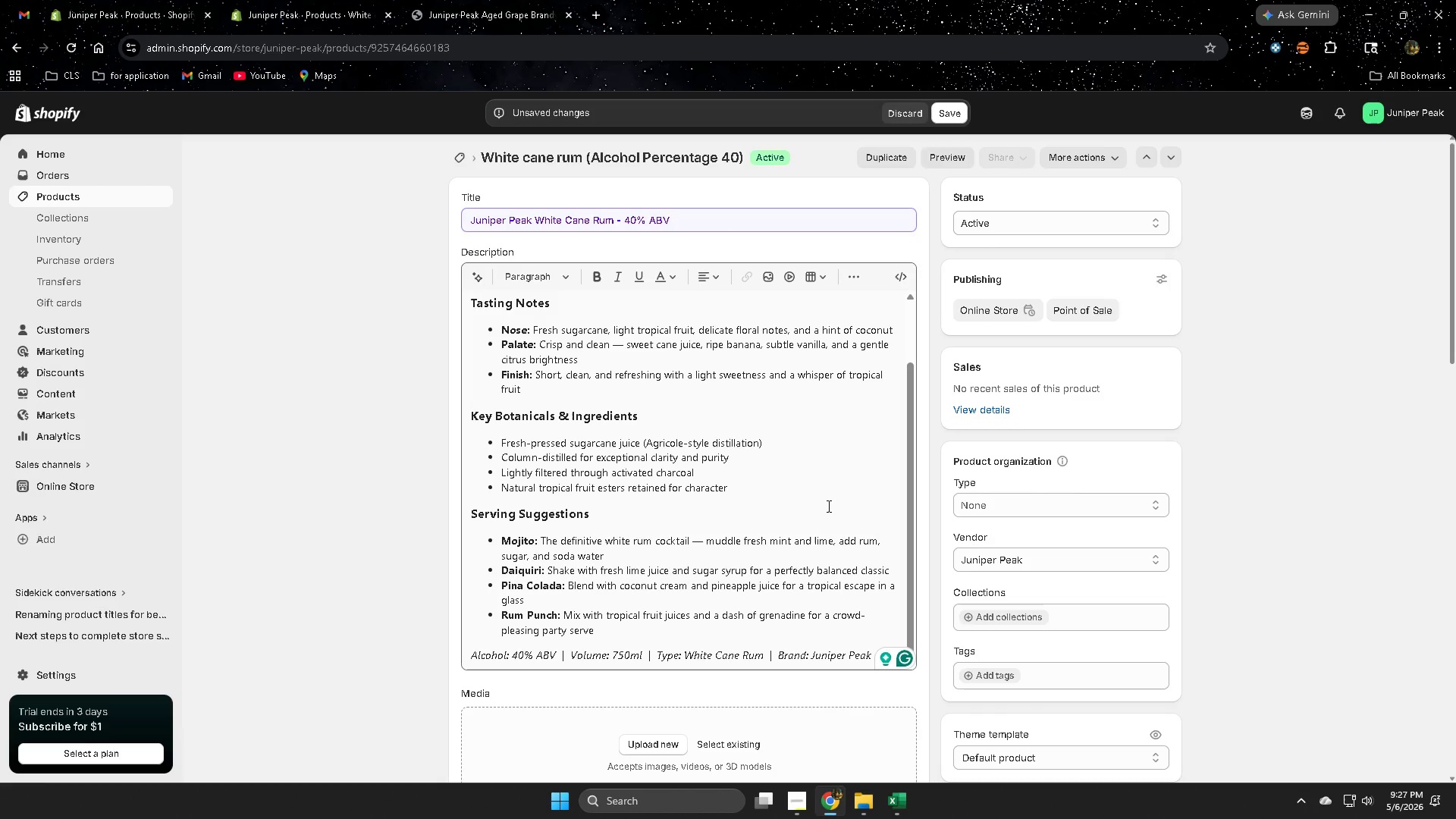 
left_click([313, 394])
 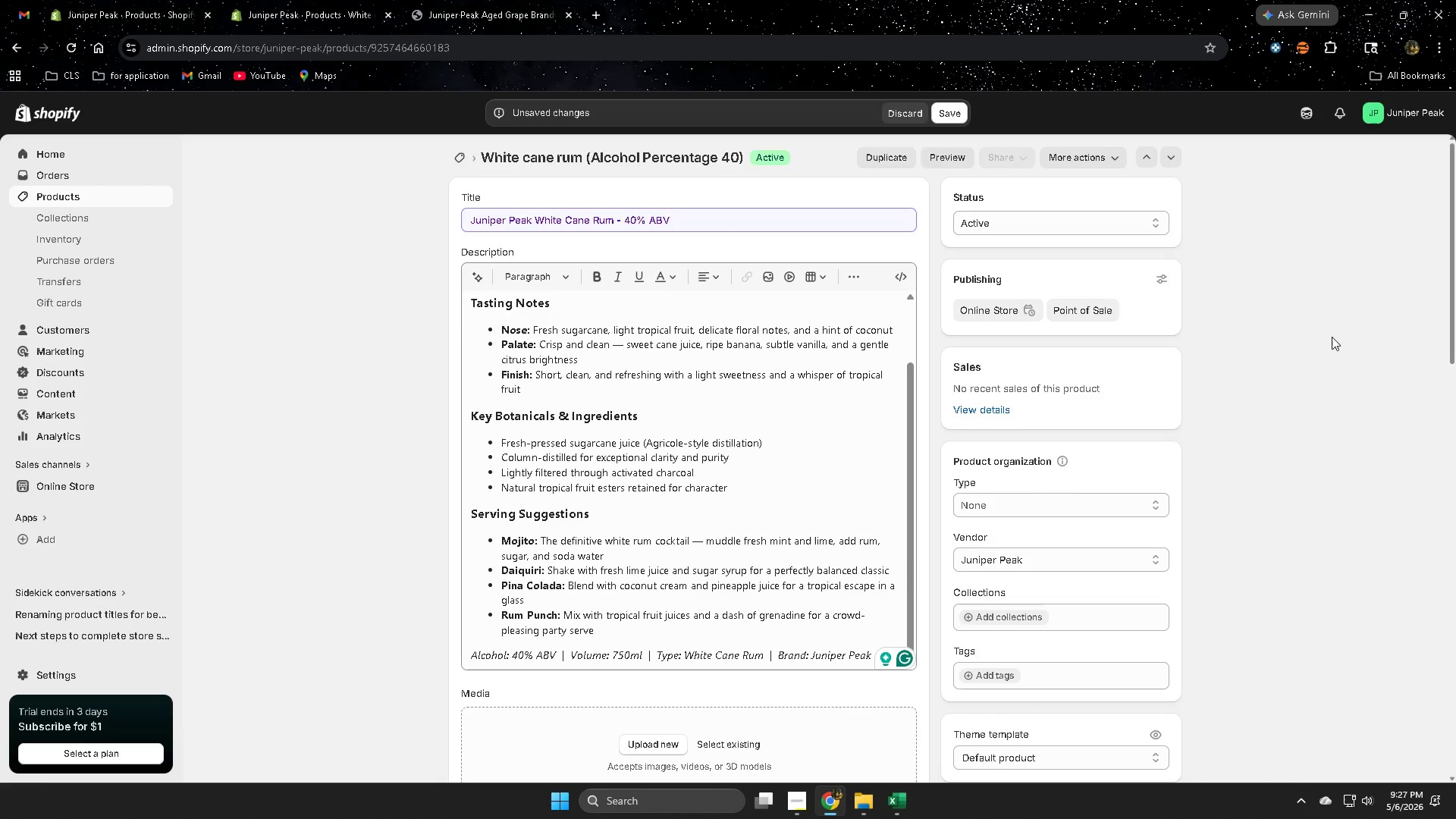 
left_click([1333, 337])
 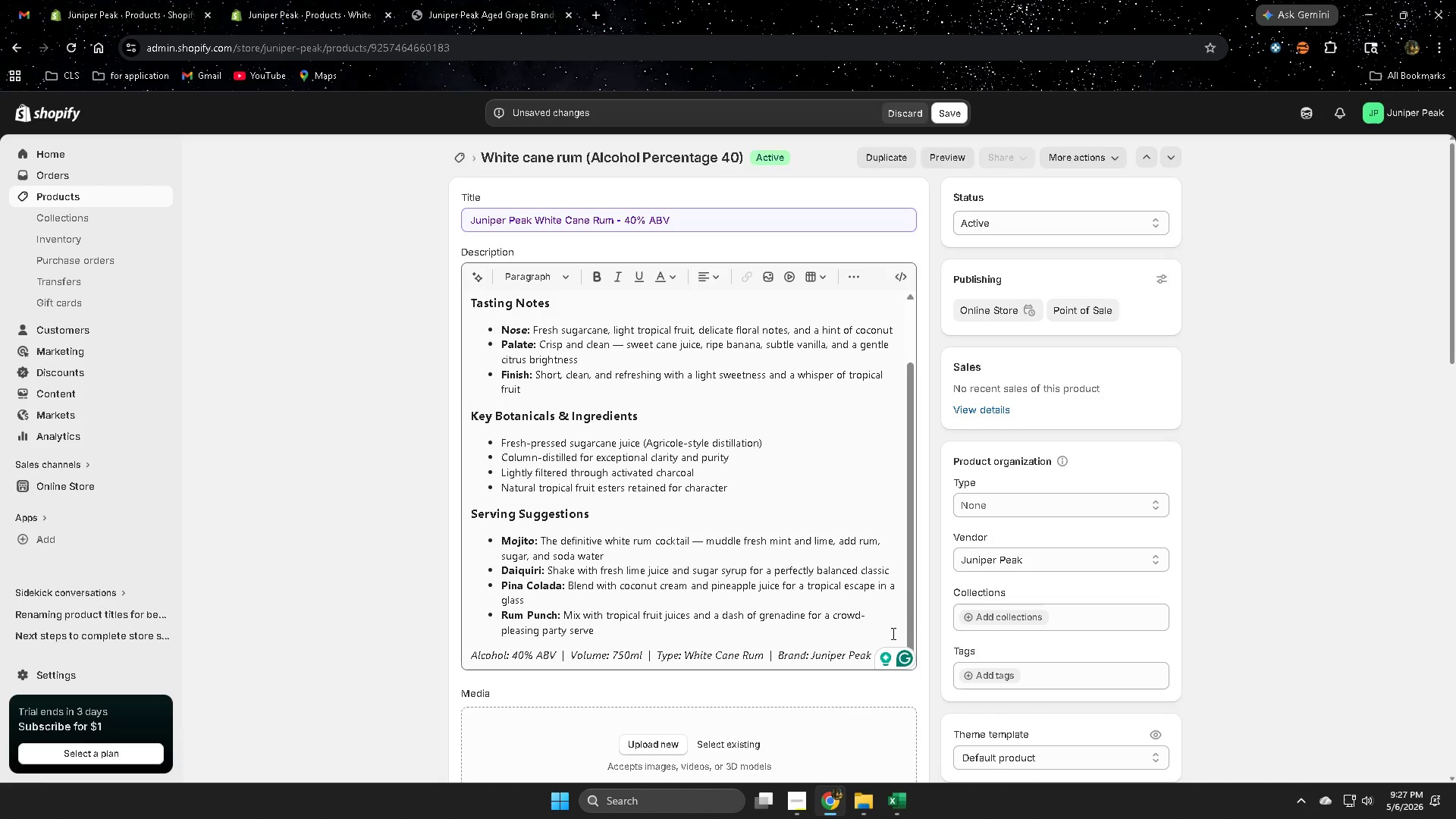 
wait(6.99)
 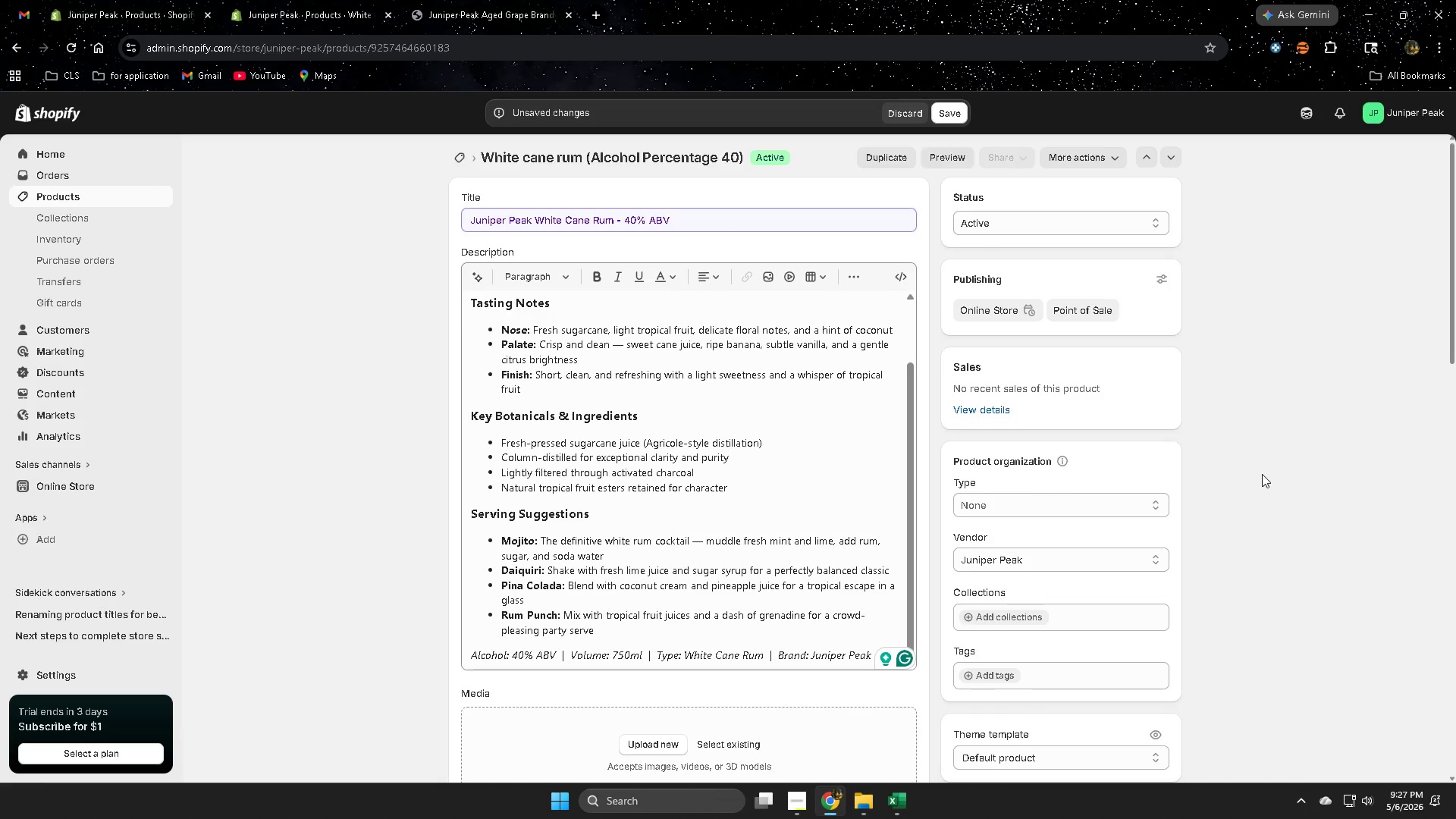 
left_click([898, 801])
 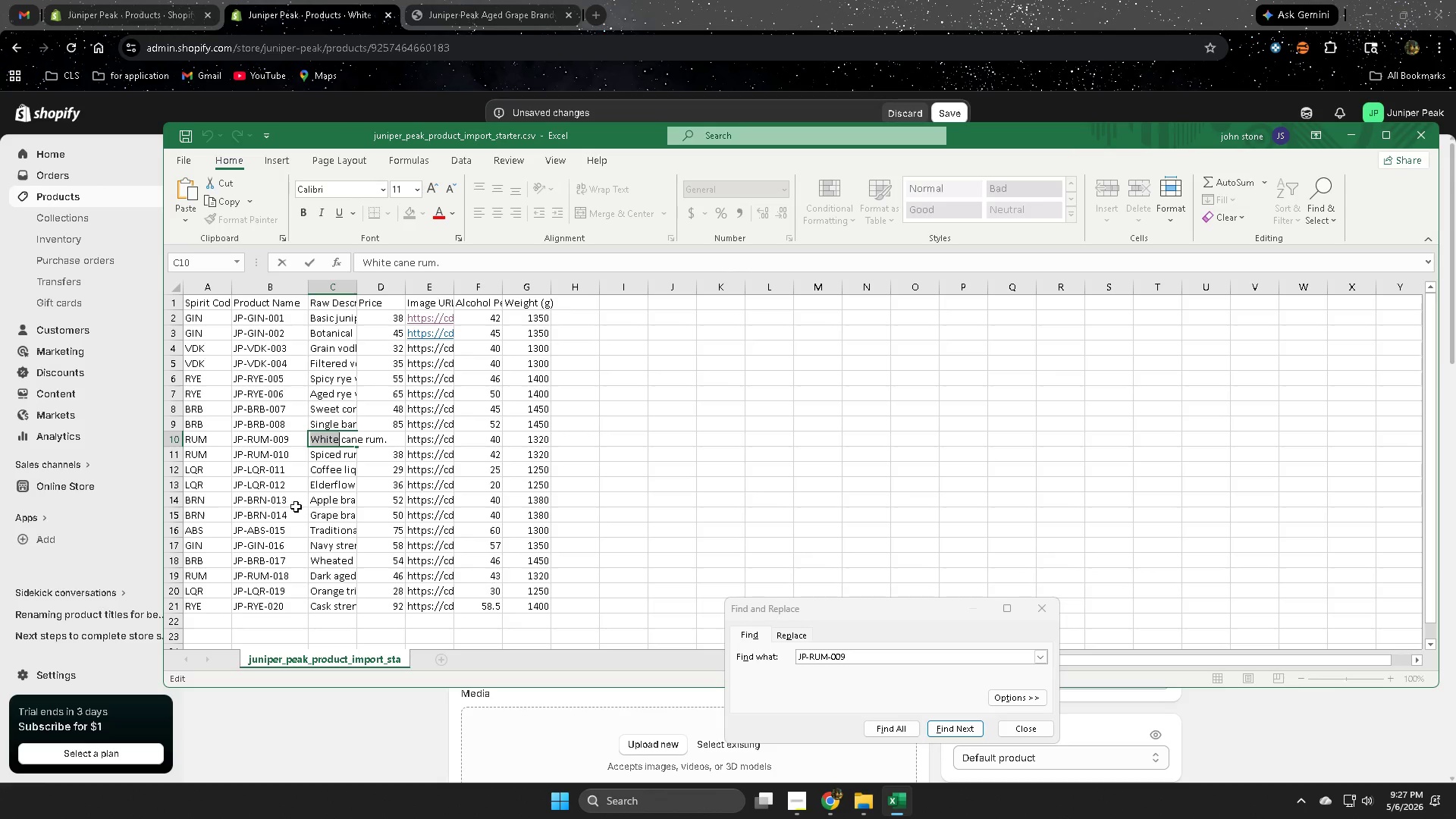 
wait(5.81)
 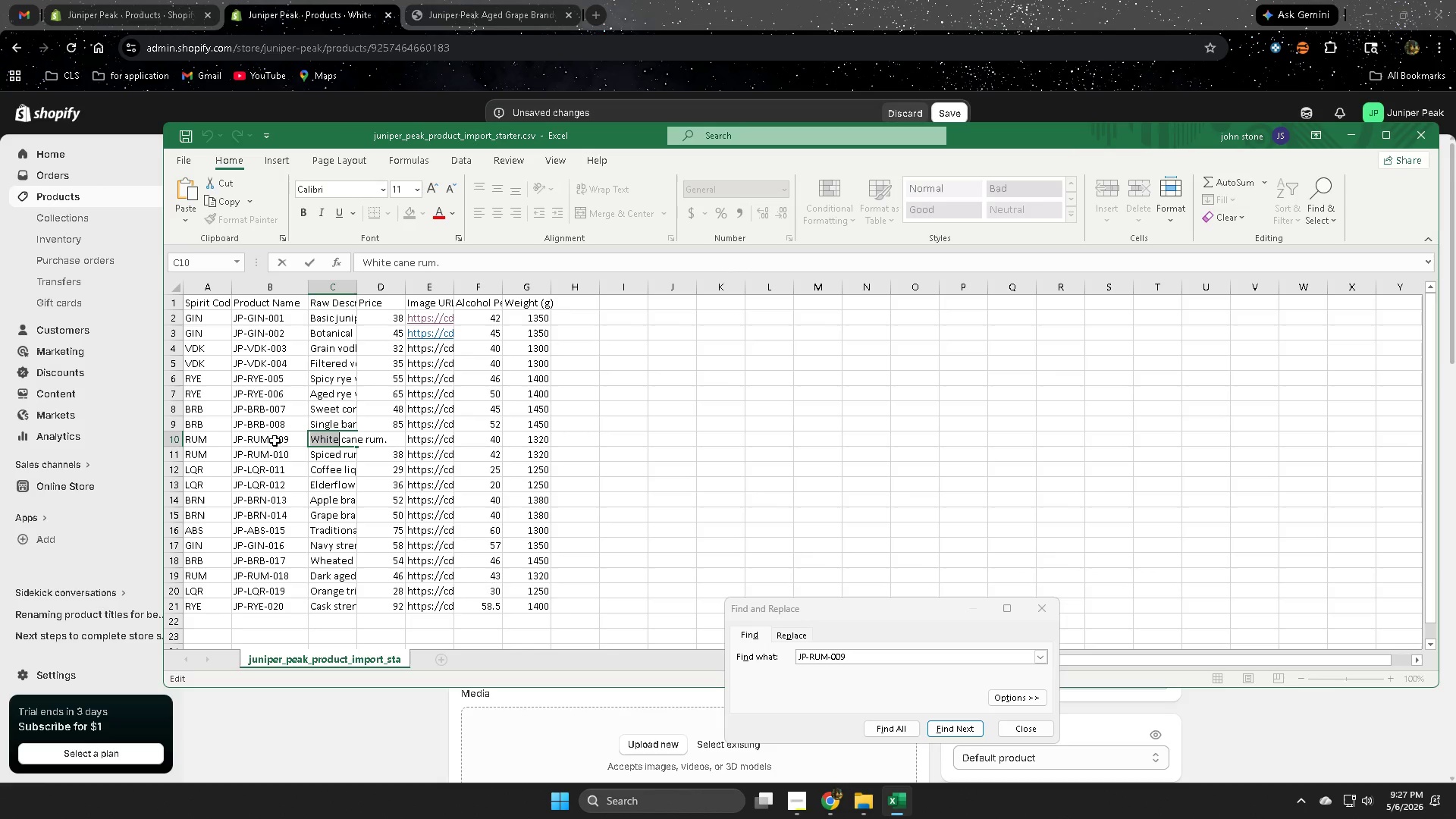 
left_click([175, 441])
 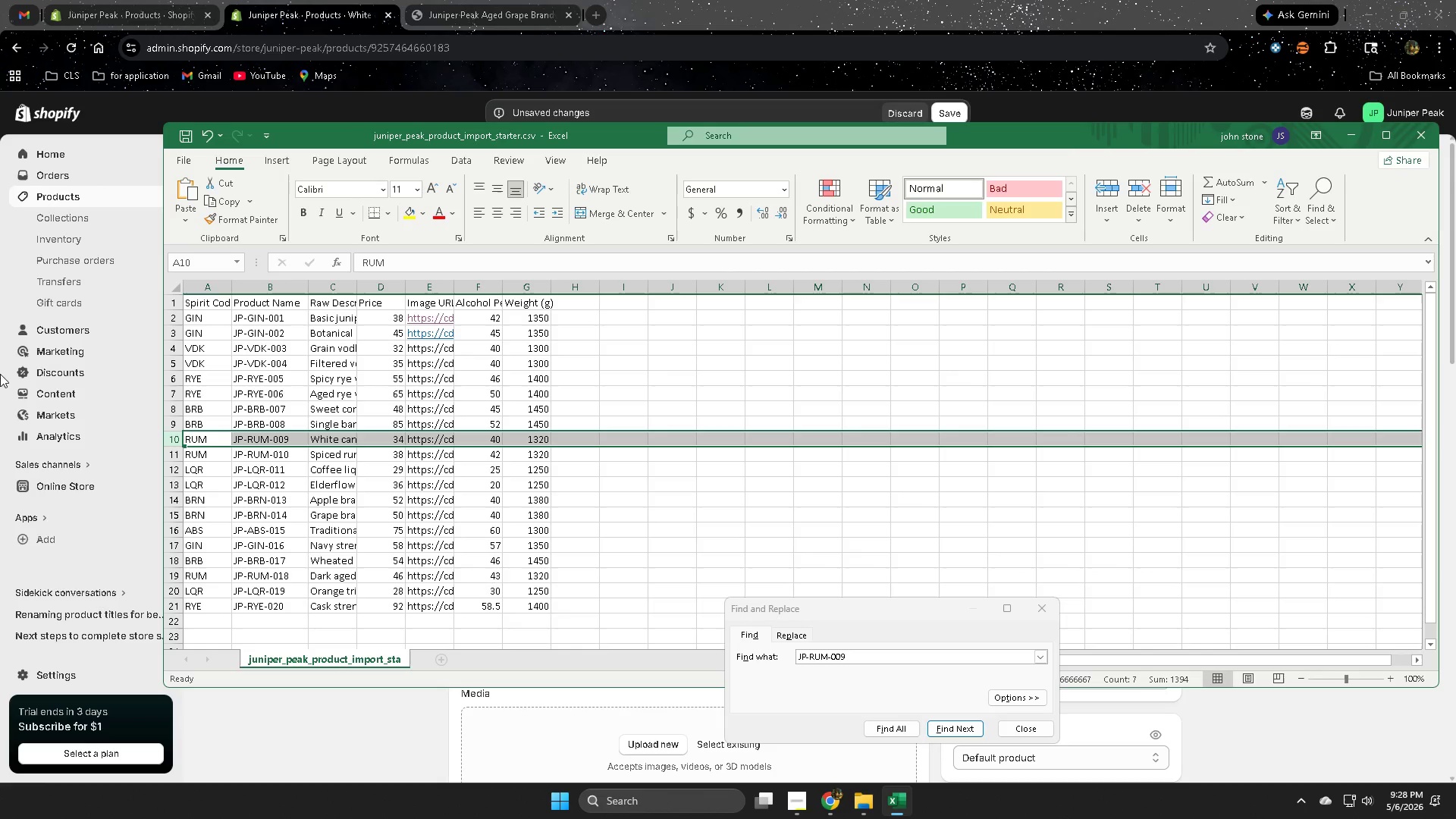 
left_click([943, 0])
 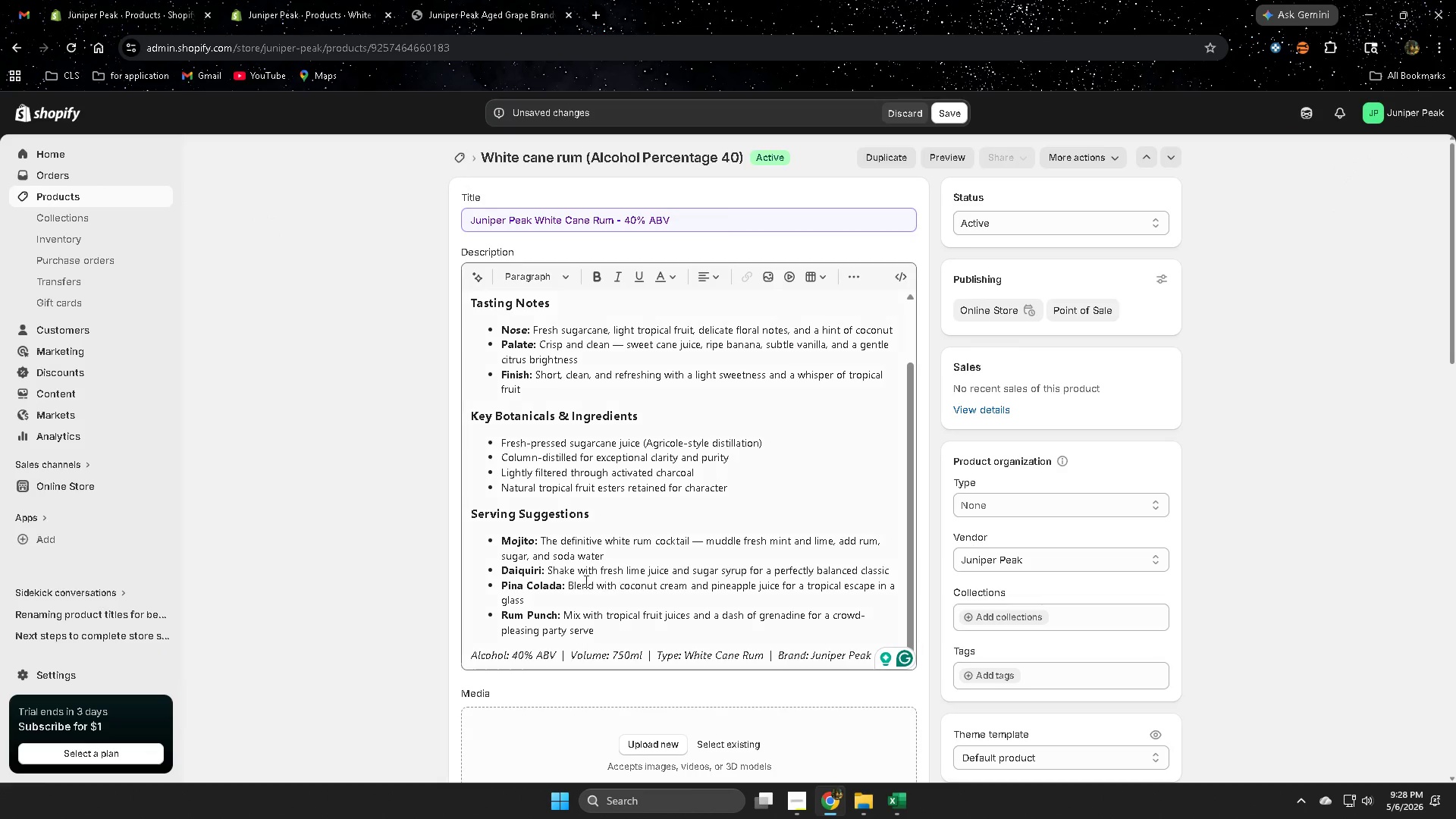 
left_click([906, 805])
 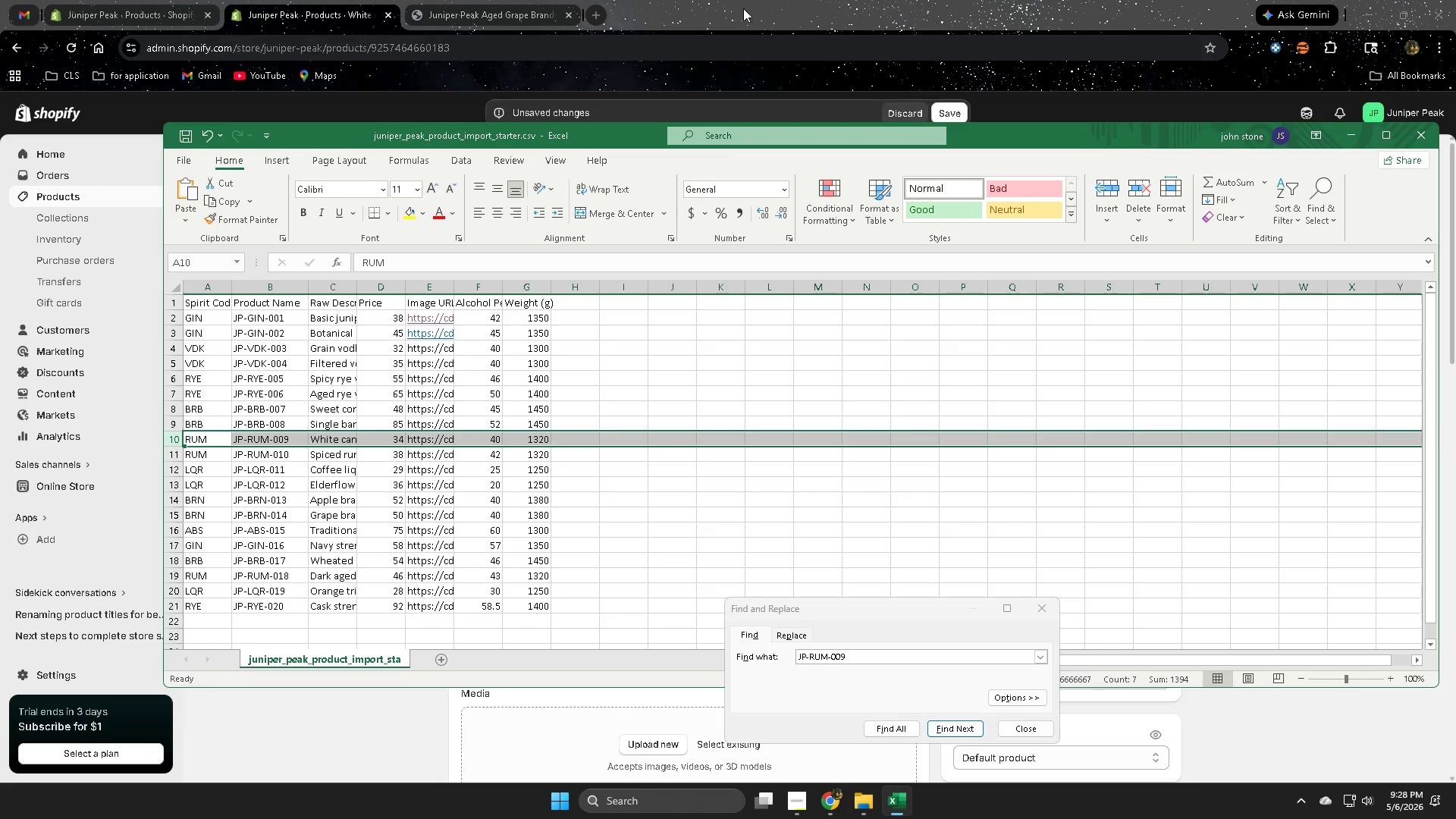 
left_click([770, 0])
 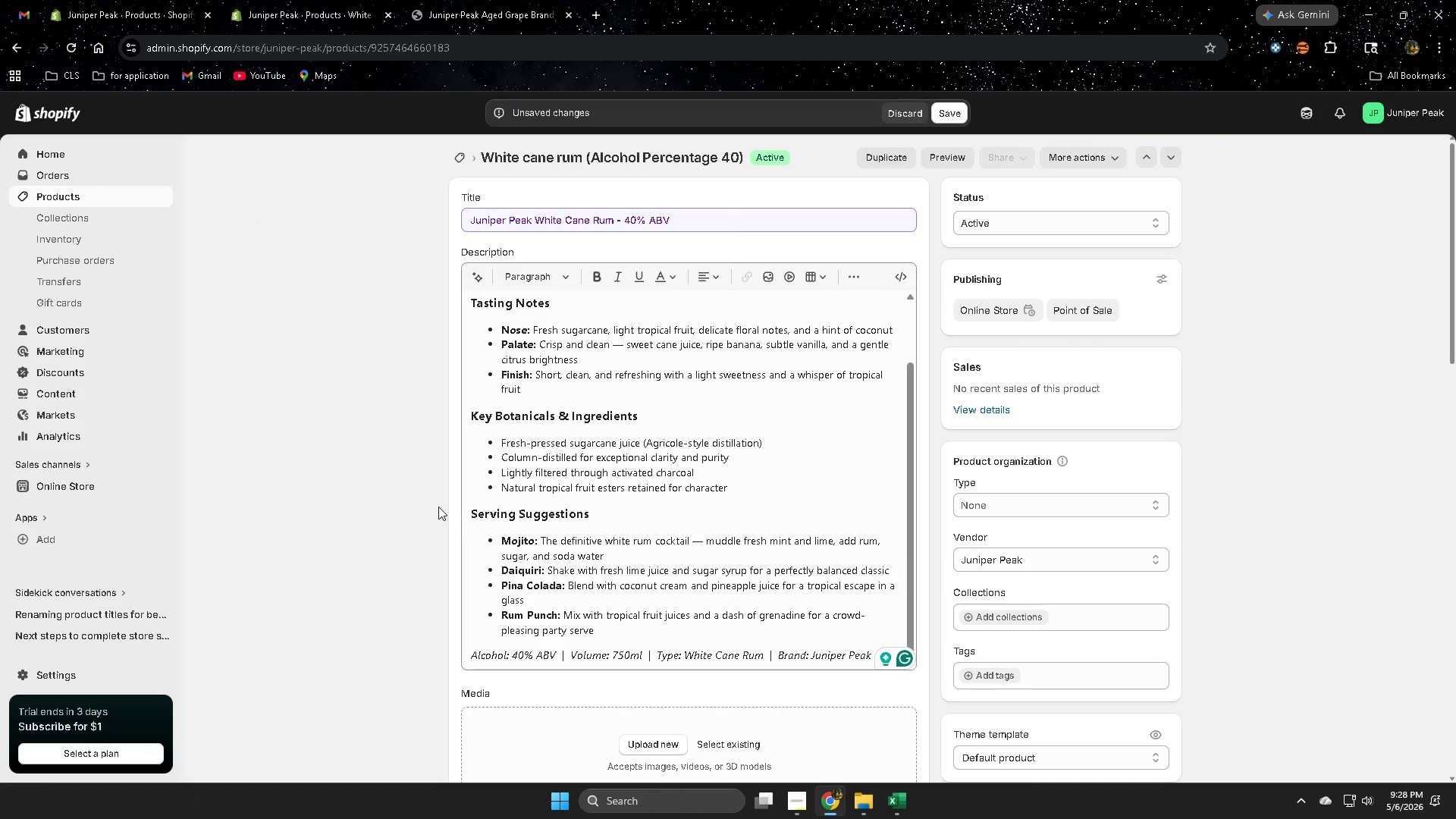 
scroll: coordinate [362, 494], scroll_direction: down, amount: 16.0
 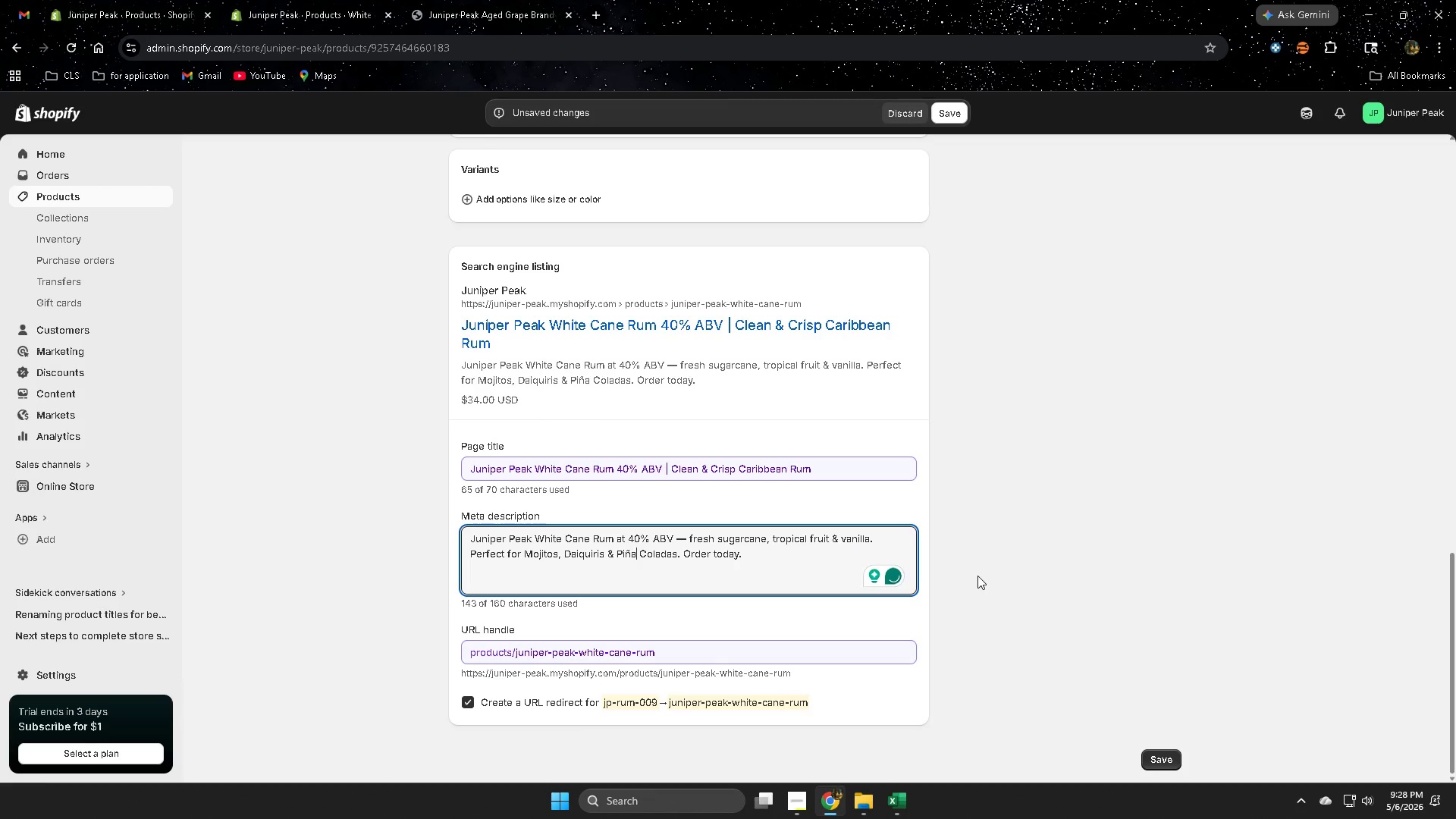 
scroll: coordinate [977, 576], scroll_direction: up, amount: 6.0
 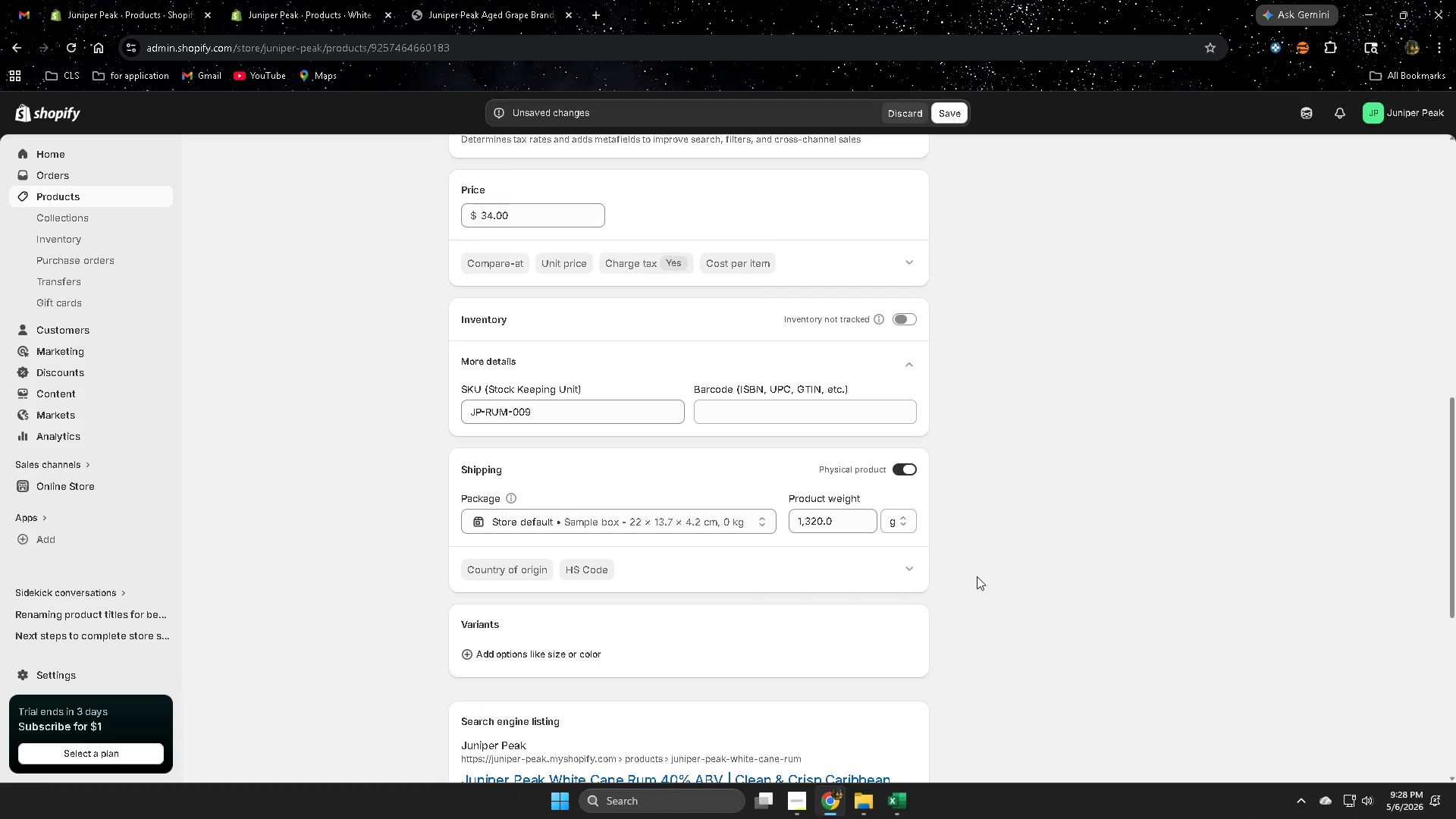 
scroll: coordinate [965, 584], scroll_direction: down, amount: 6.0
 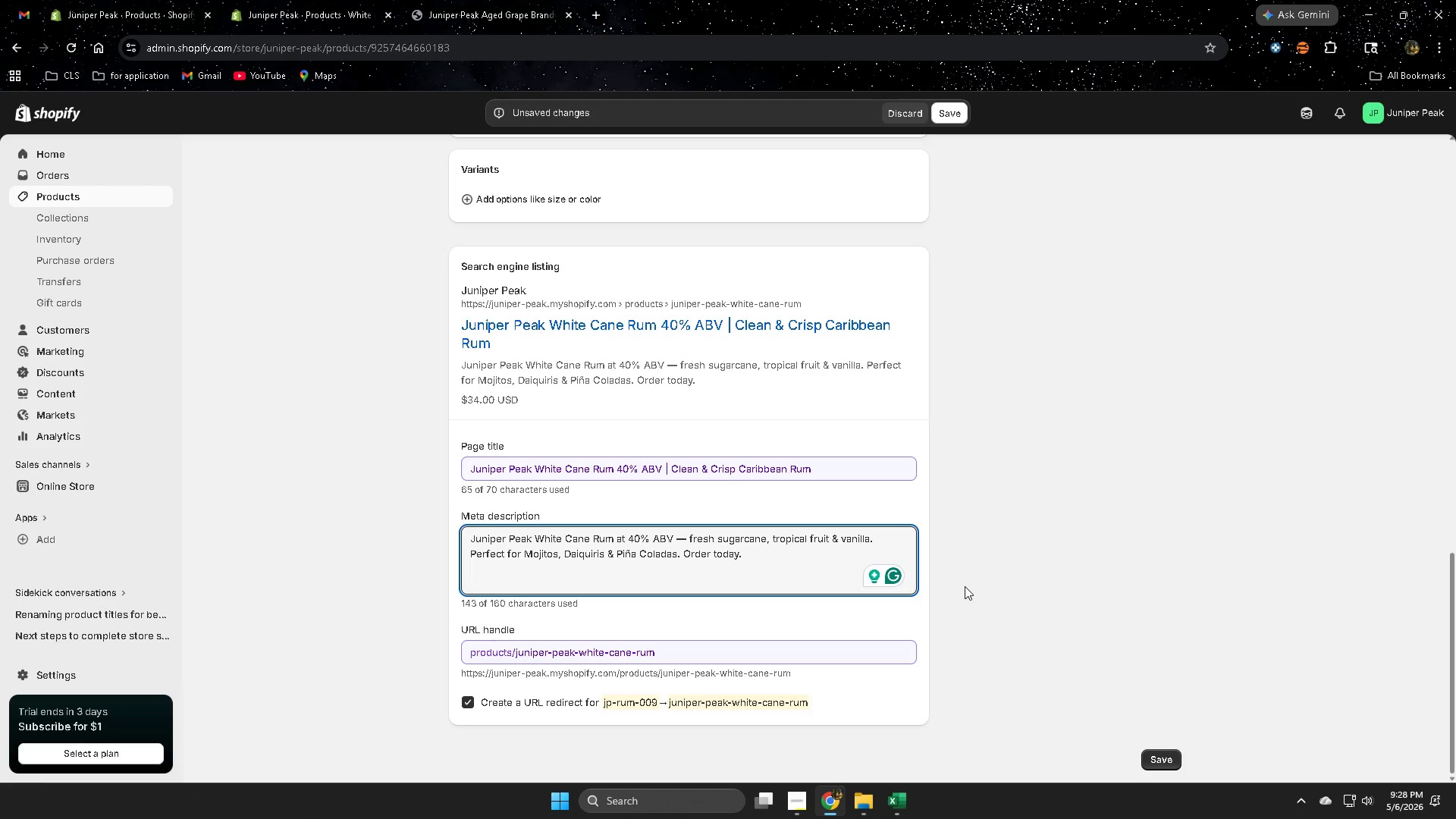 
scroll: coordinate [714, 520], scroll_direction: up, amount: 16.0
 